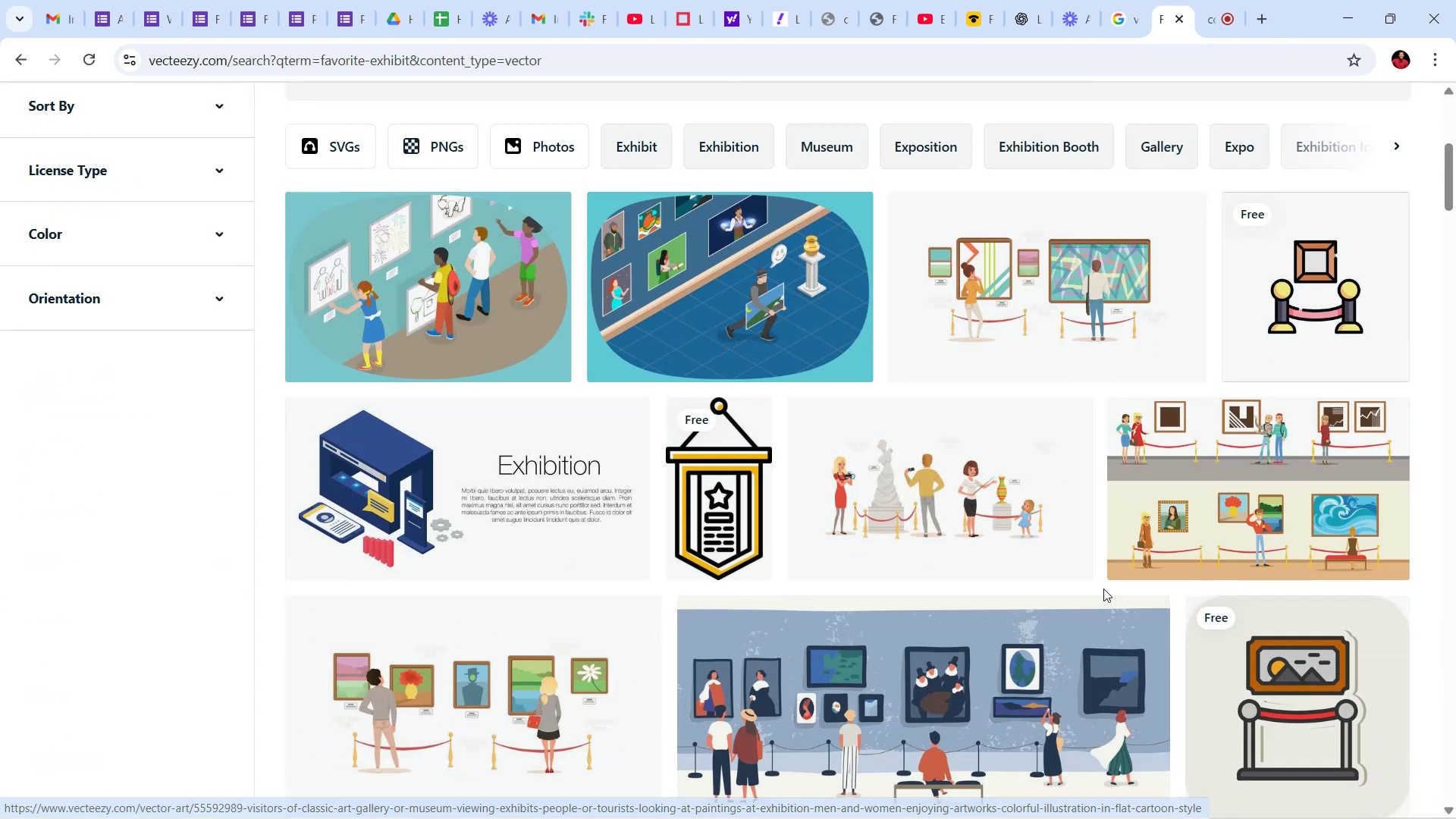 
scroll: coordinate [1141, 611], scroll_direction: down, amount: 28.0
 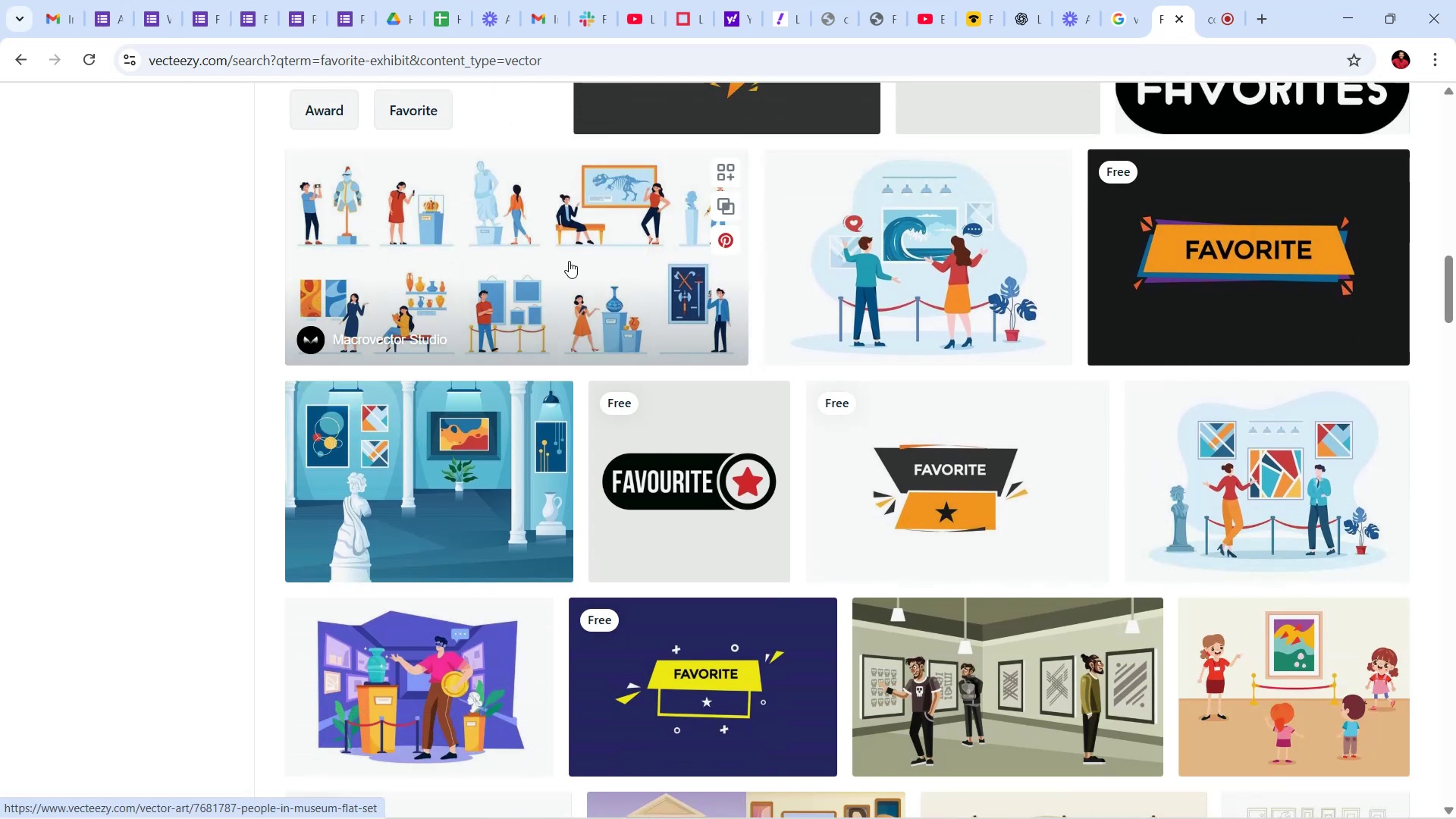 
left_click([566, 261])
 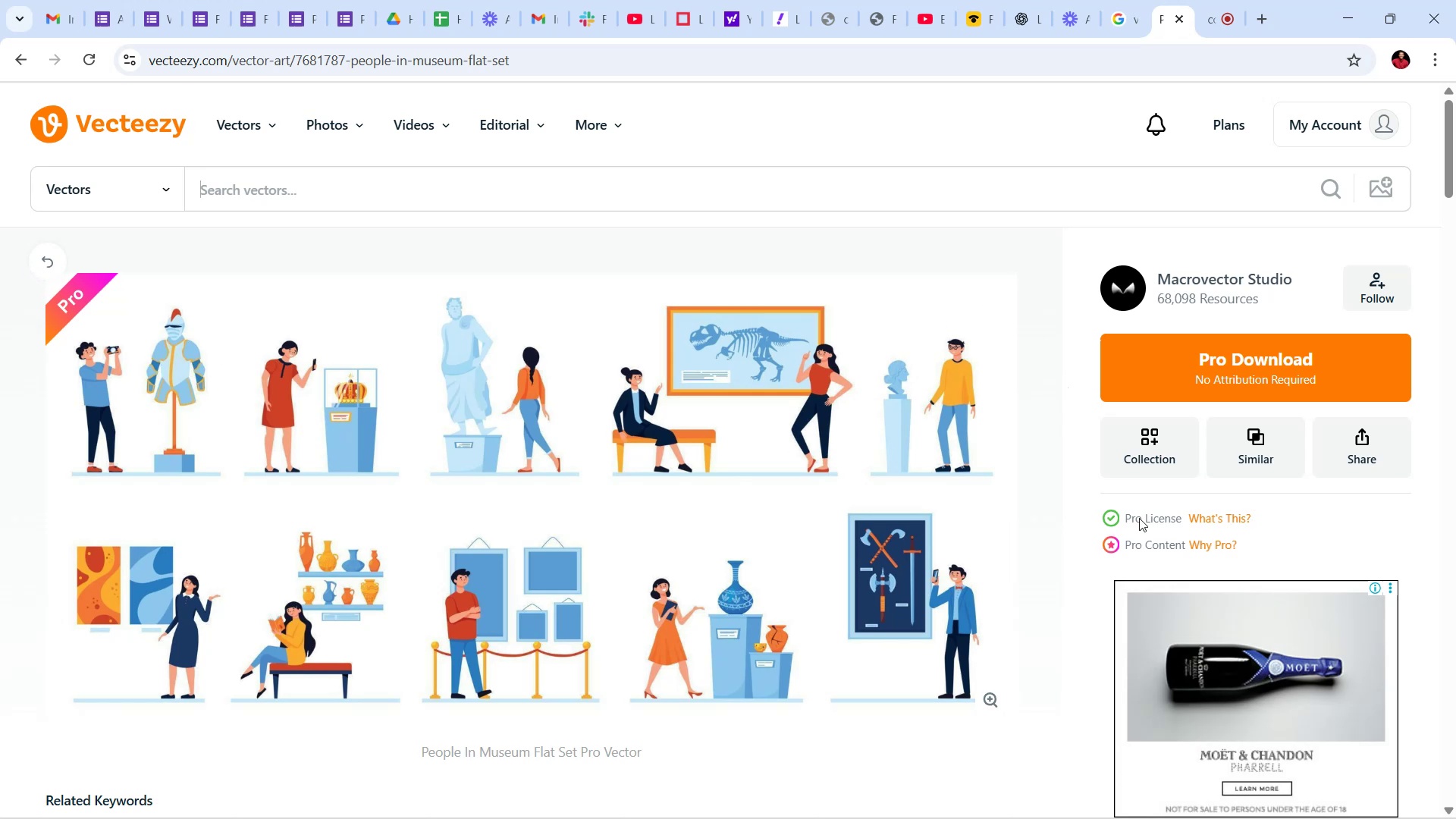 
wait(48.4)
 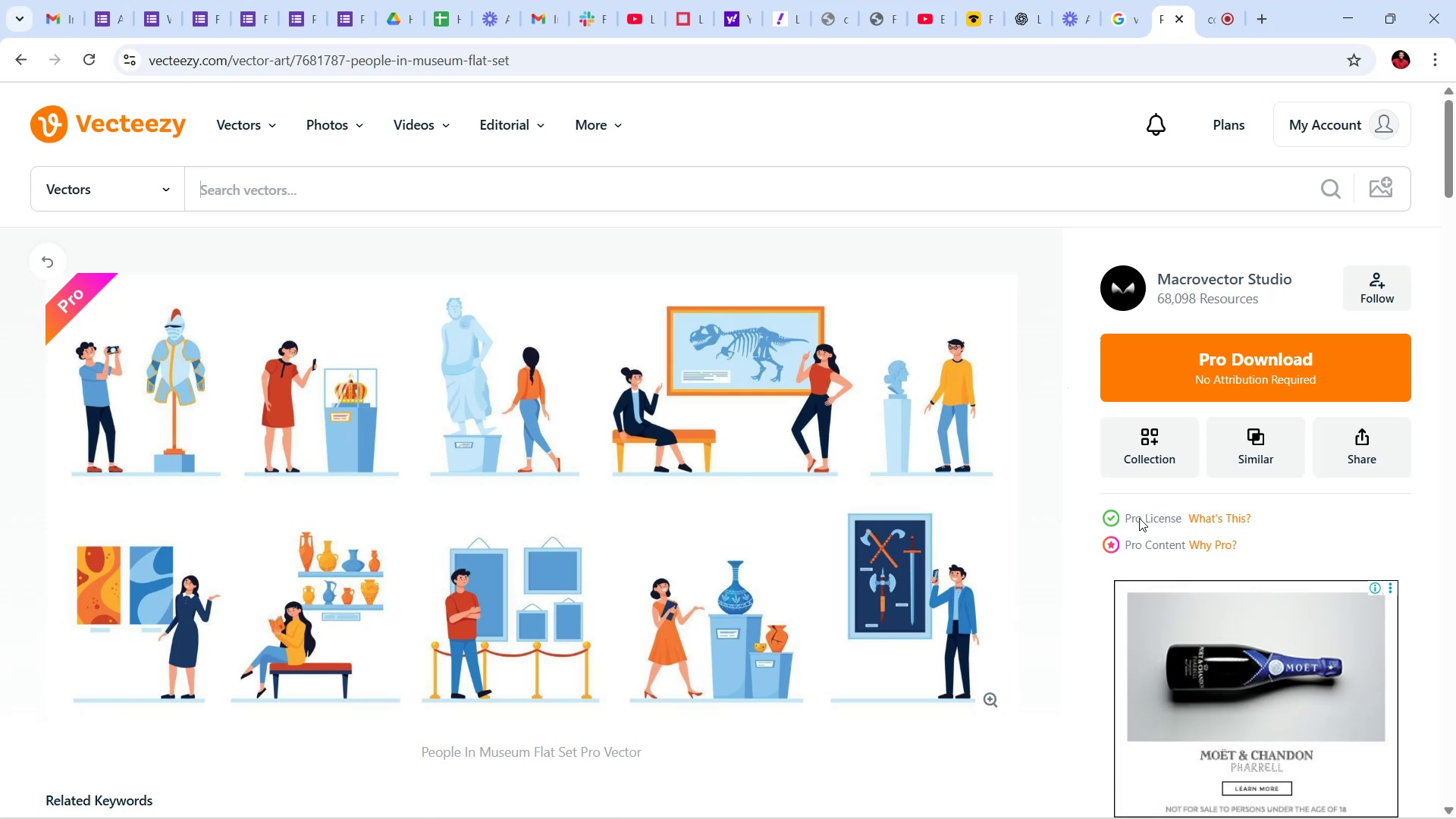 
mouse_move([1099, 799])
 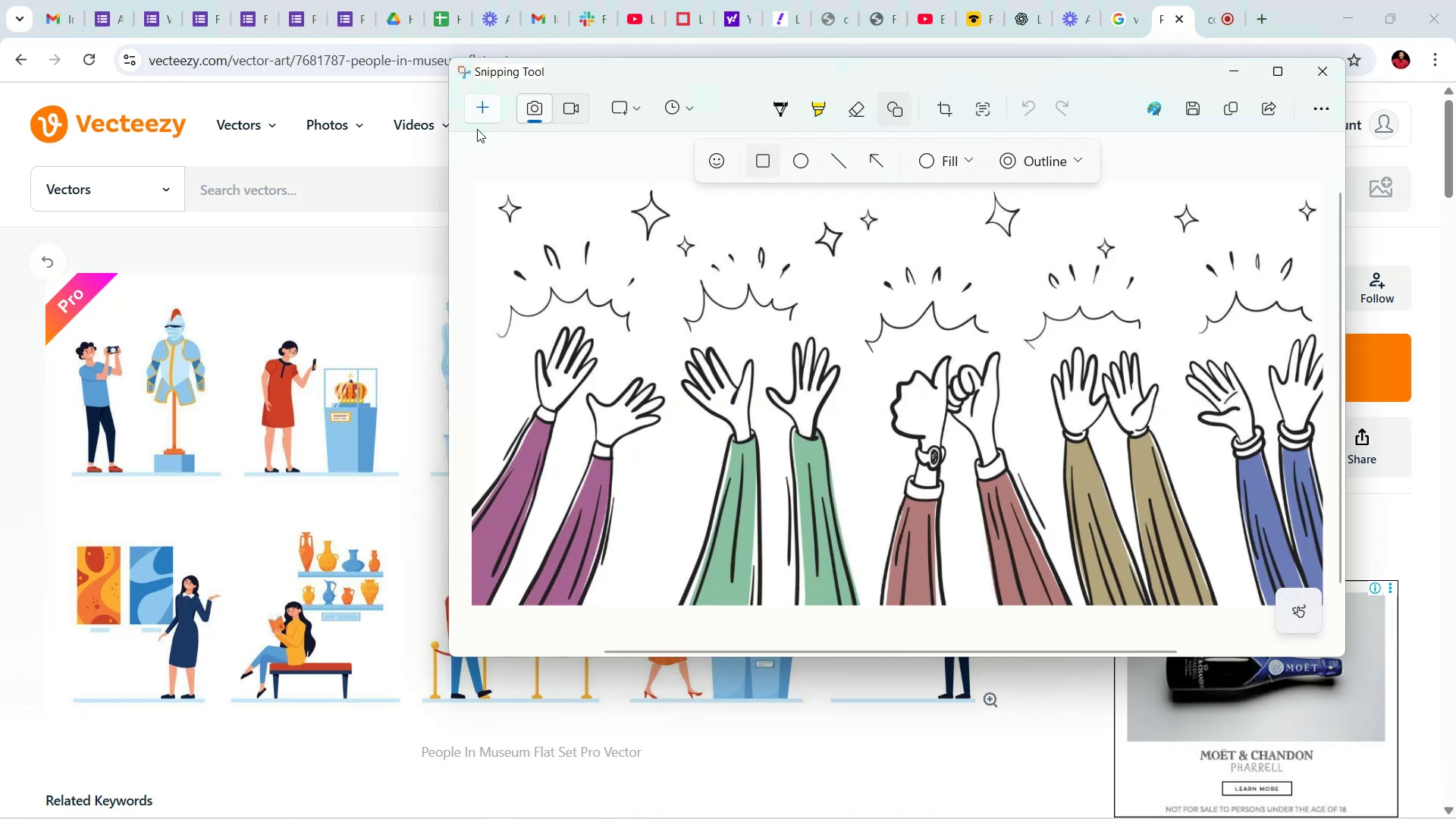 
left_click([478, 109])
 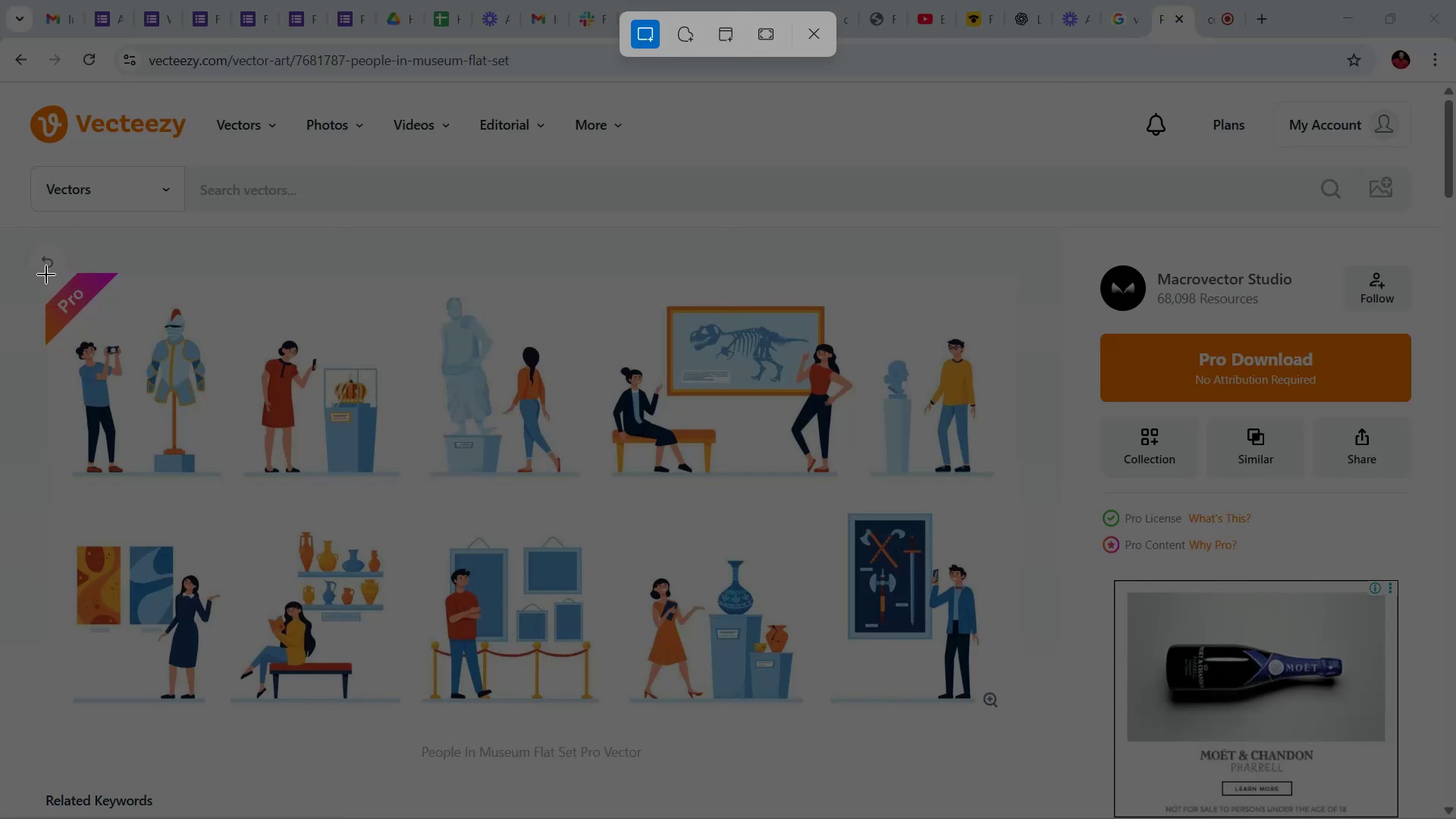 
left_click_drag(start_coordinate=[49, 276], to_coordinate=[991, 709])
 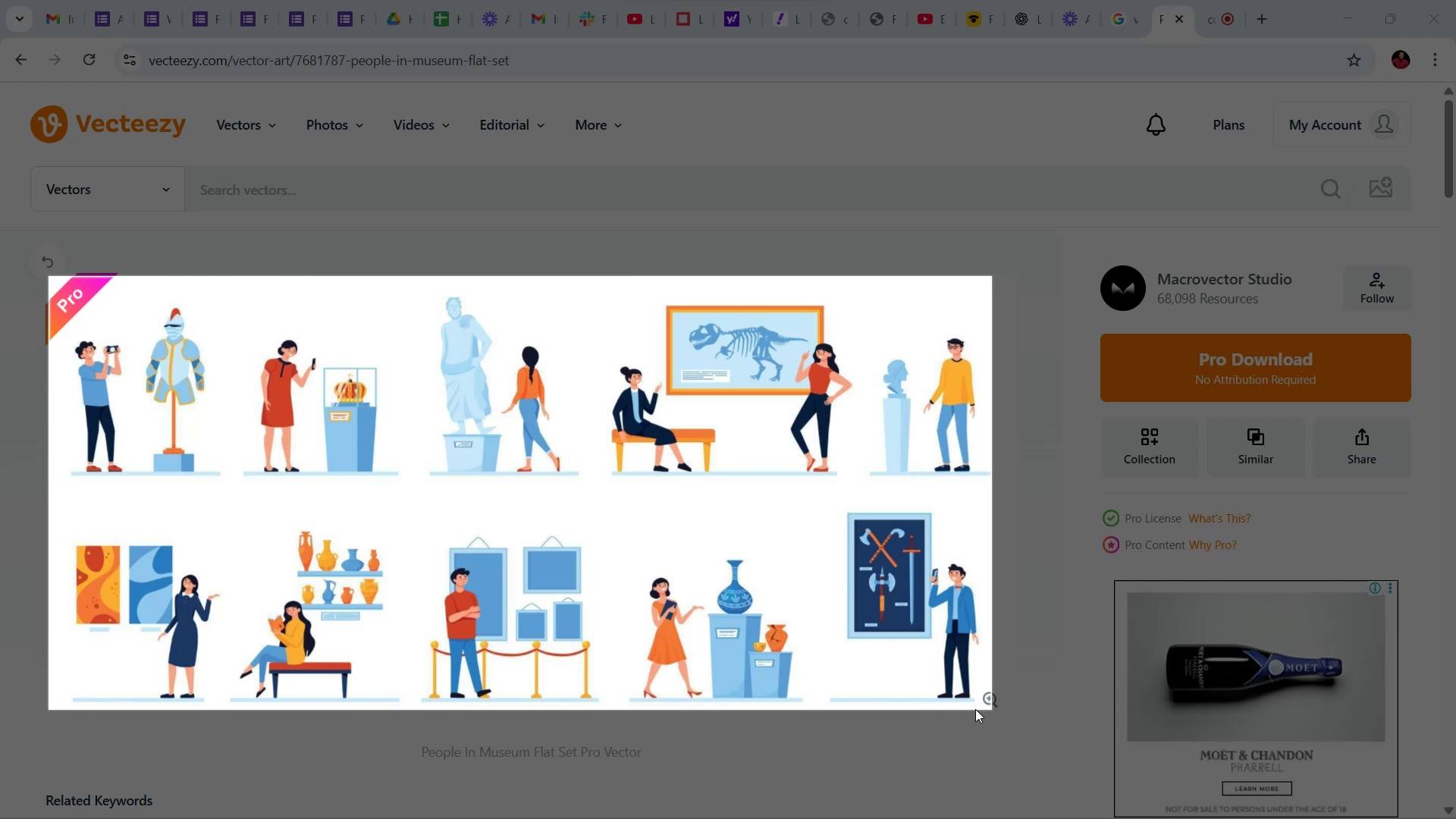 
left_click_drag(start_coordinate=[975, 709], to_coordinate=[968, 706])
 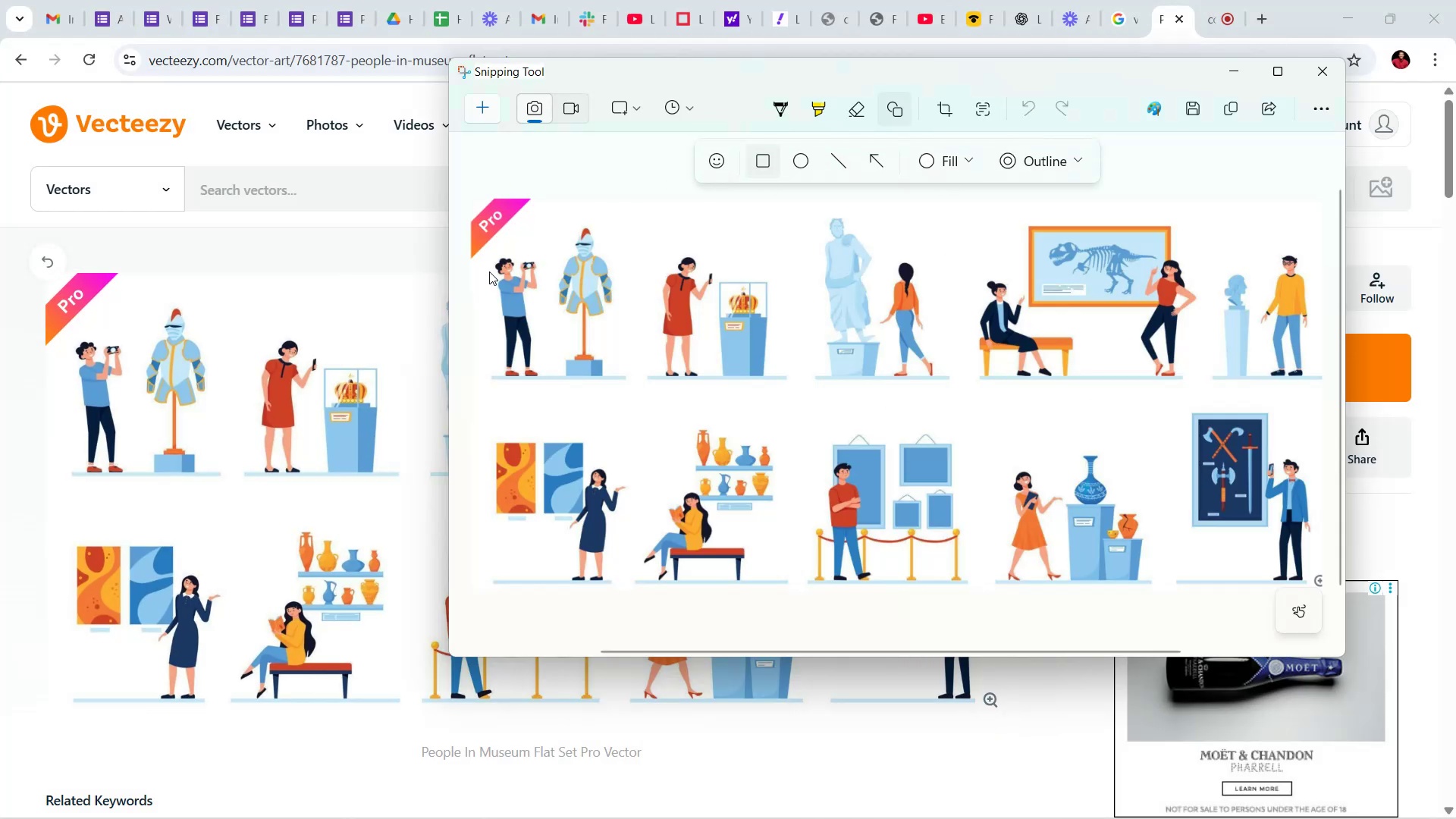 
wait(9.96)
 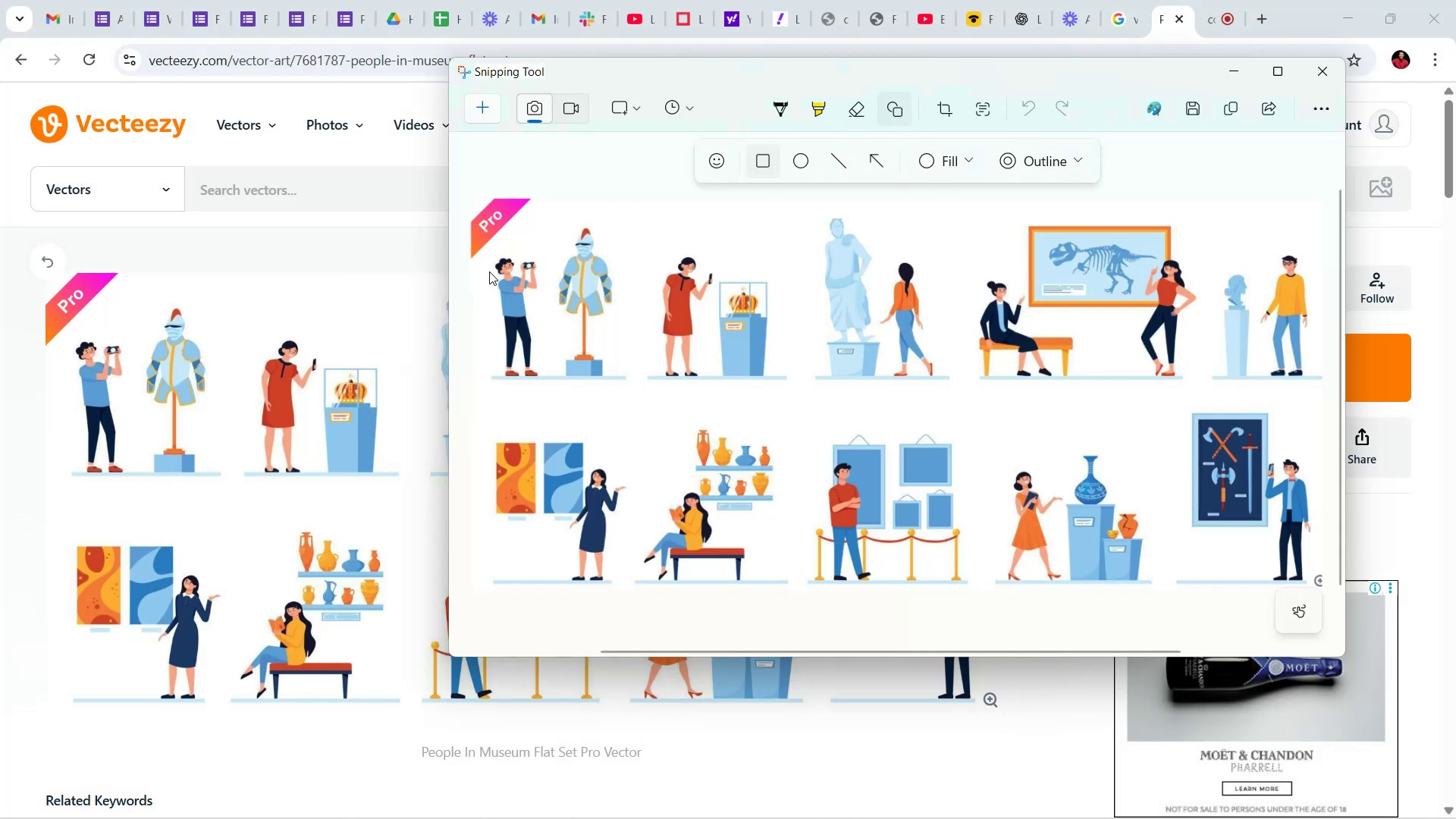 
left_click_drag(start_coordinate=[470, 265], to_coordinate=[540, 196])
 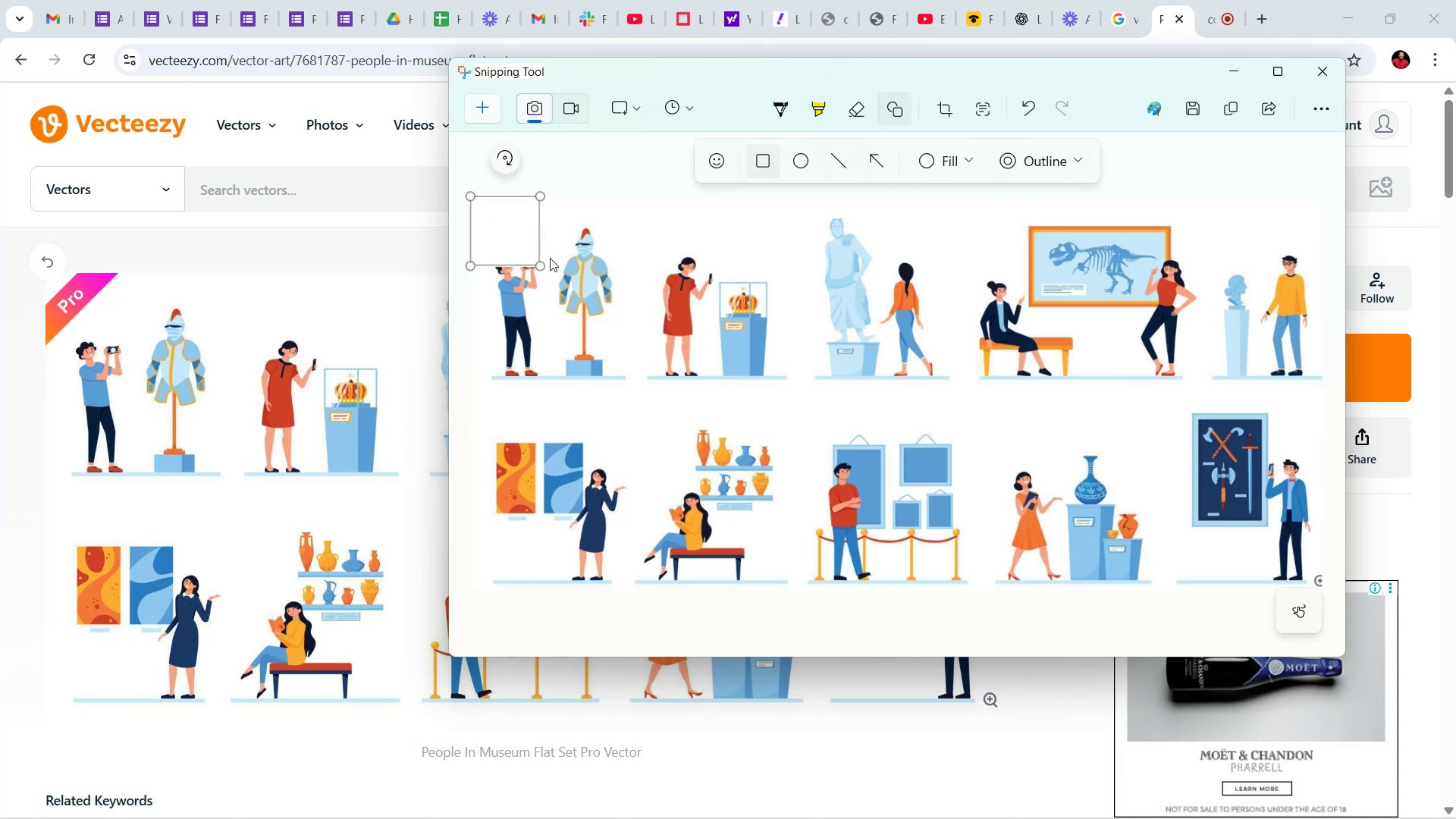 
hold_key(key=ControlLeft, duration=0.75)
 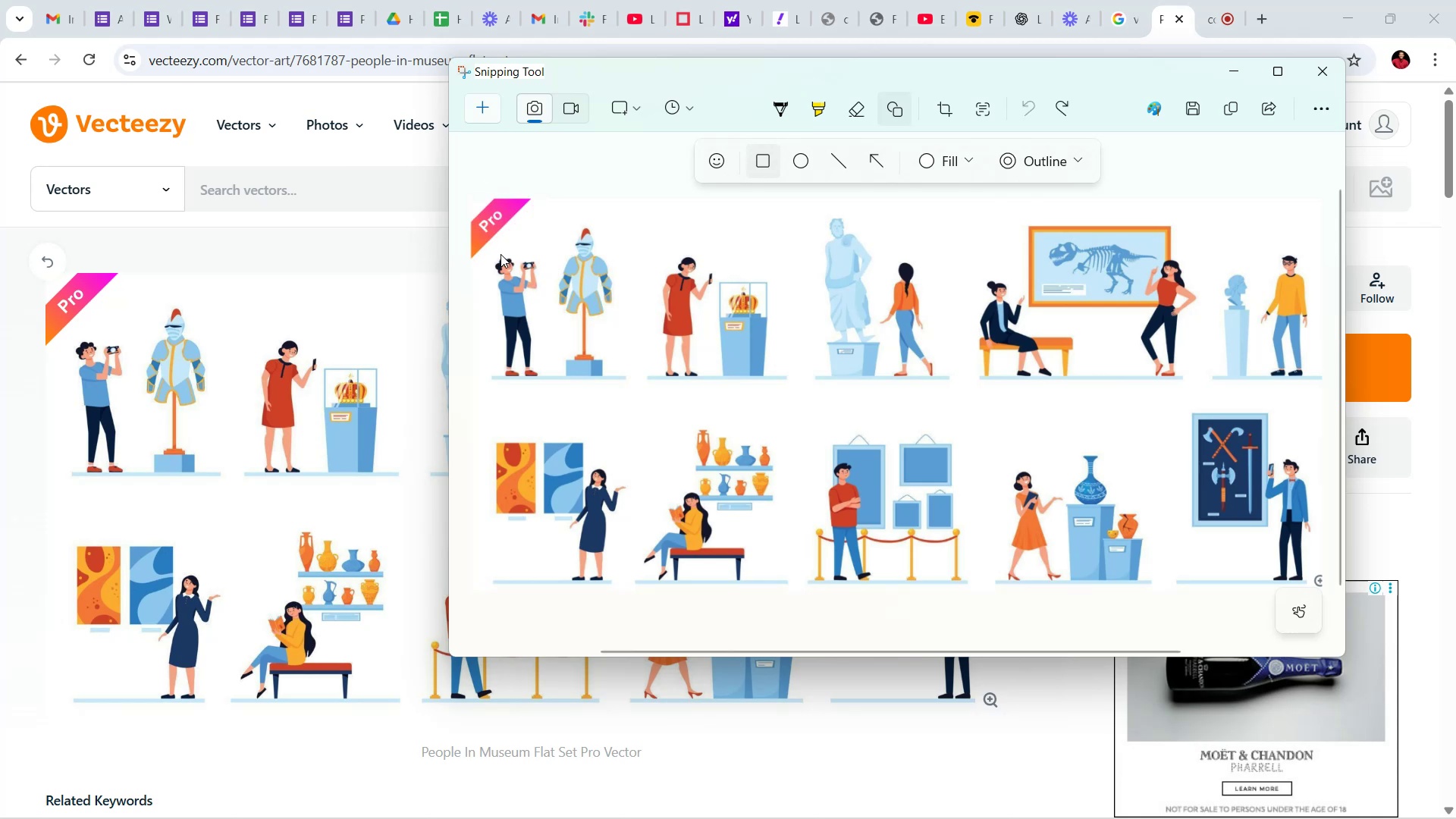 
hold_key(key=Z, duration=0.31)
 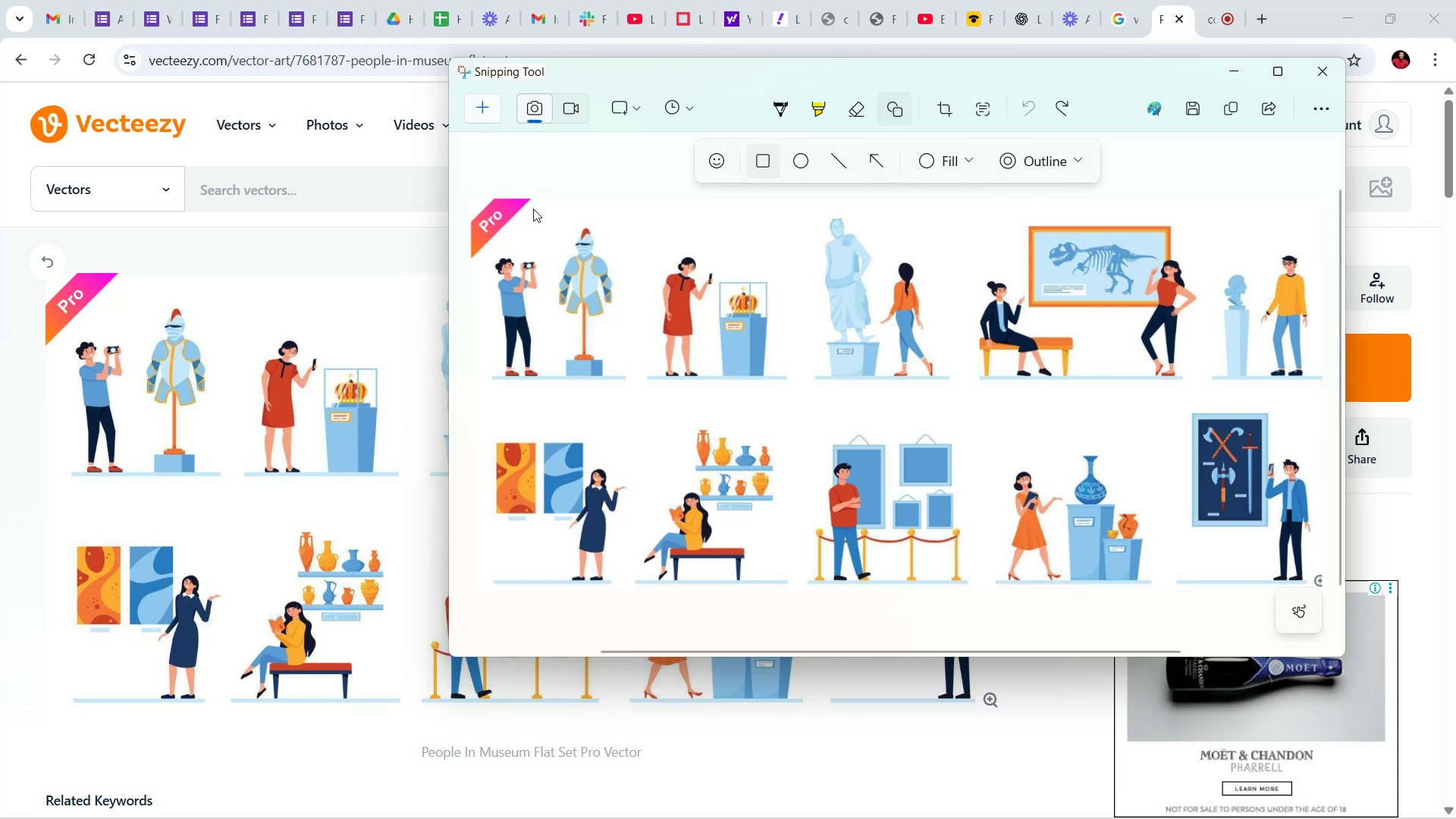 
left_click_drag(start_coordinate=[546, 197], to_coordinate=[469, 259])
 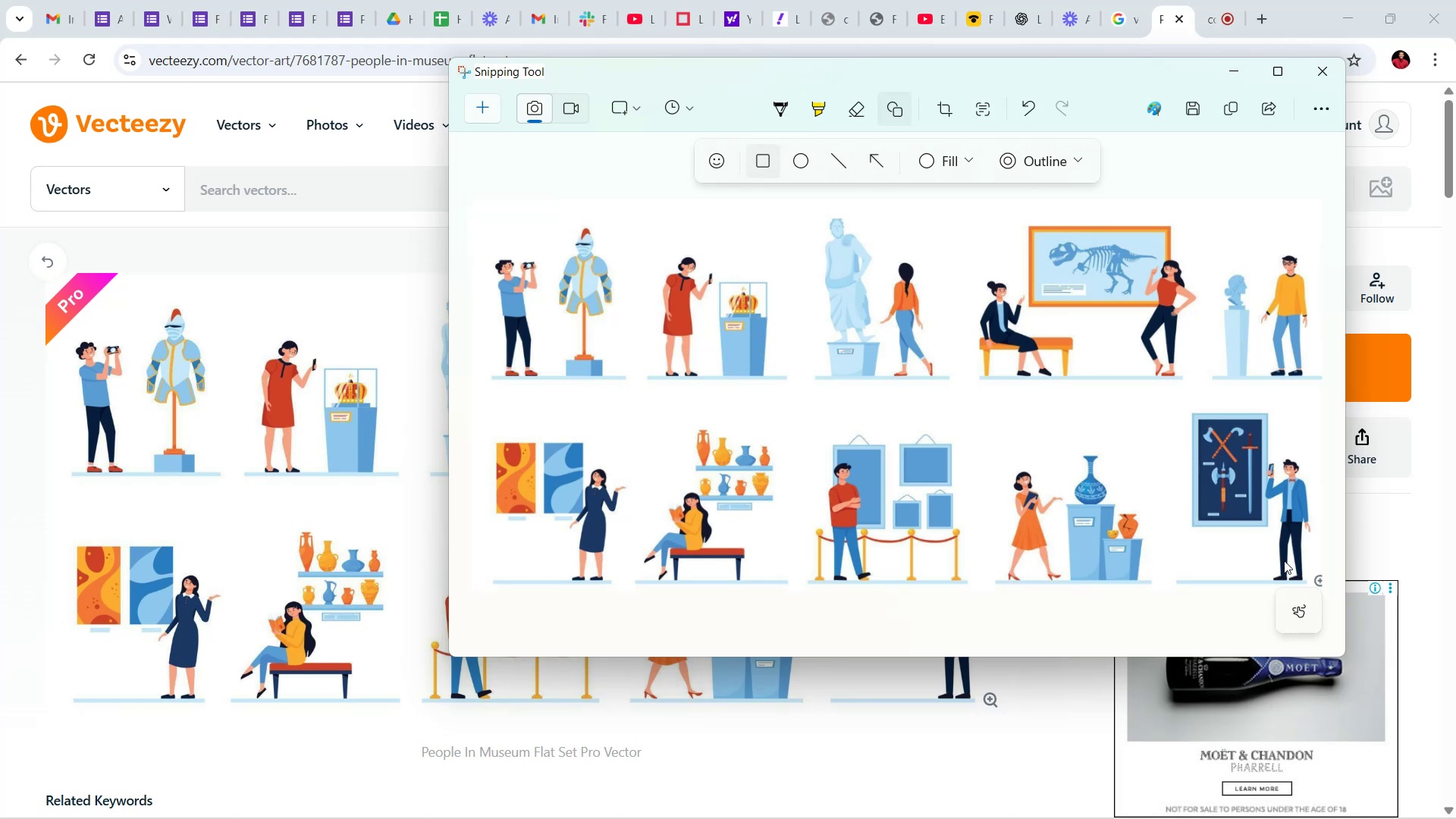 
left_click_drag(start_coordinate=[1313, 558], to_coordinate=[1322, 586])
 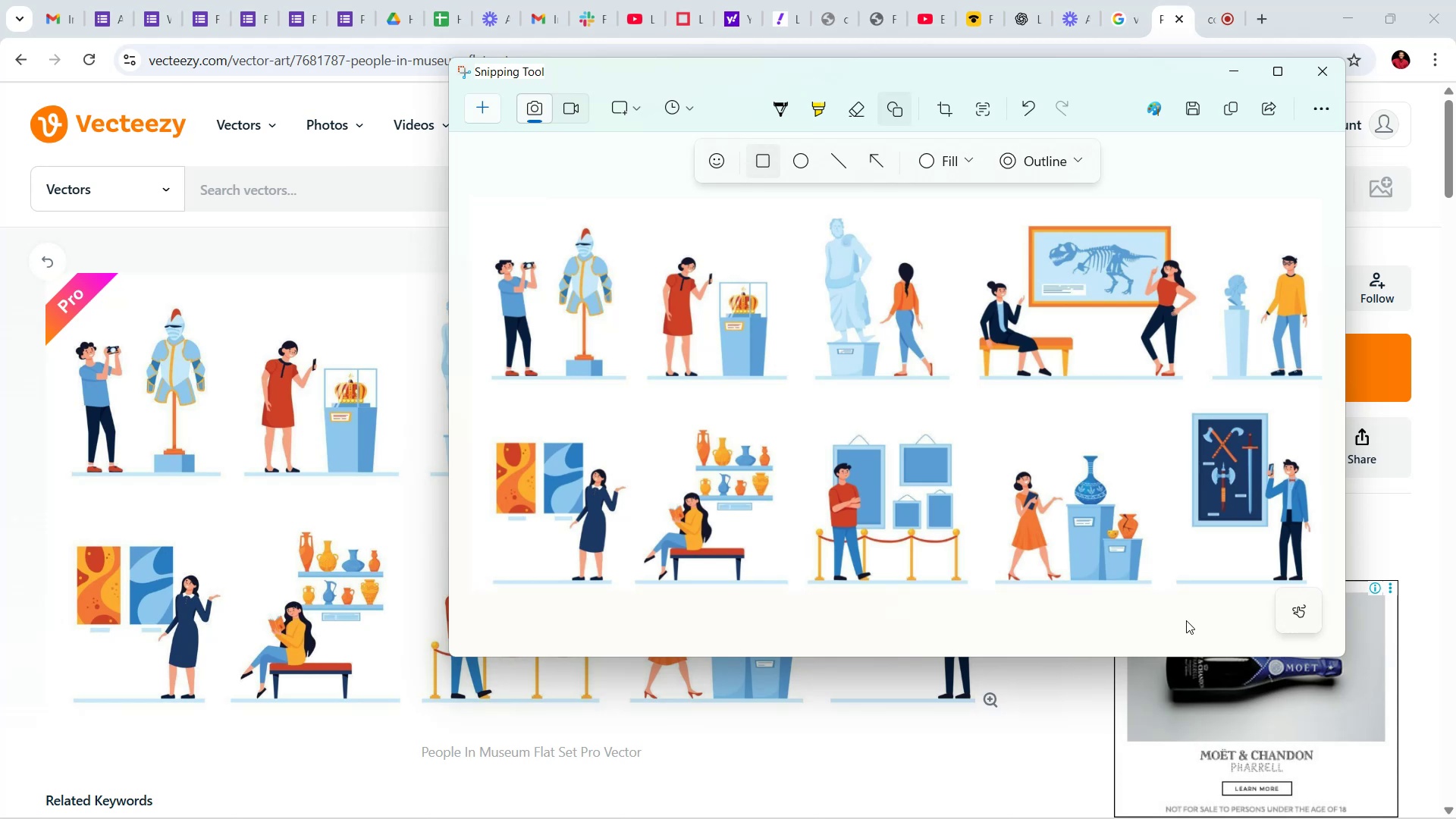 
wait(9.94)
 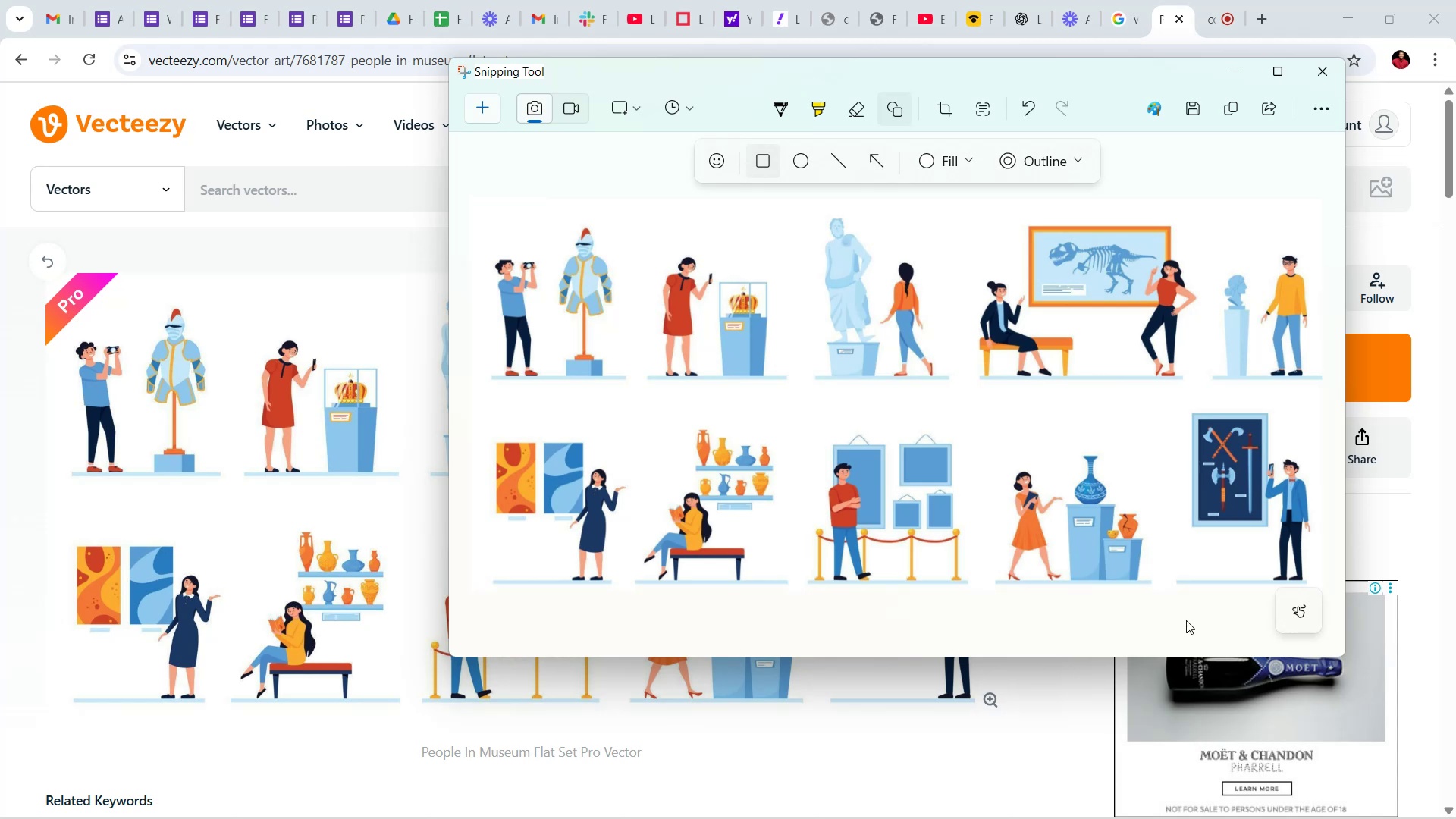 
mouse_move([1194, 156])
 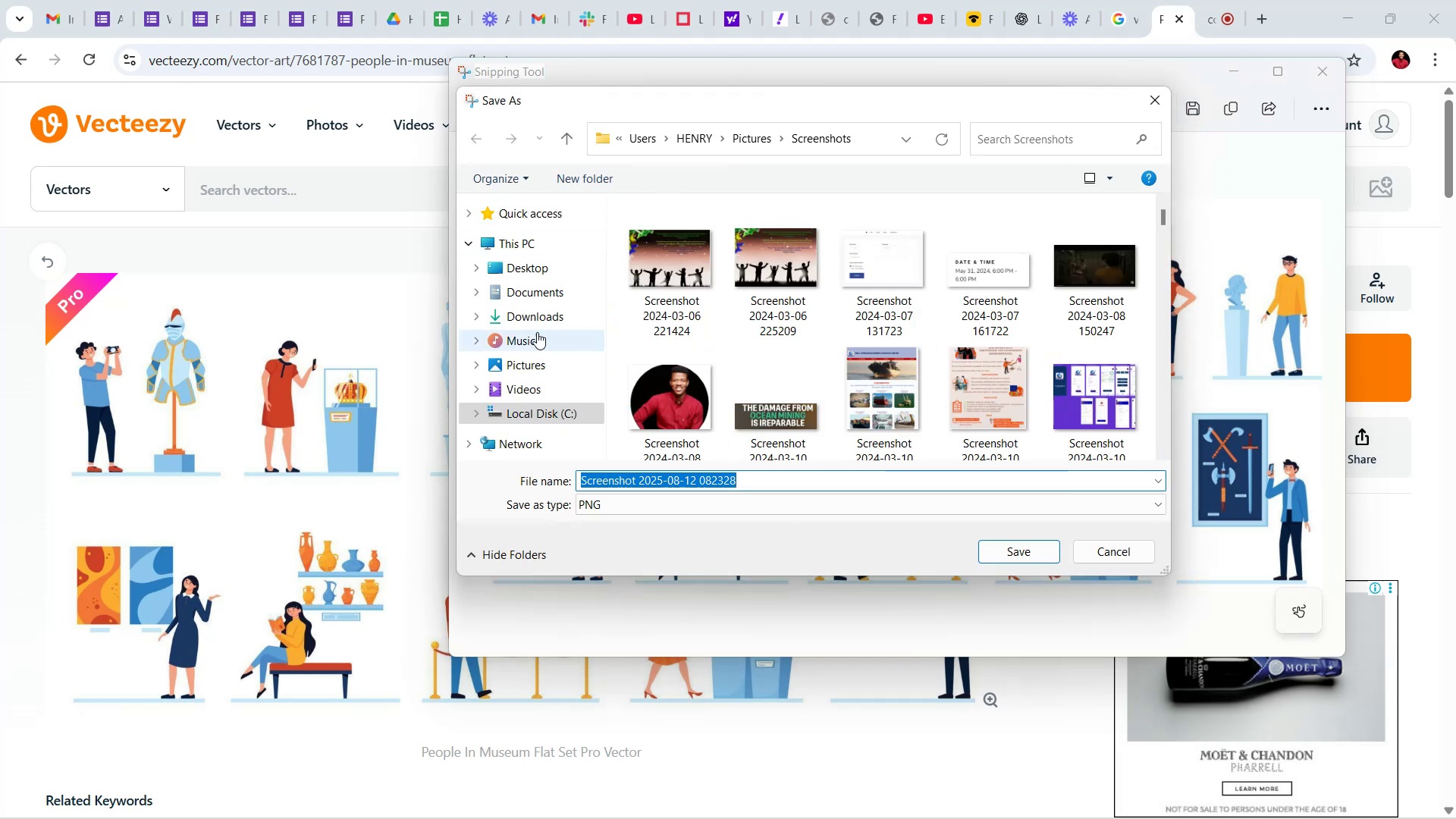 
left_click([543, 309])
 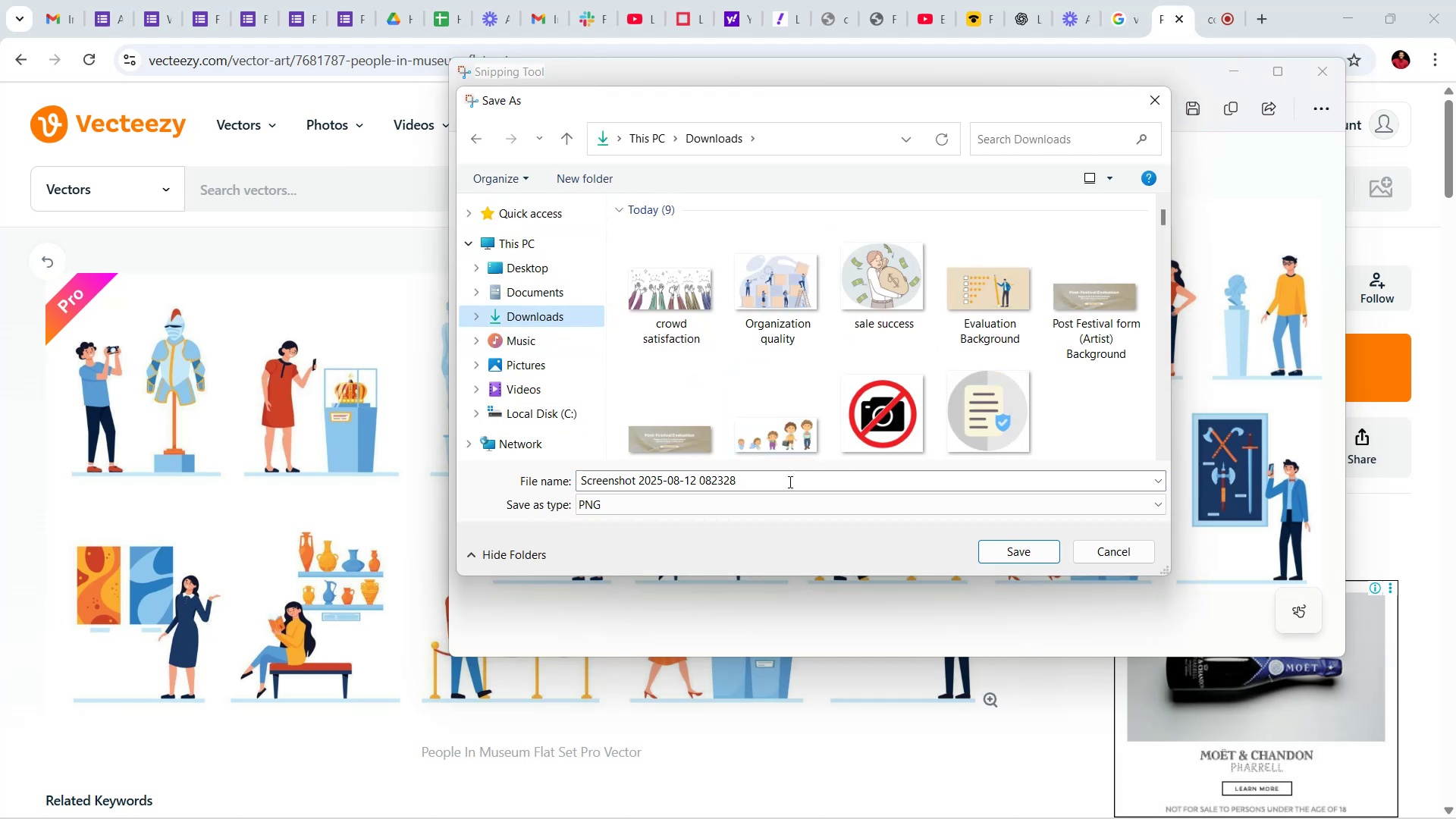 
left_click([789, 482])
 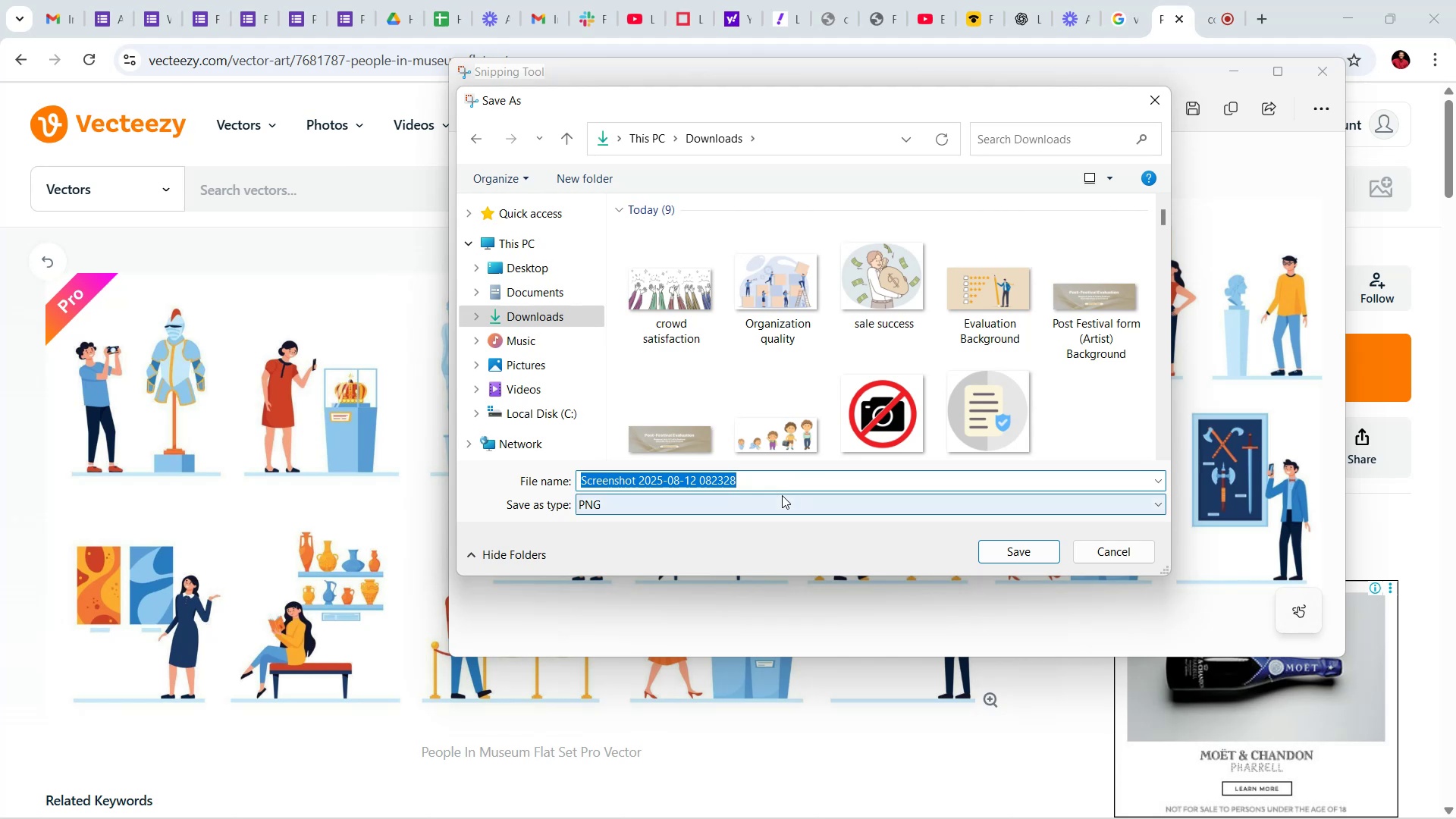 
type(Favorite exhibition)
 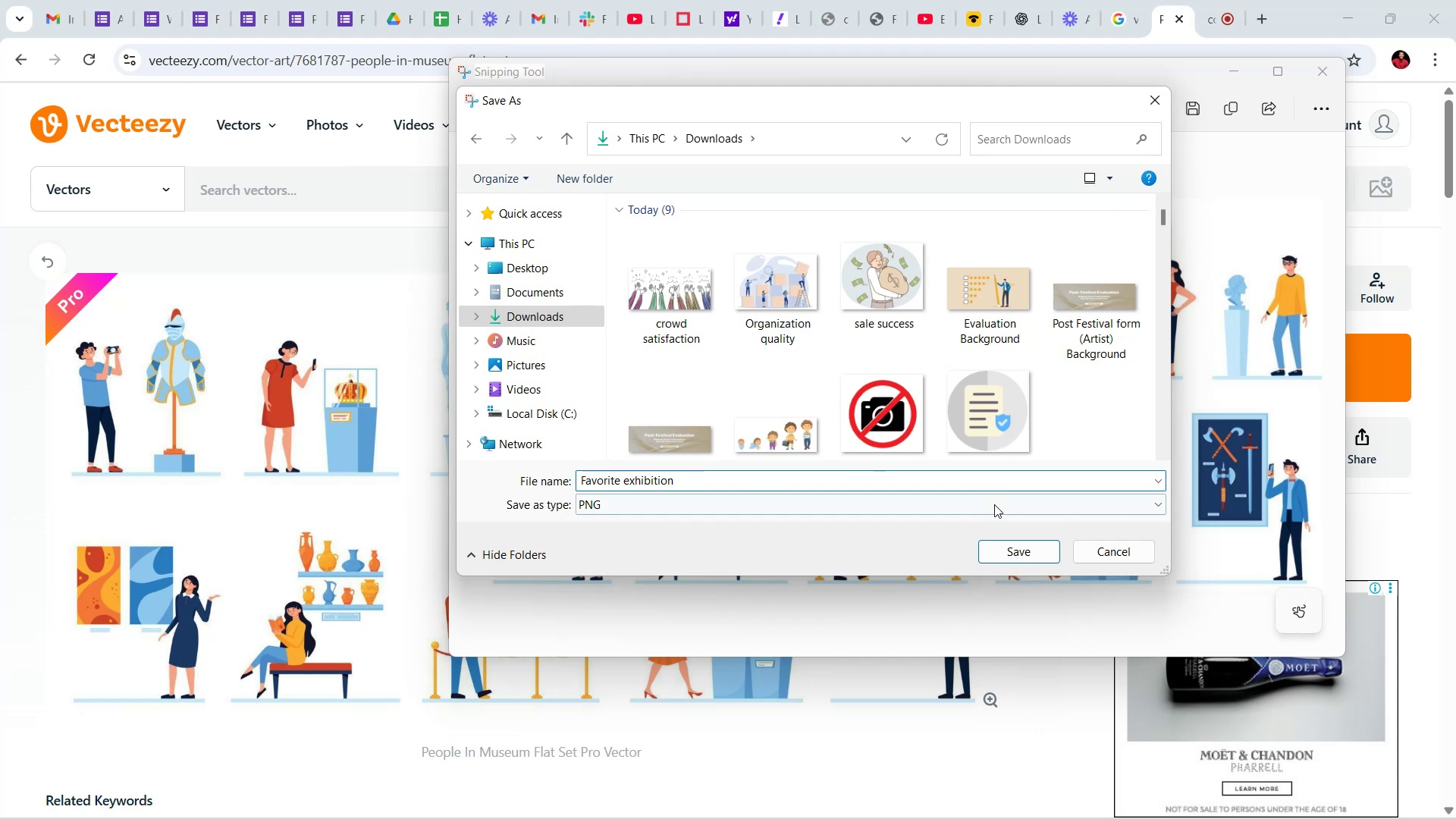 
left_click([999, 551])
 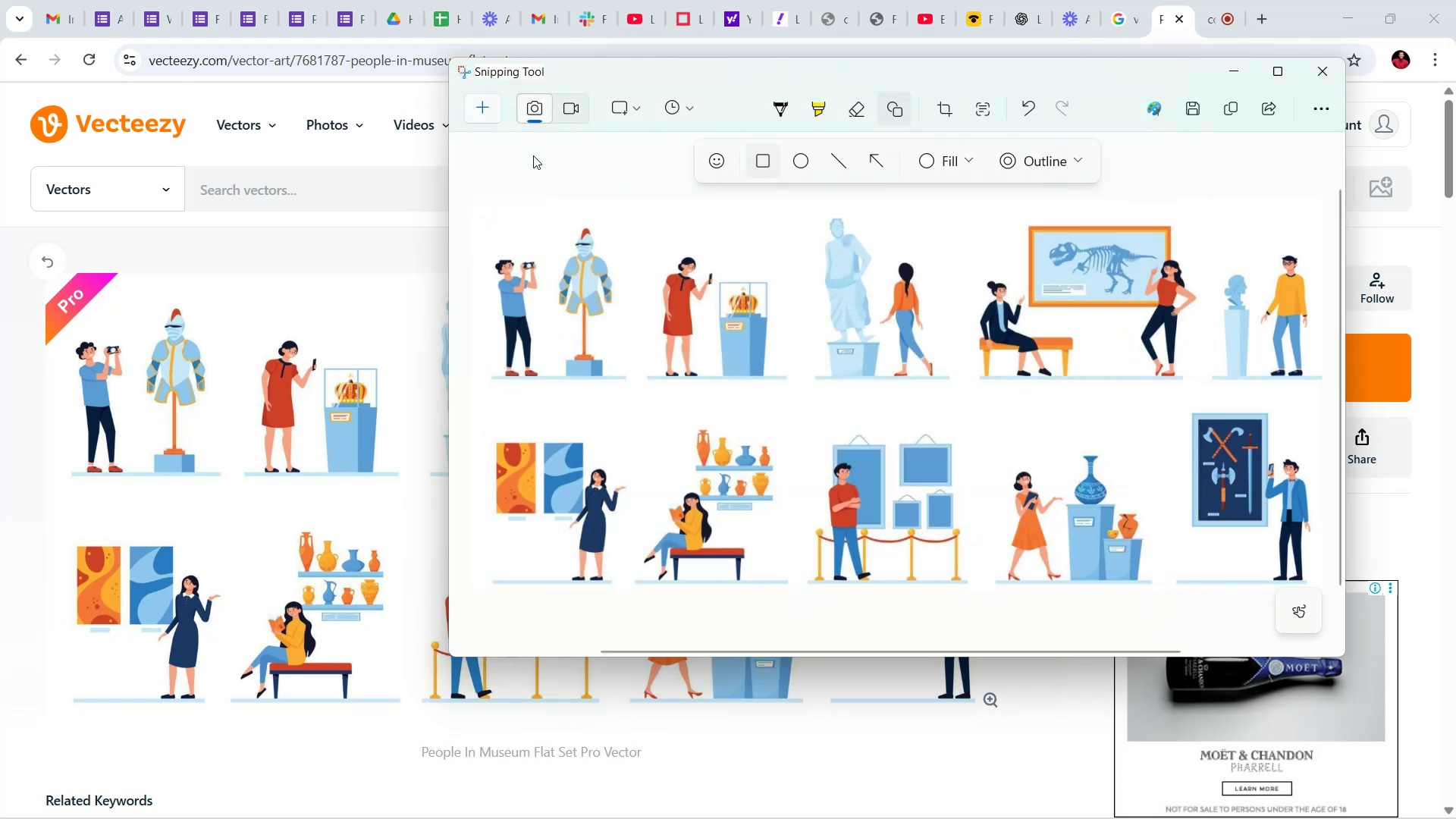 
left_click([349, 0])
 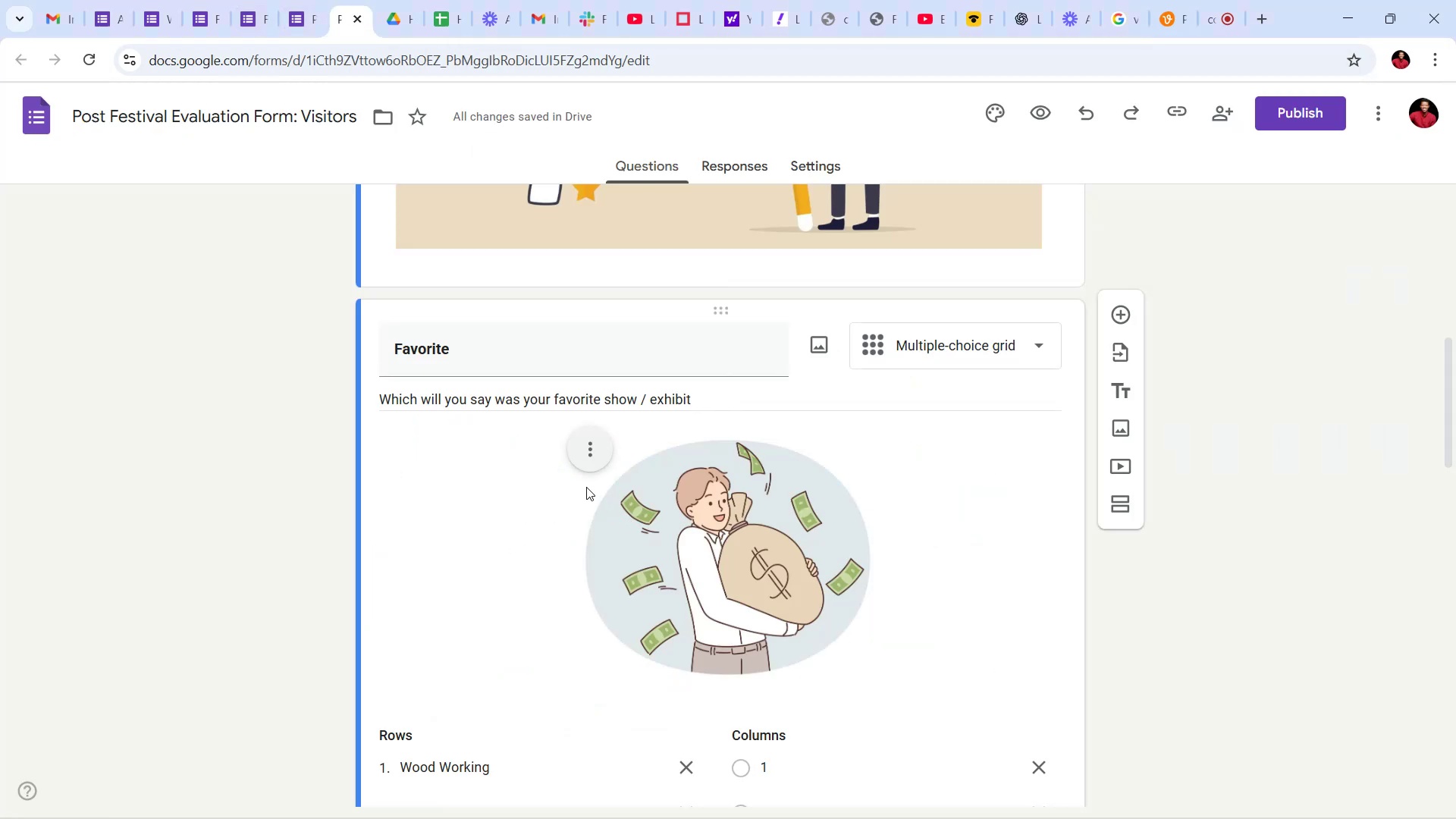 
left_click([581, 448])
 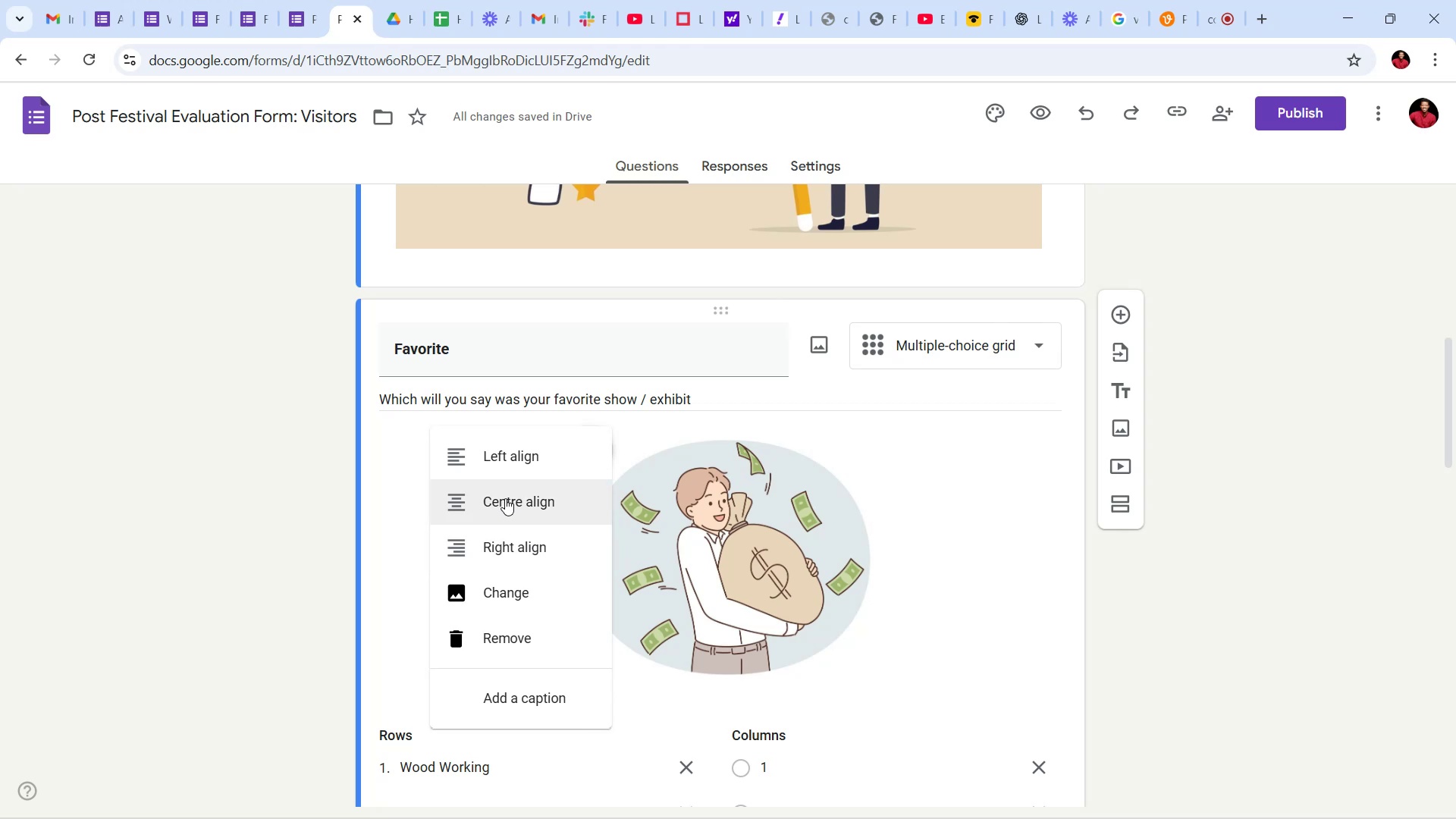 
left_click([535, 595])
 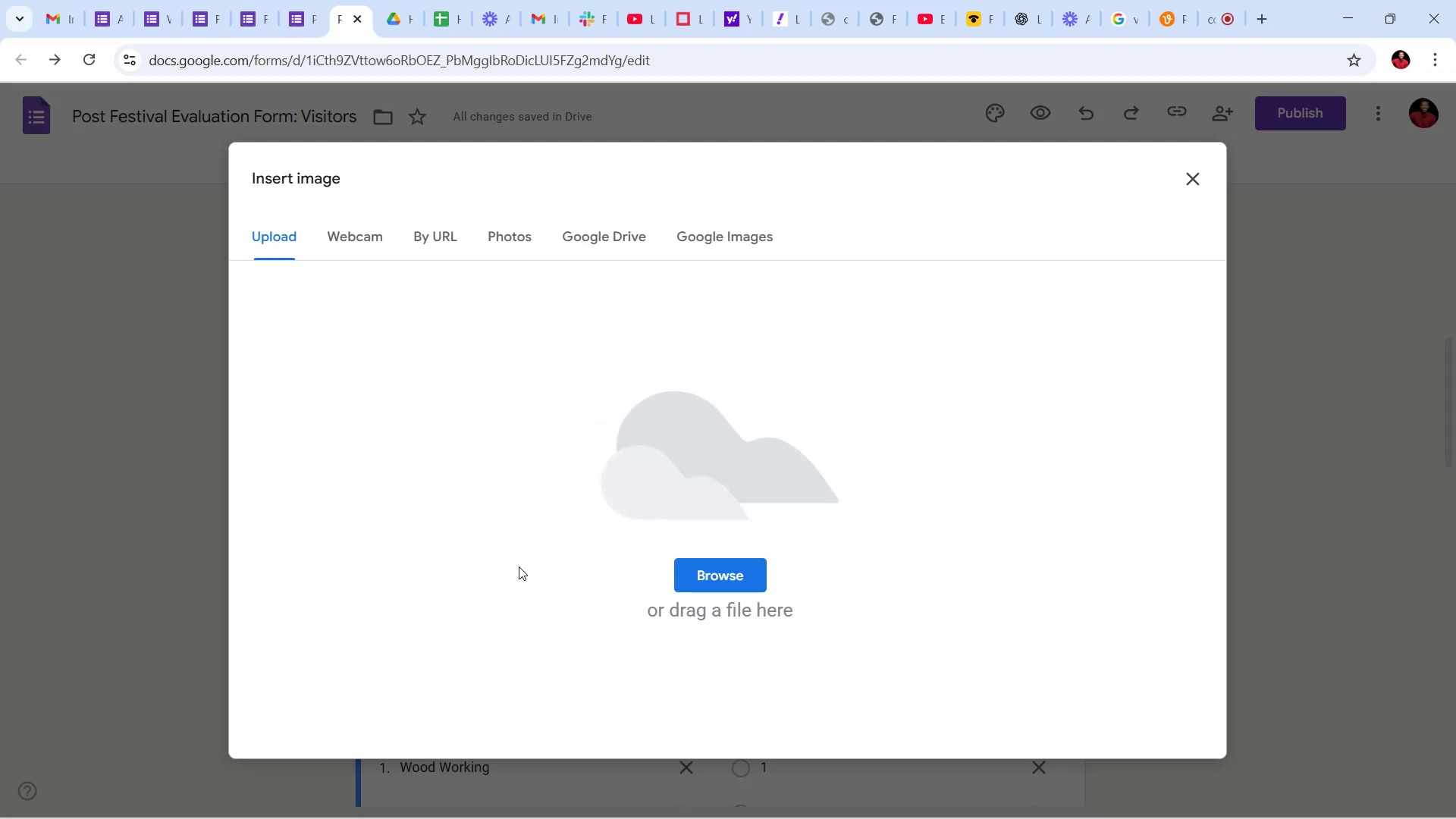 
left_click([683, 569])
 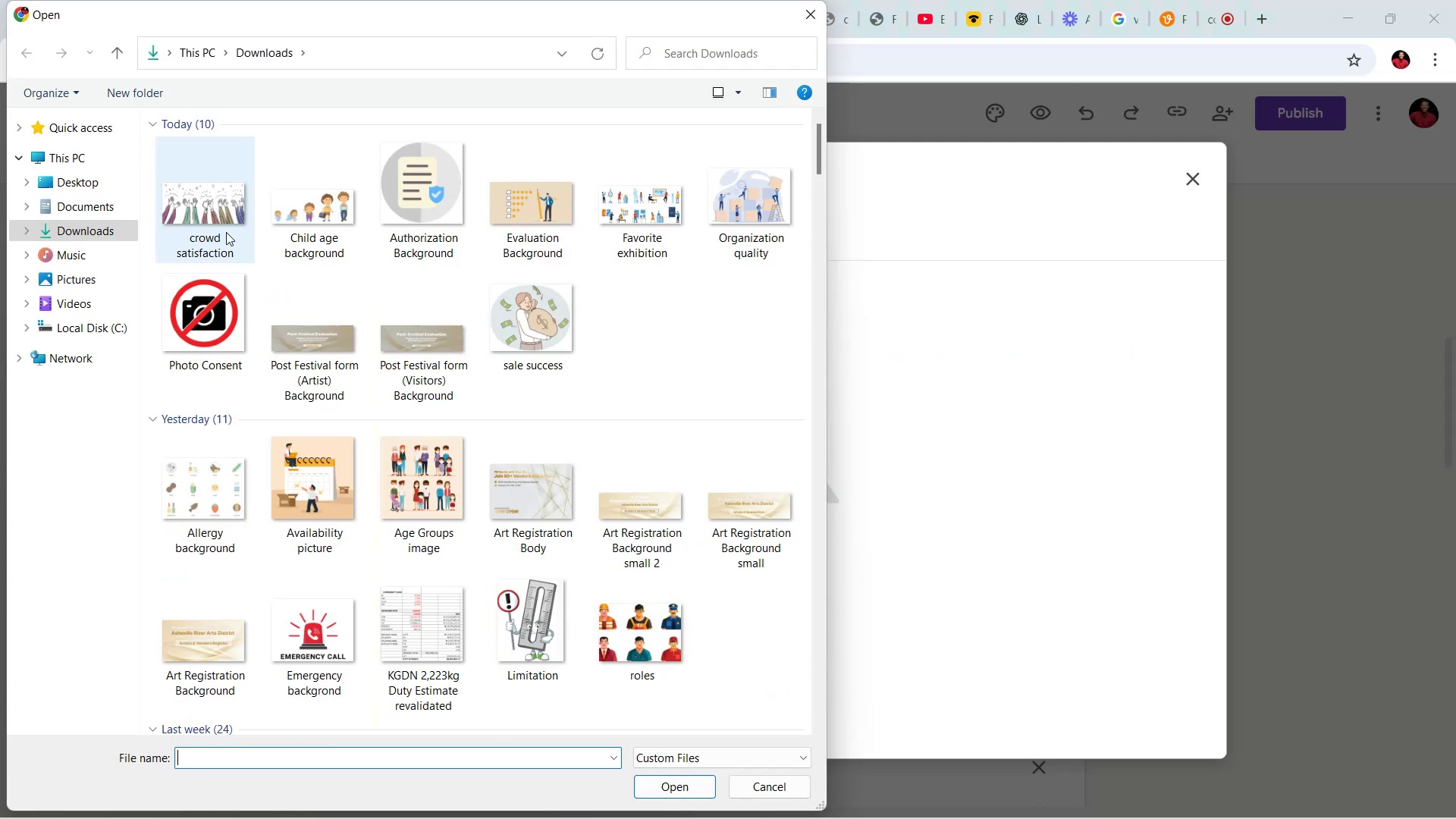 
left_click([193, 214])
 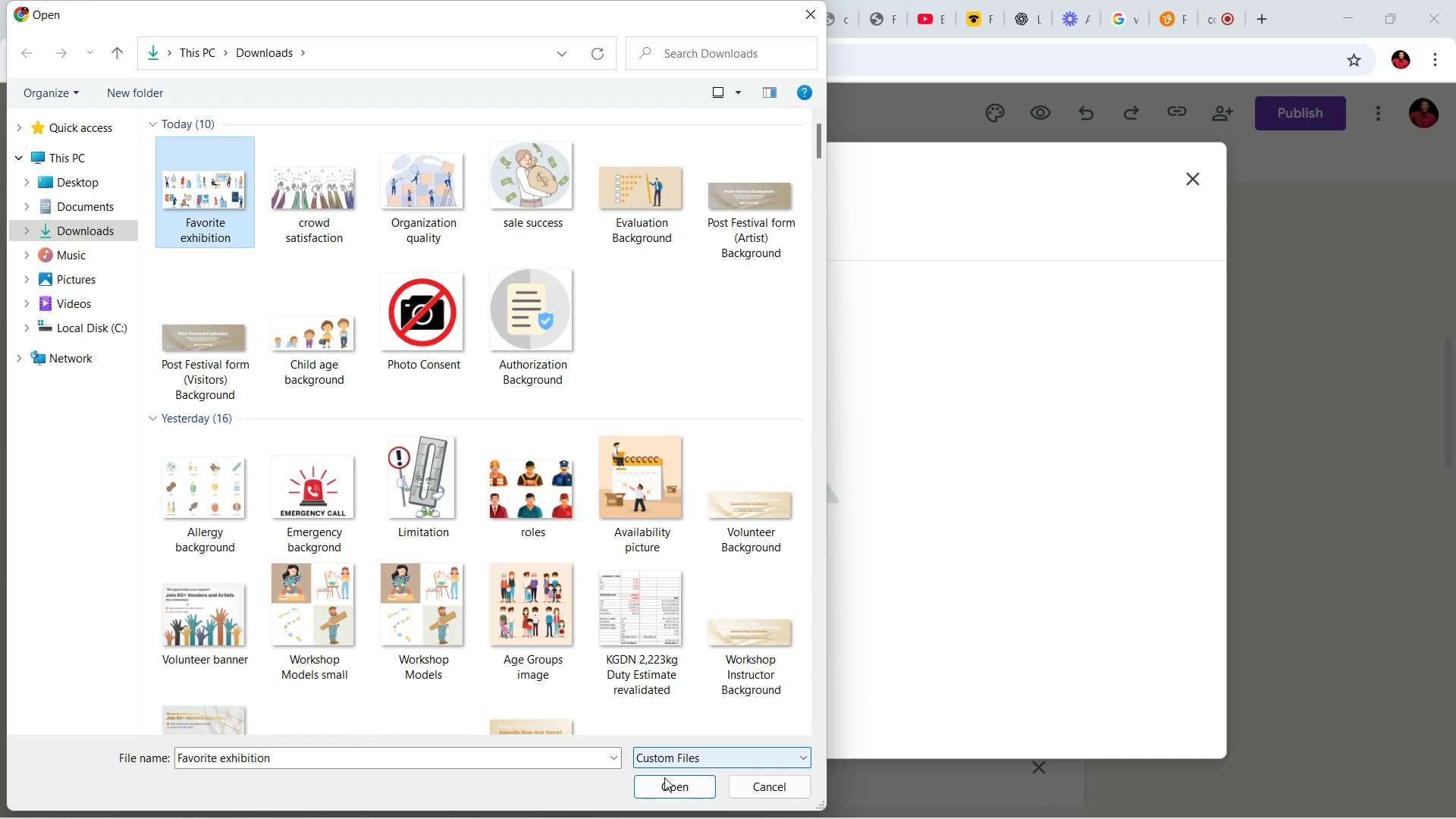 
left_click([657, 786])
 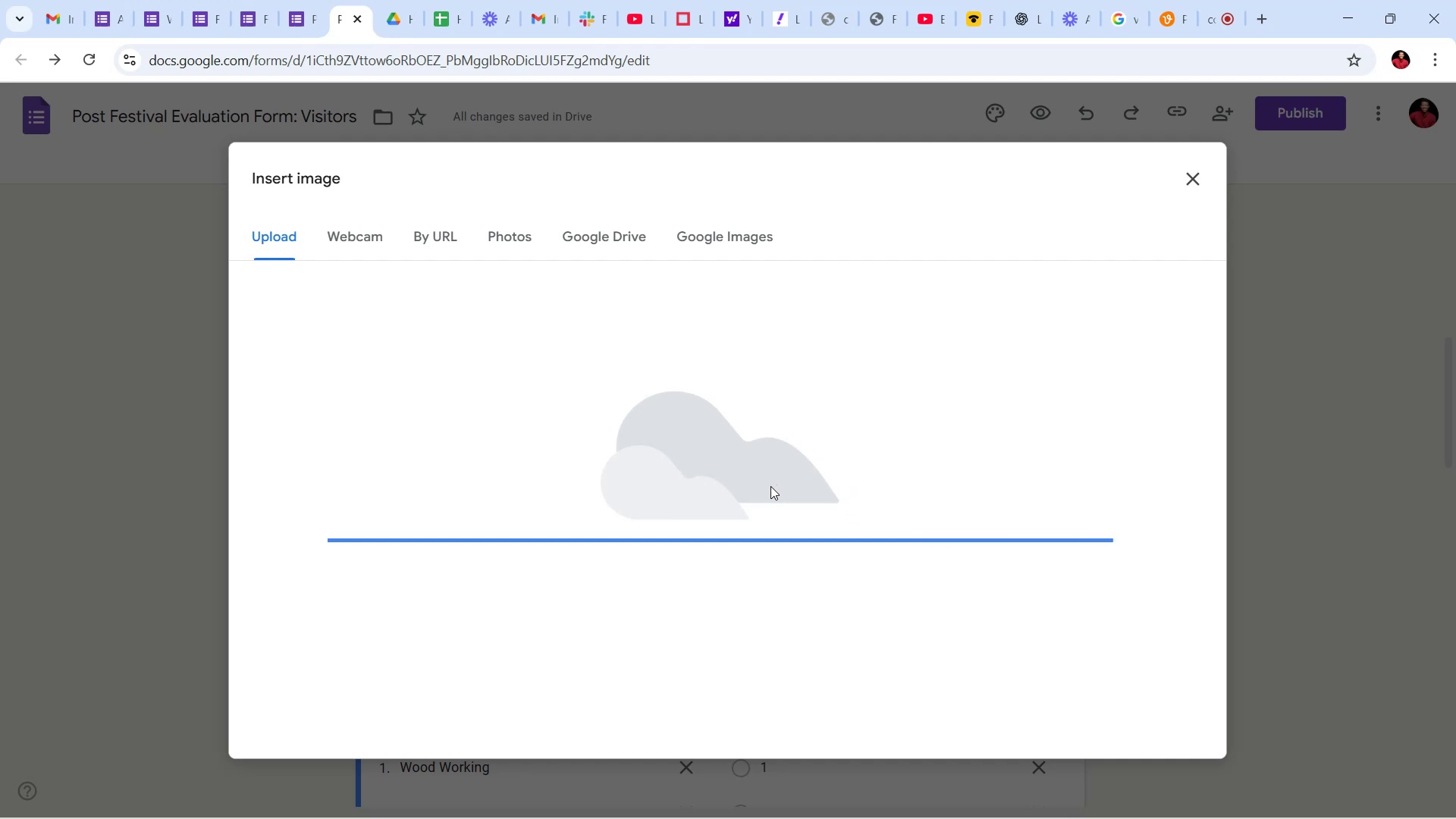 
wait(21.37)
 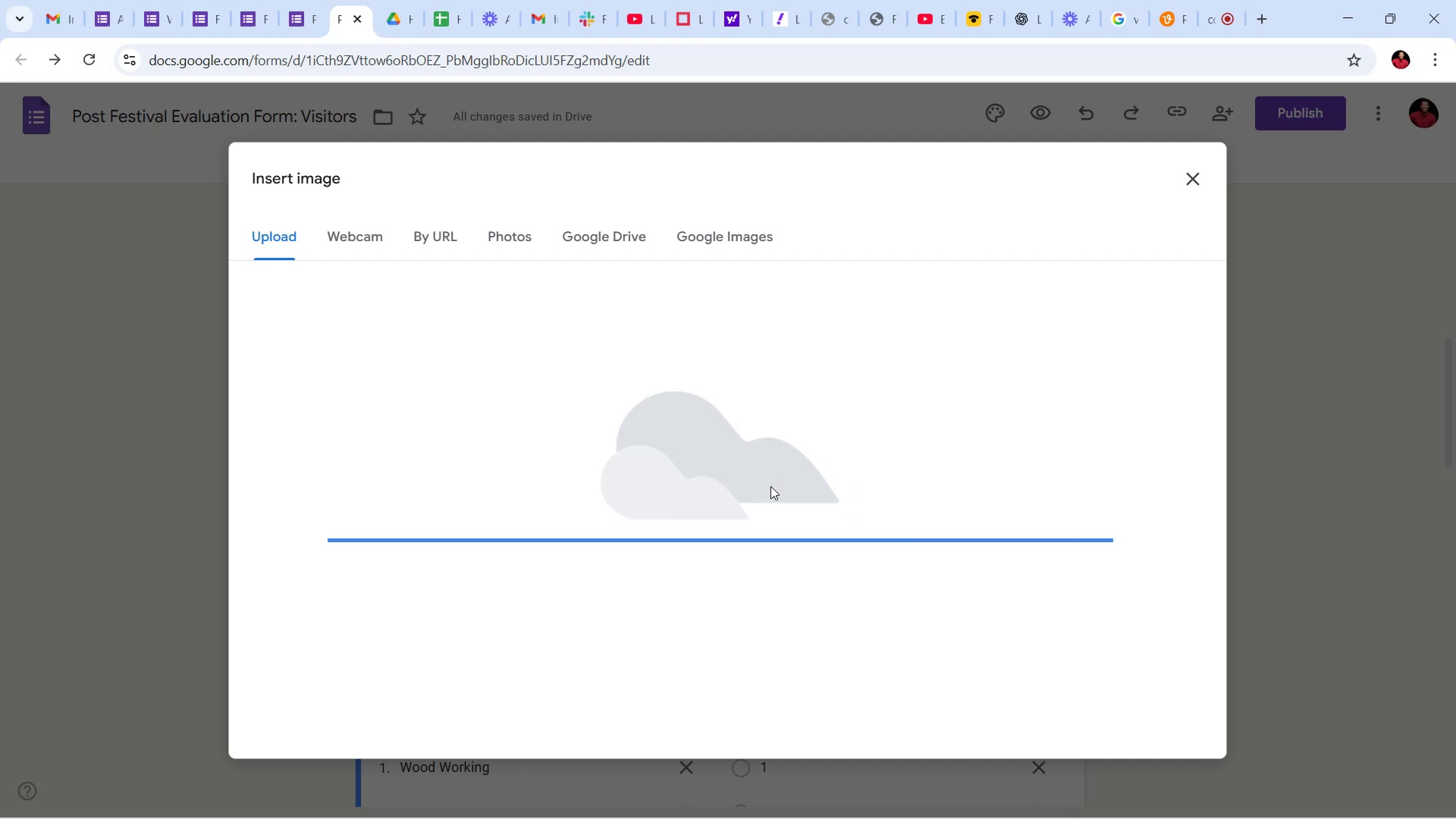 
left_click([551, 347])
 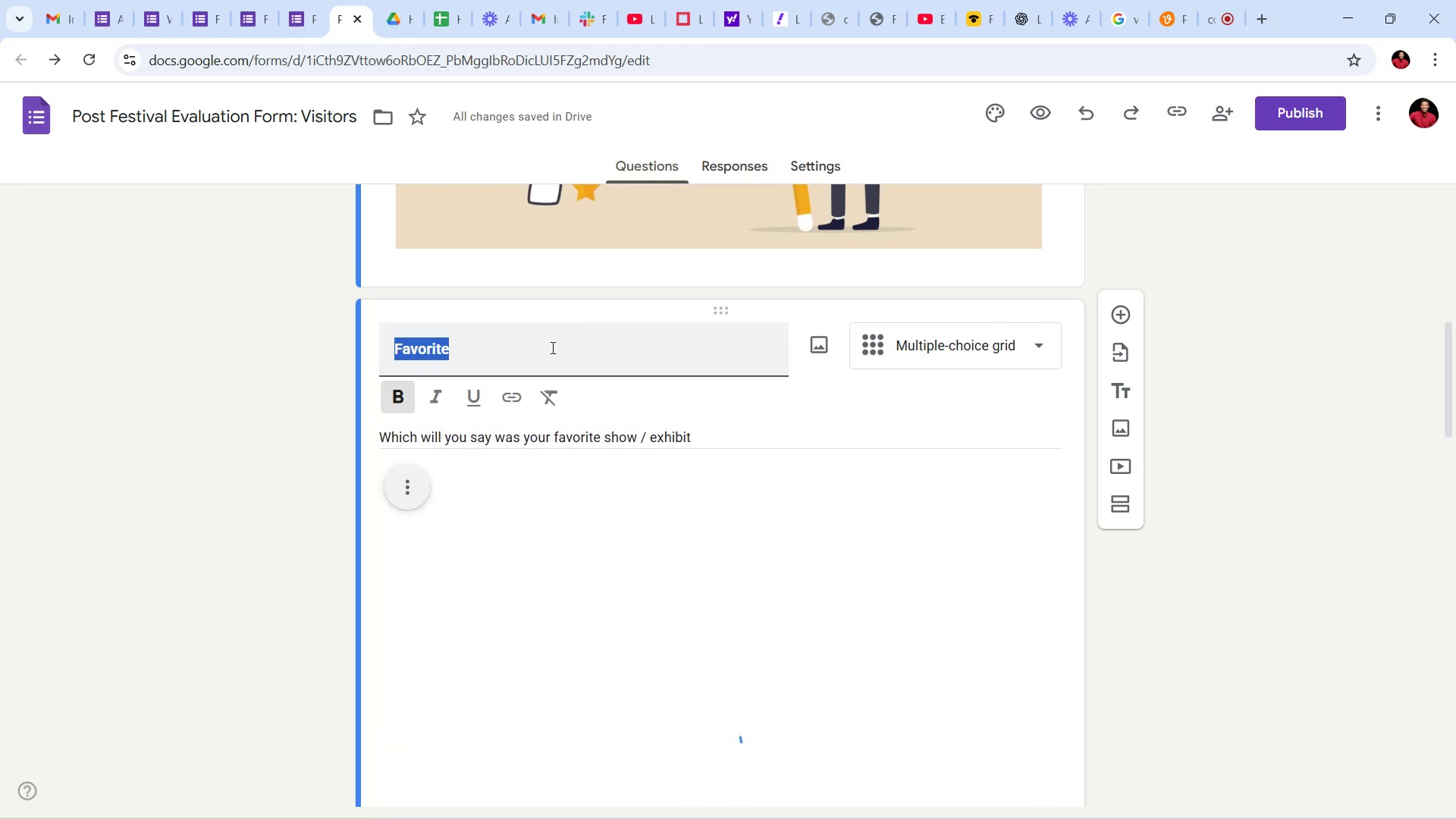 
left_click([551, 347])
 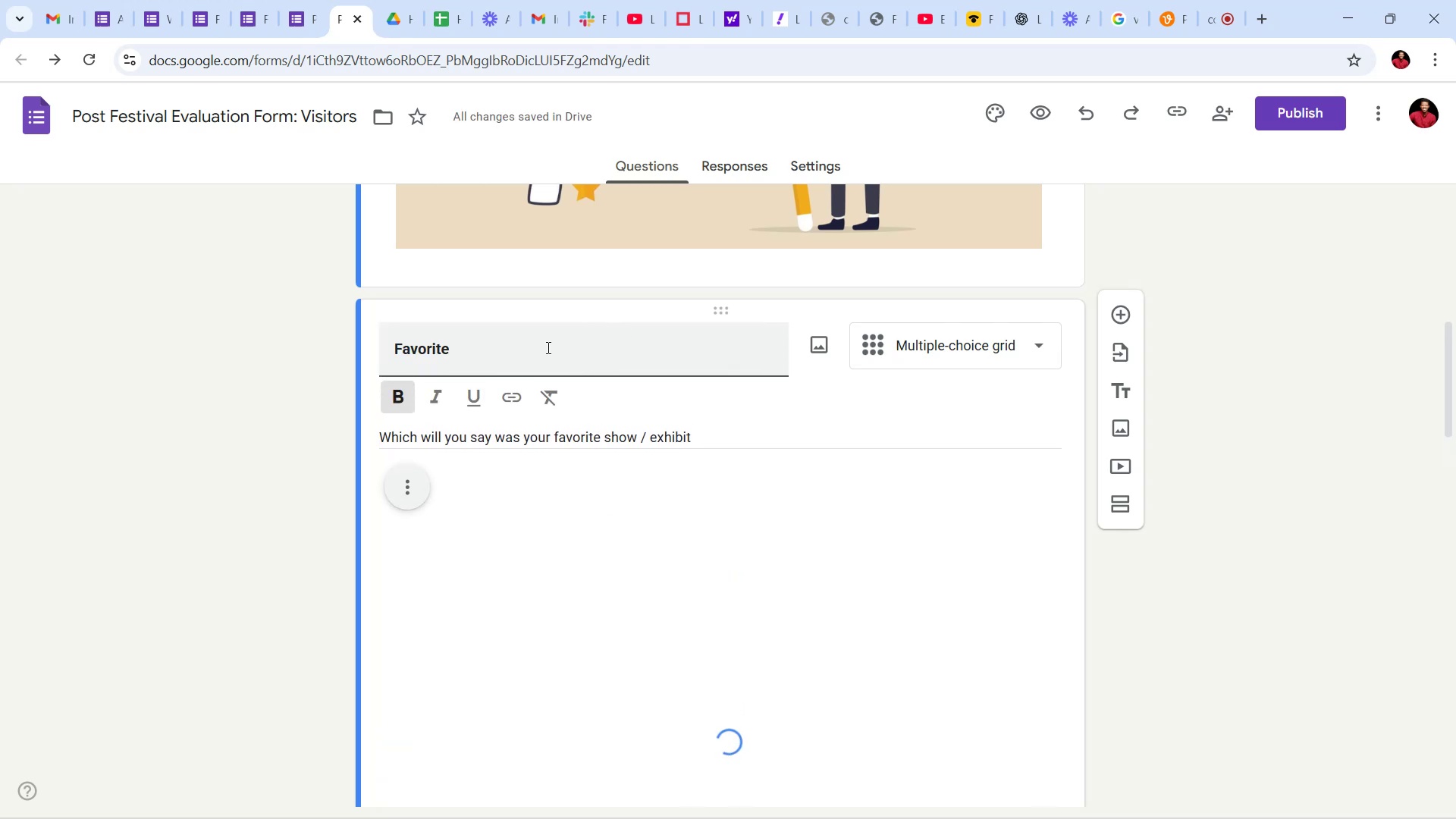 
type( Exhibit)
 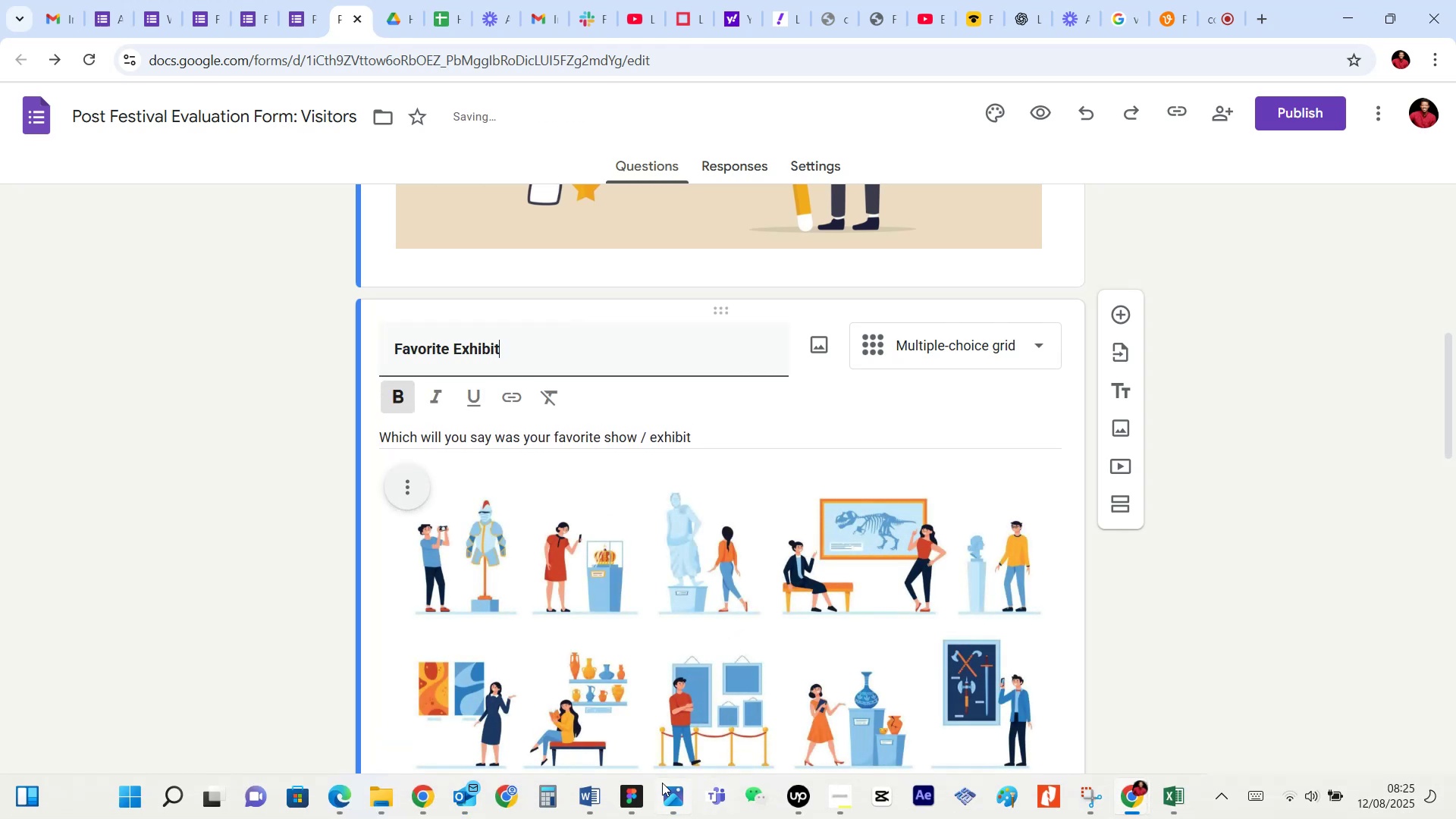 
mouse_move([623, 678])
 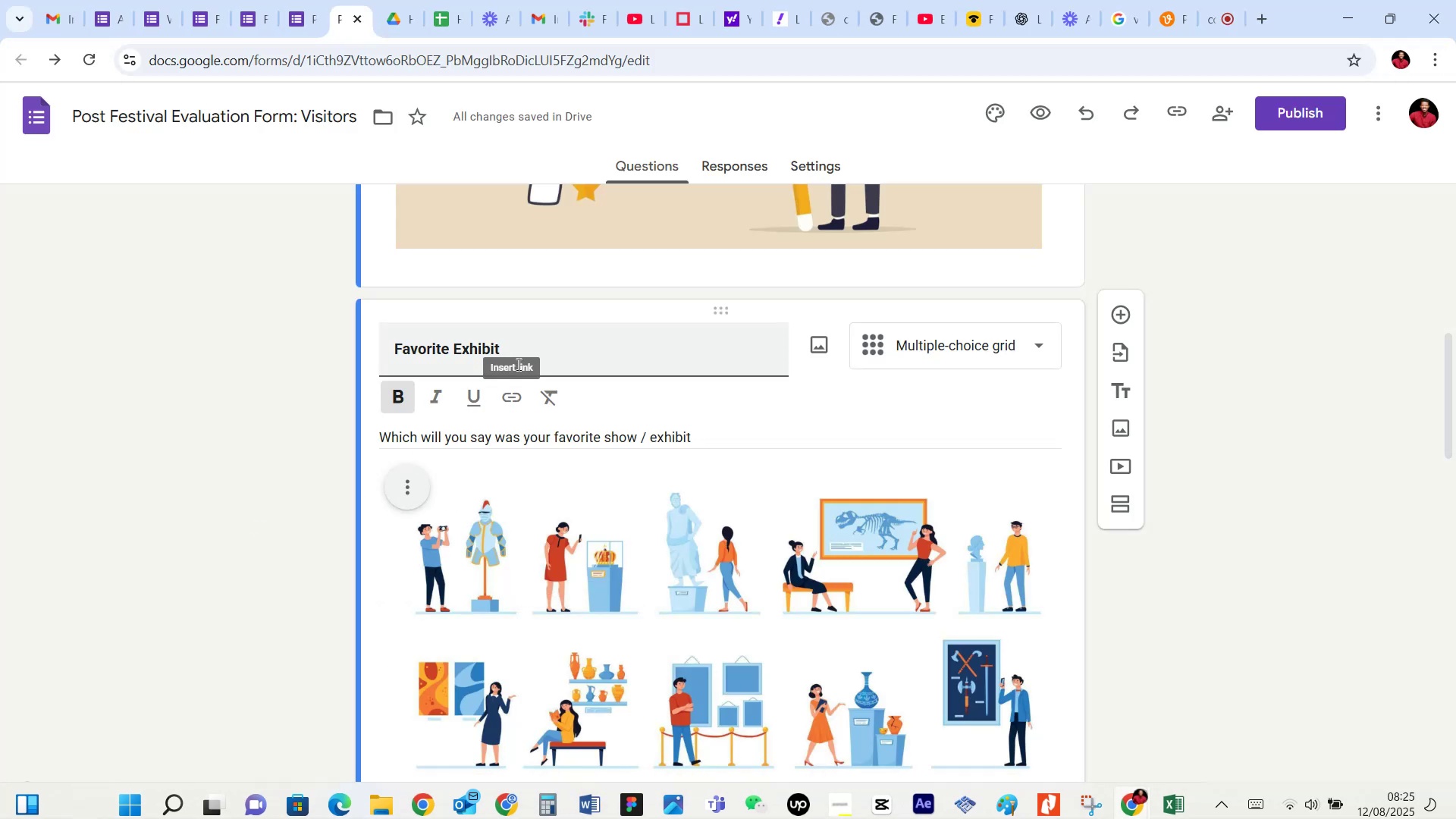 
key(S)
 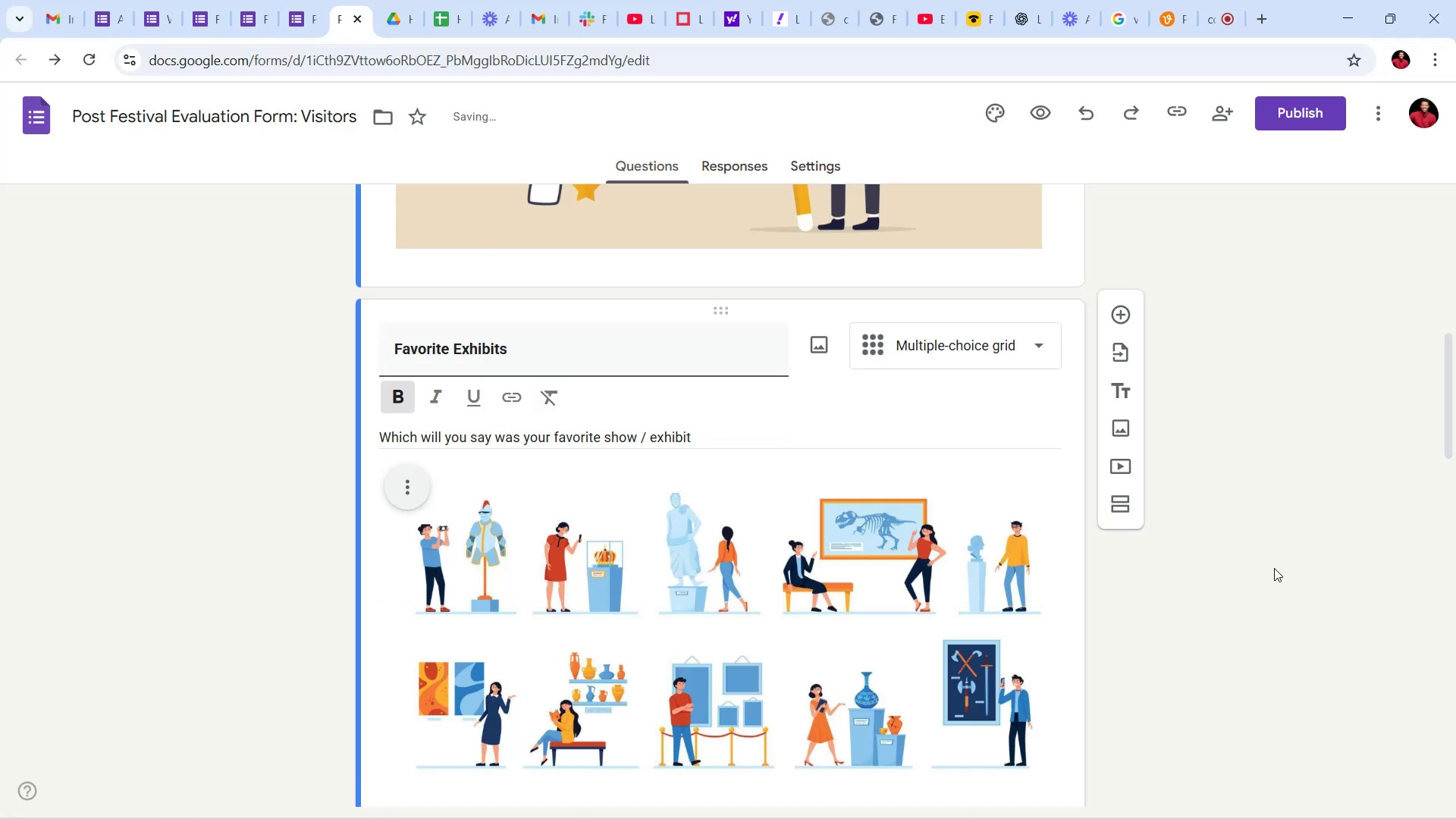 
left_click([1274, 578])
 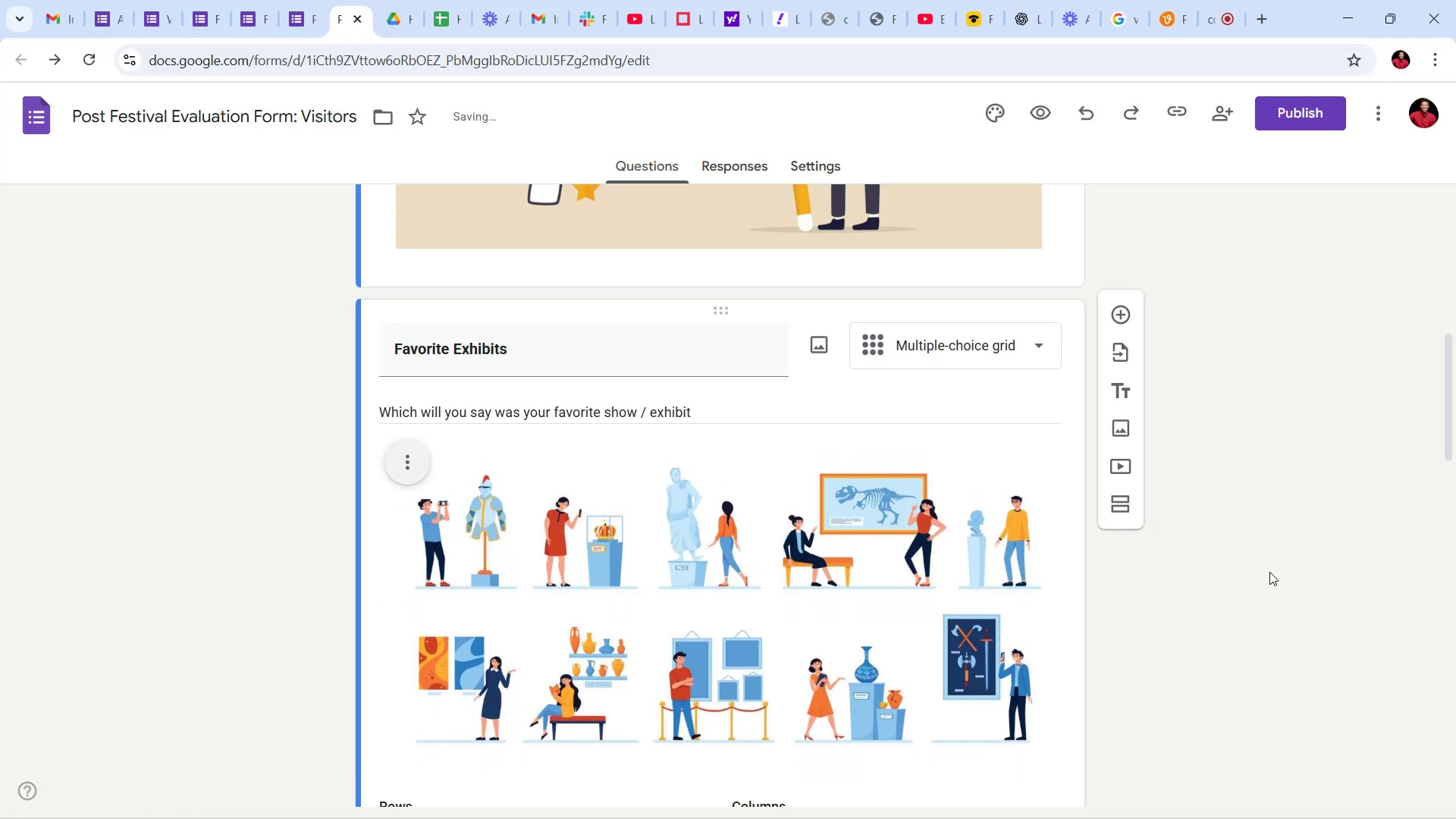 
scroll: coordinate [1185, 523], scroll_direction: down, amount: 10.0
 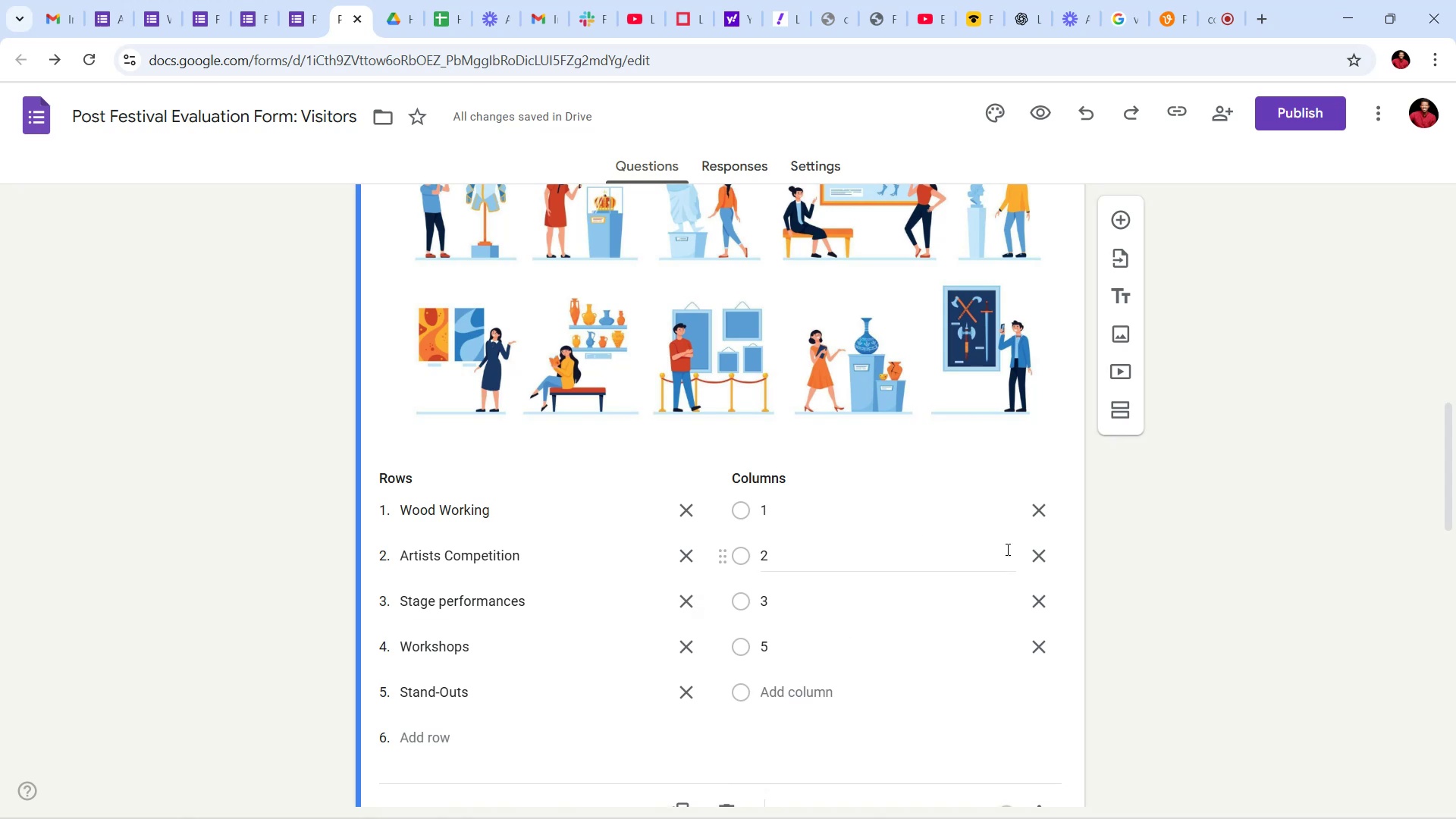 
left_click([1189, 579])
 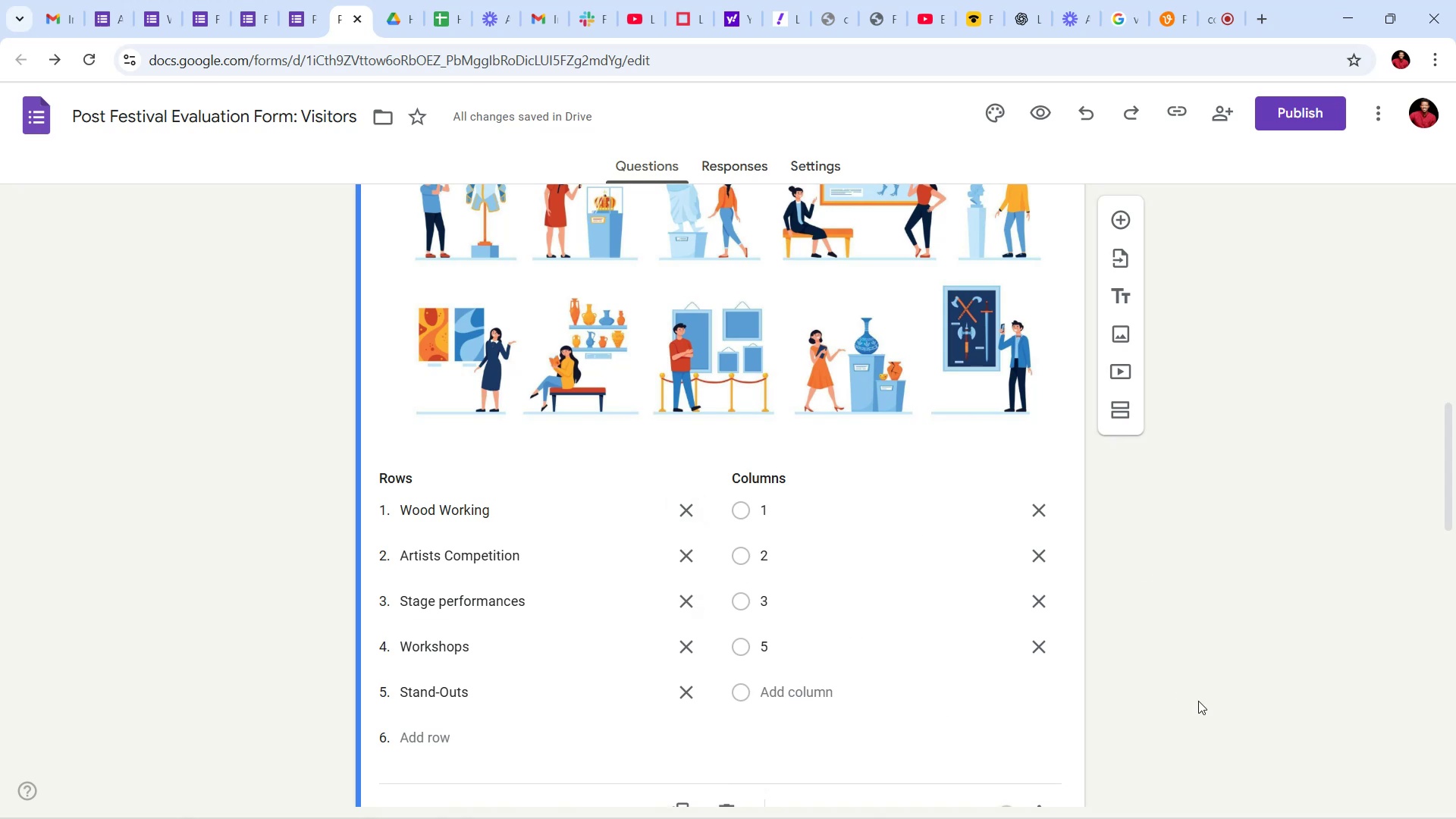 
scroll: coordinate [1175, 700], scroll_direction: up, amount: 7.0
 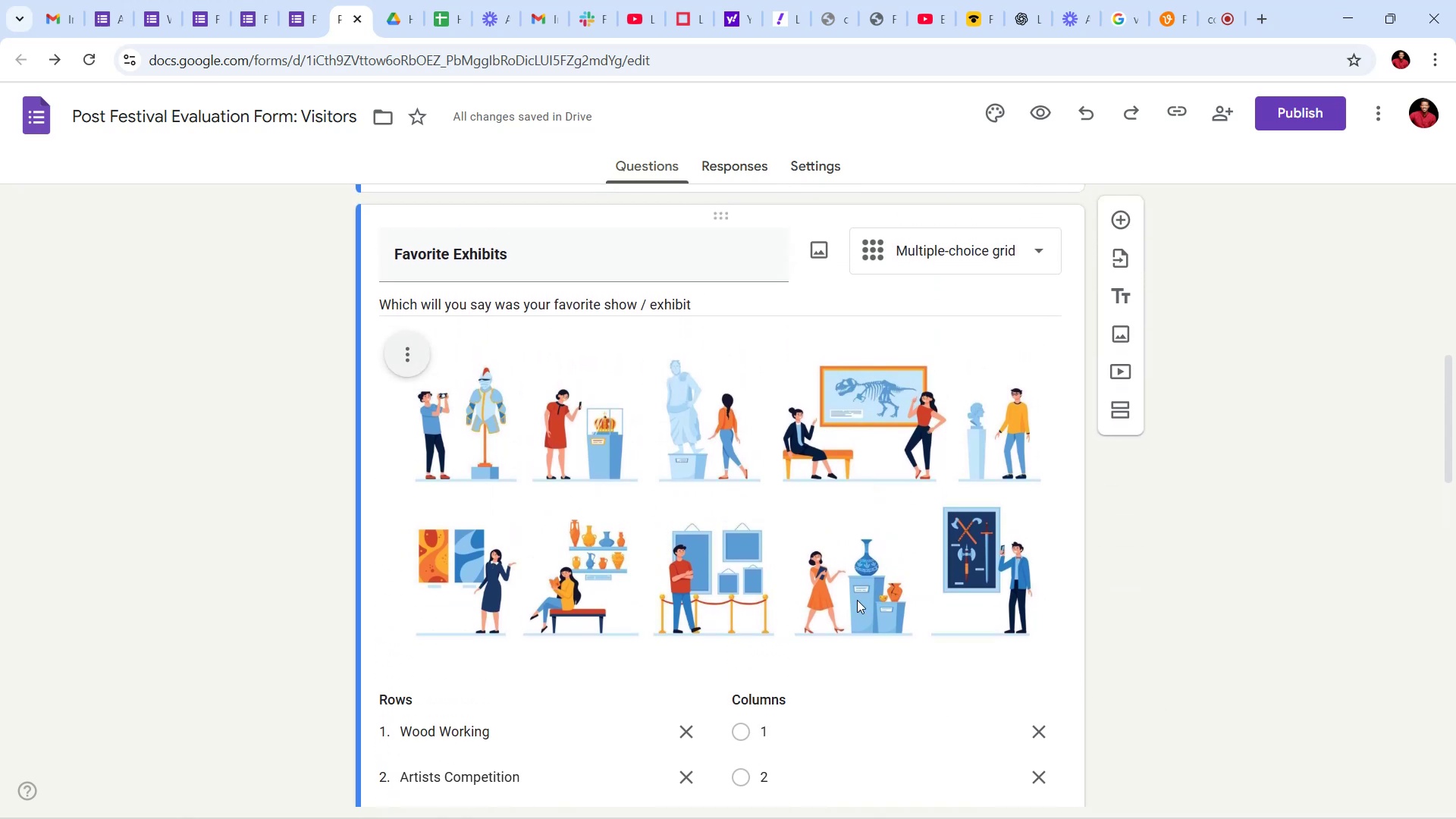 
left_click([841, 578])
 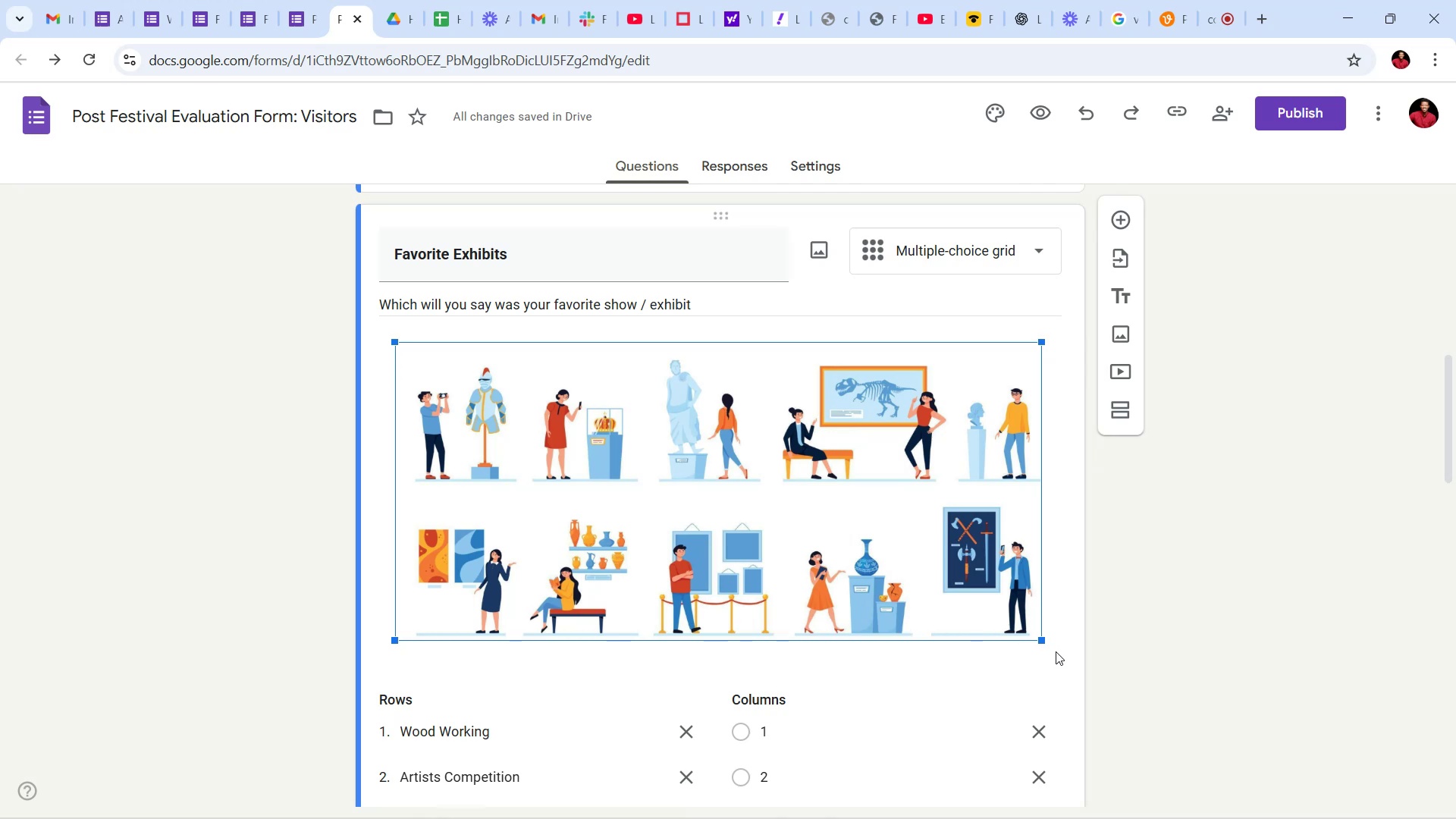 
left_click_drag(start_coordinate=[1041, 641], to_coordinate=[964, 529])
 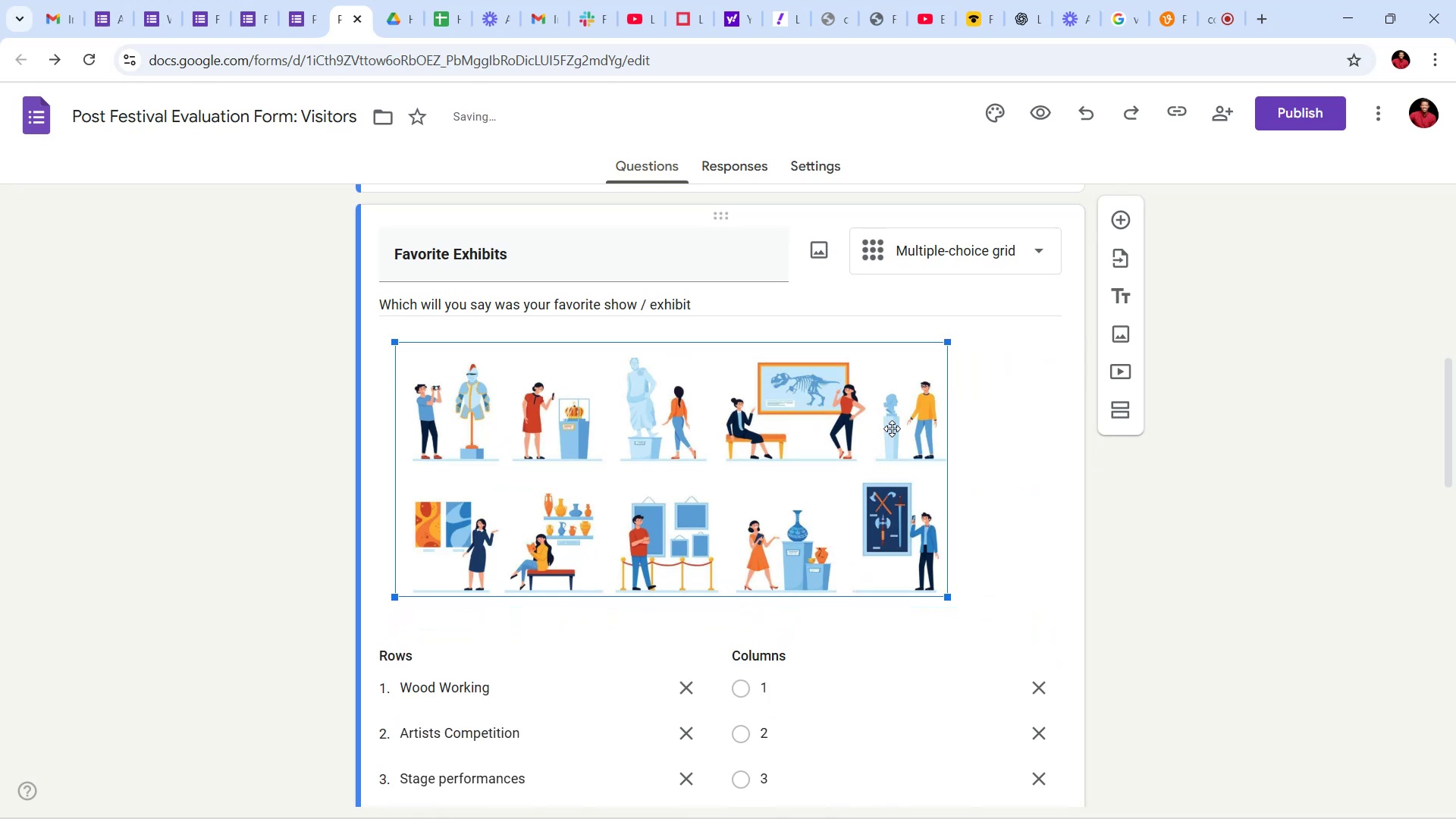 
left_click([982, 440])
 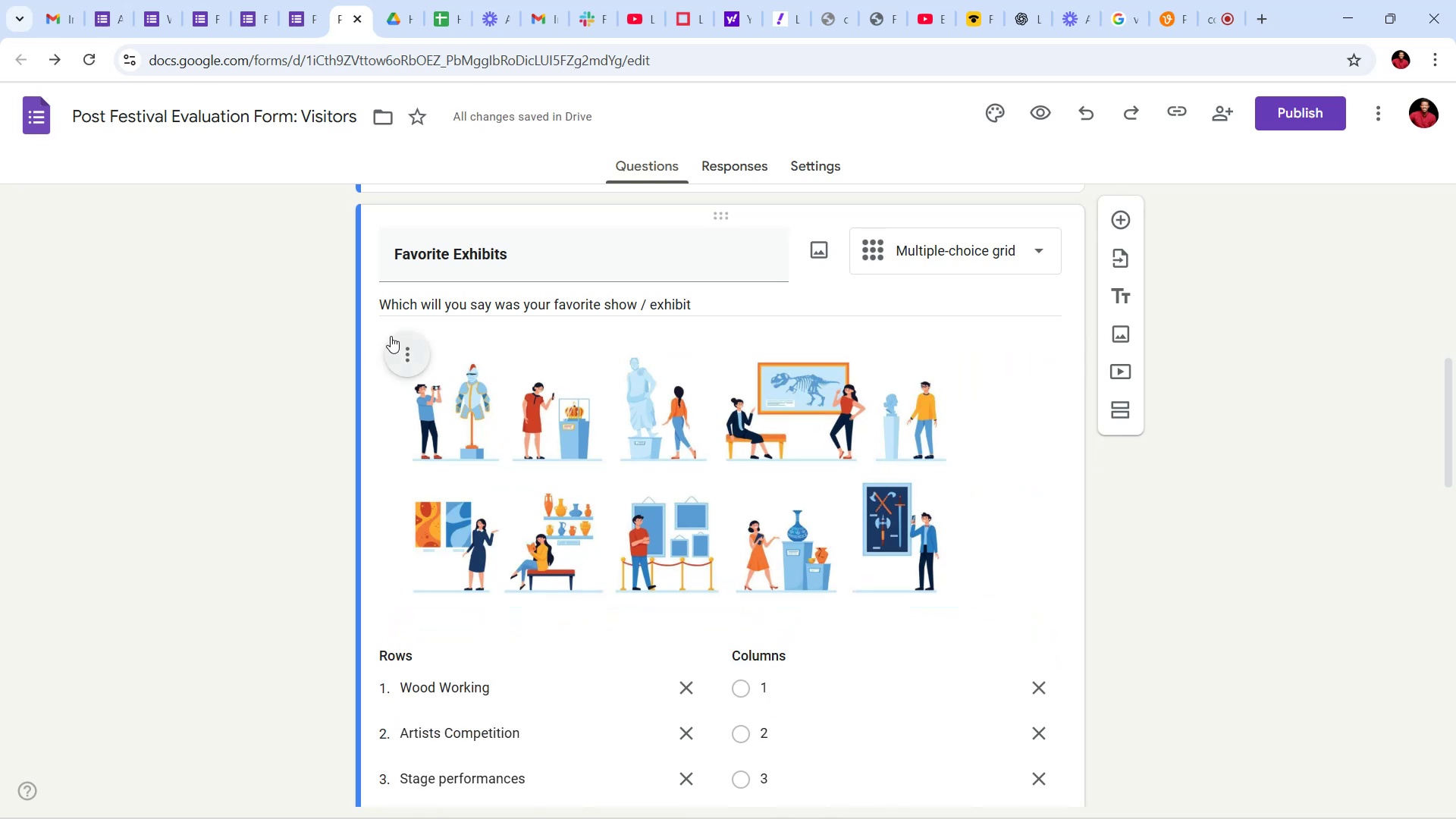 
left_click([409, 338])
 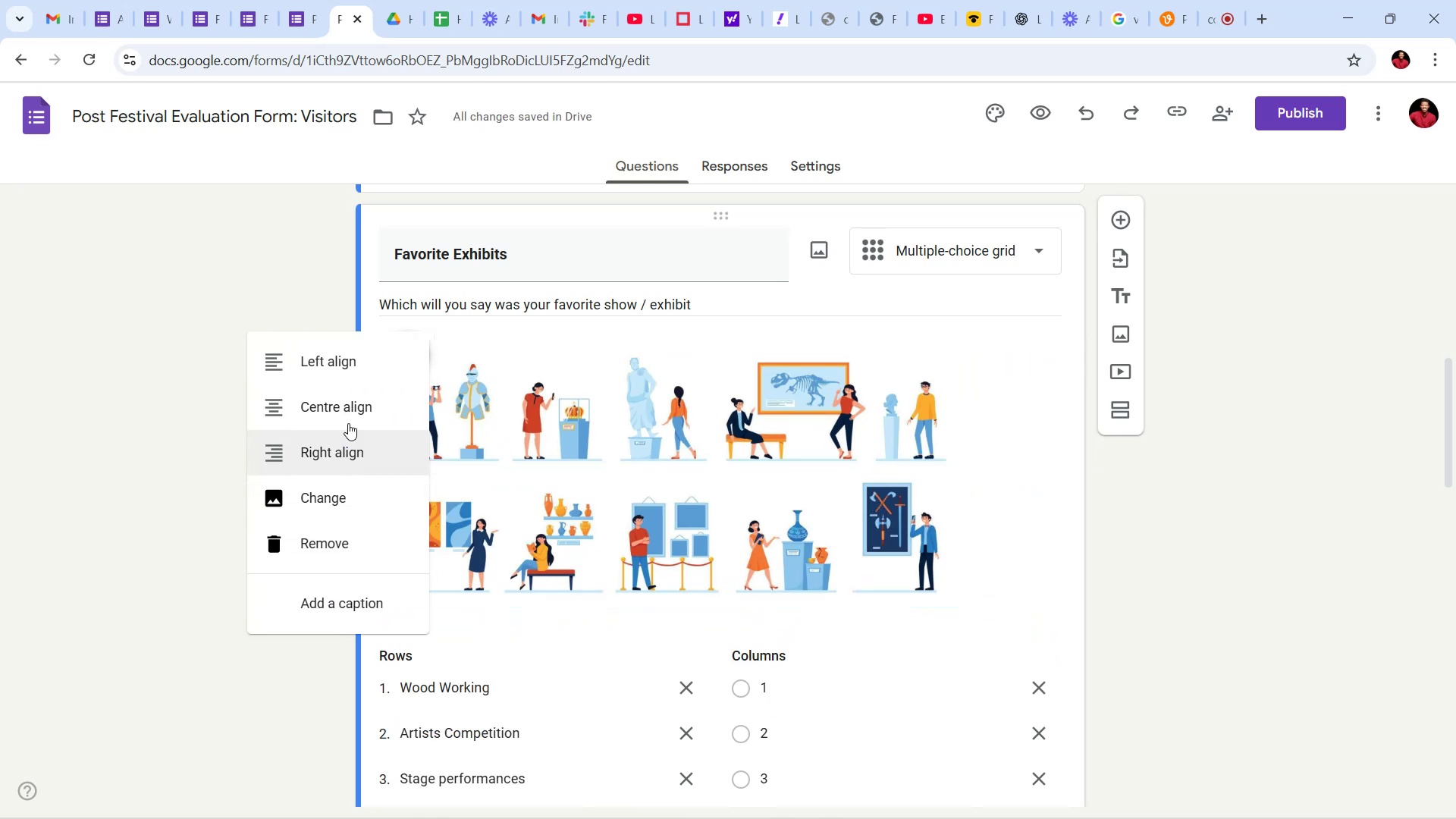 
left_click([353, 400])
 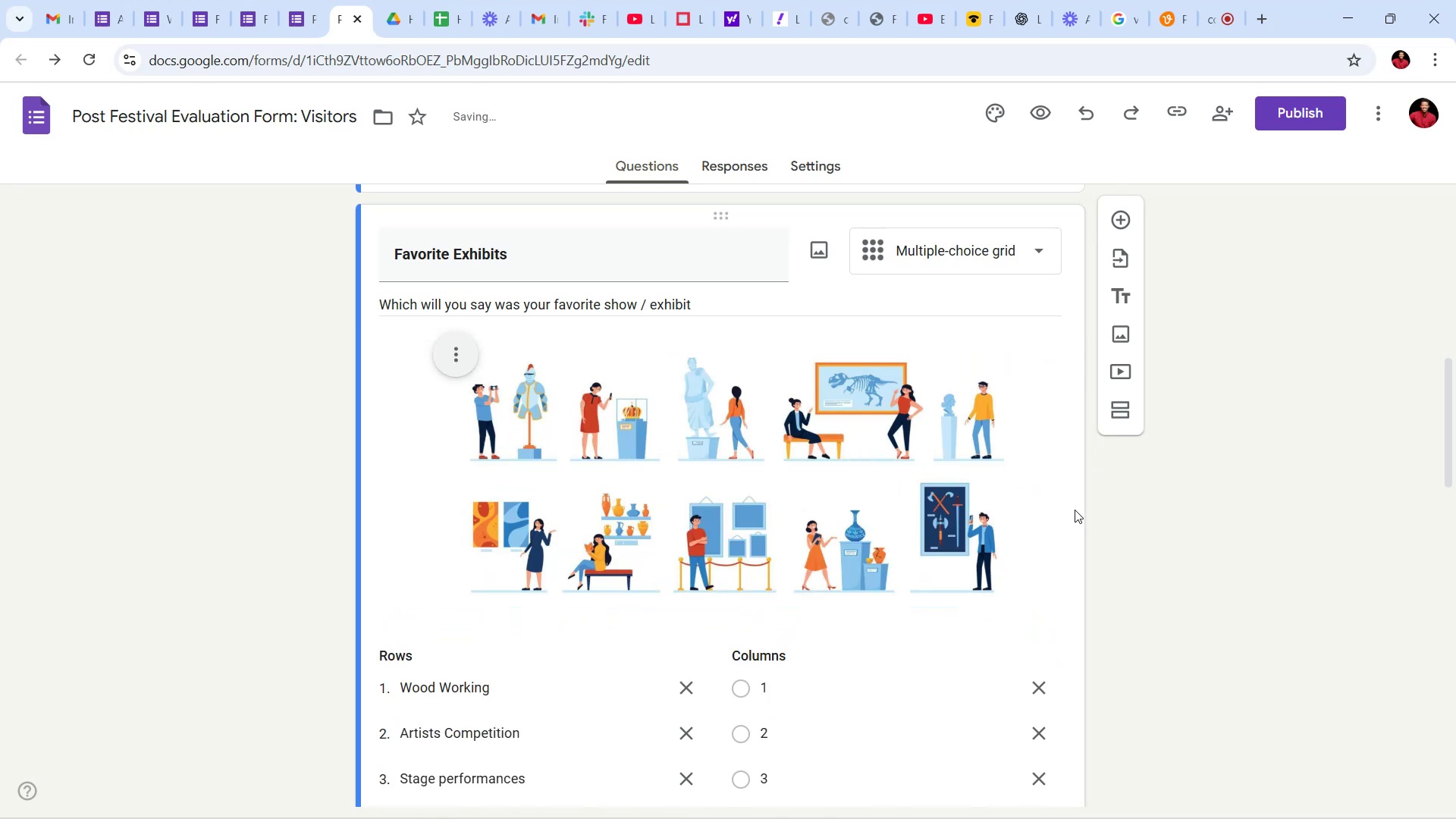 
left_click([1144, 530])
 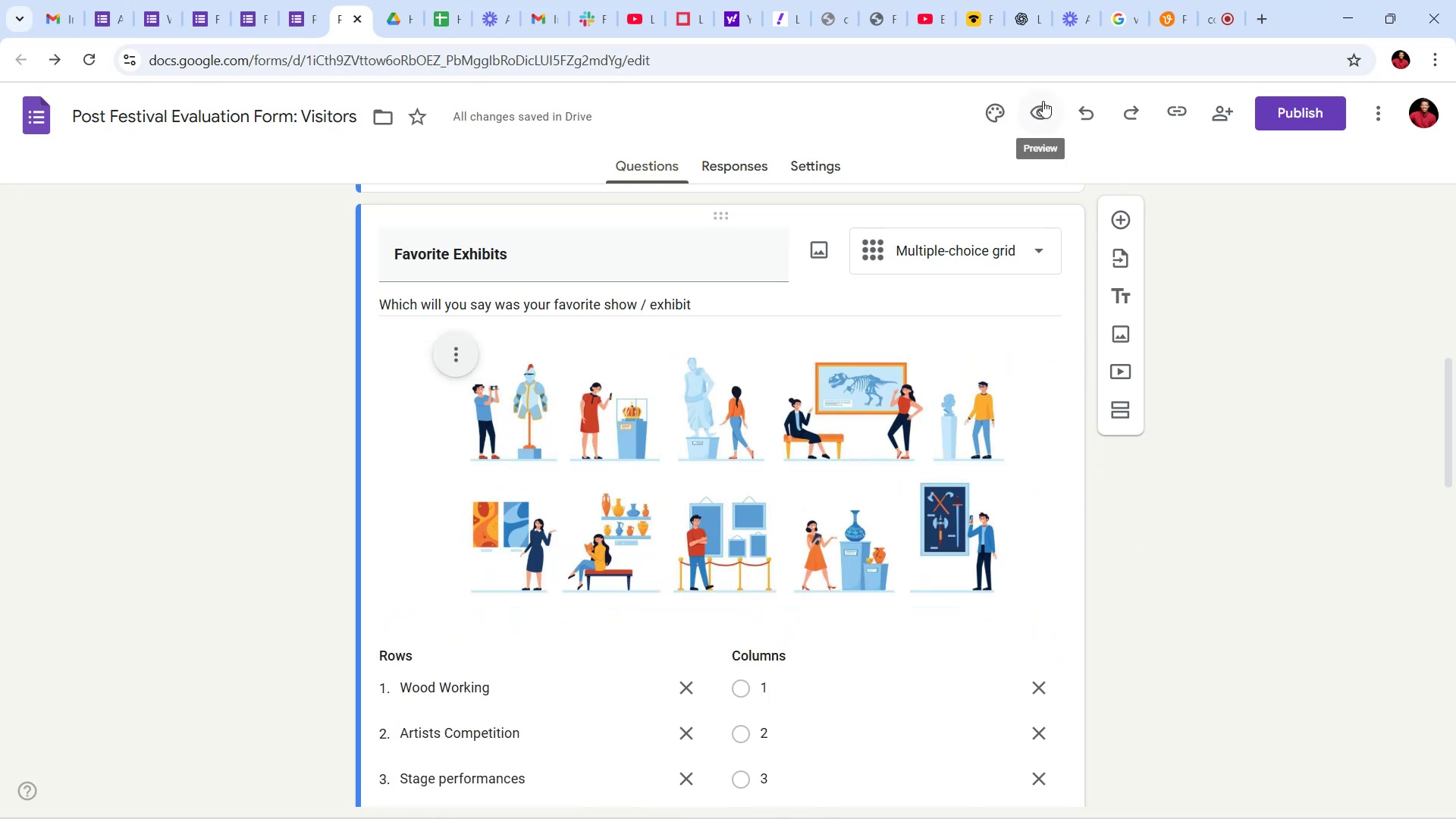 
left_click([1053, 102])
 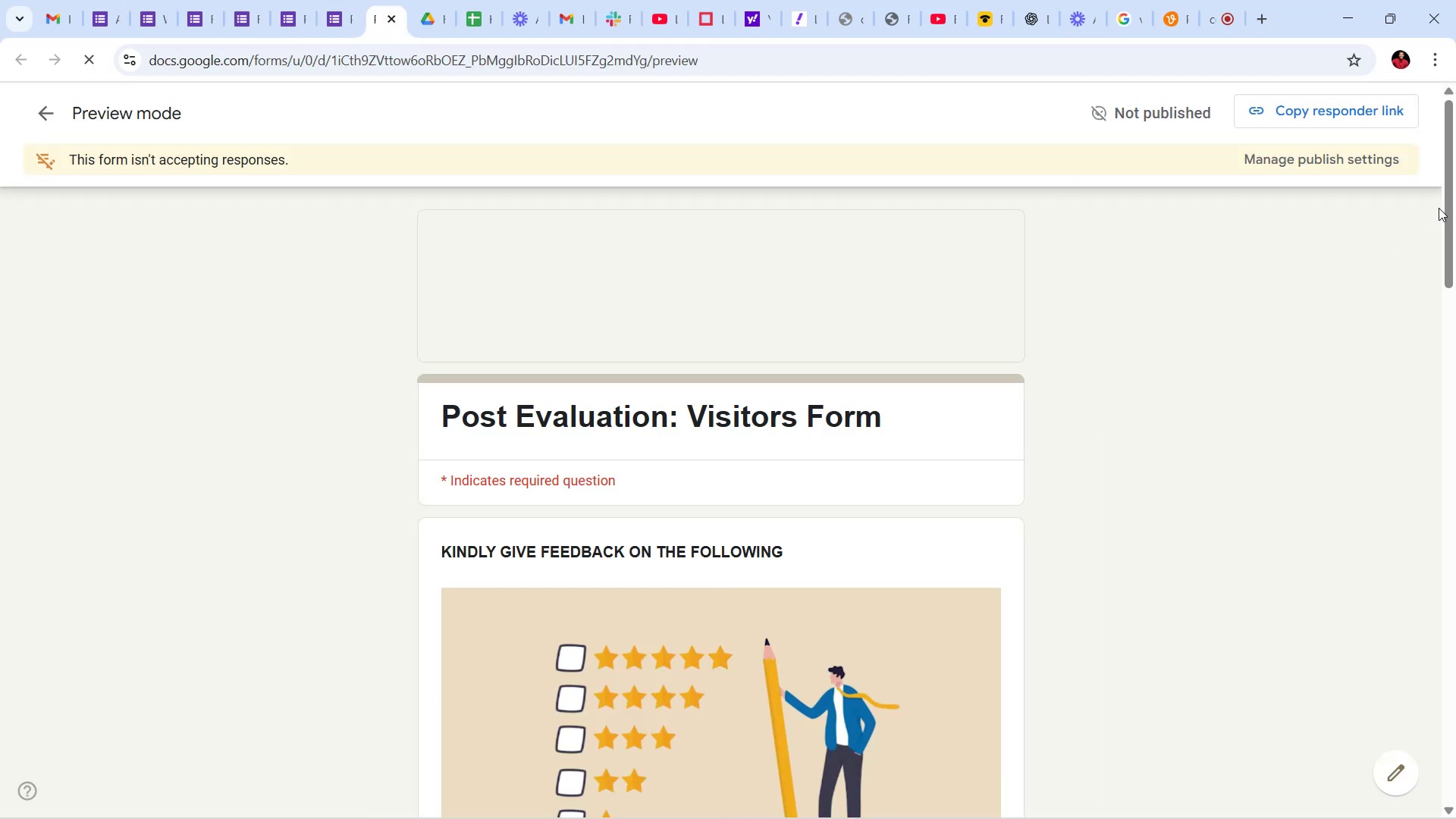 
left_click_drag(start_coordinate=[1455, 177], to_coordinate=[1455, 429])
 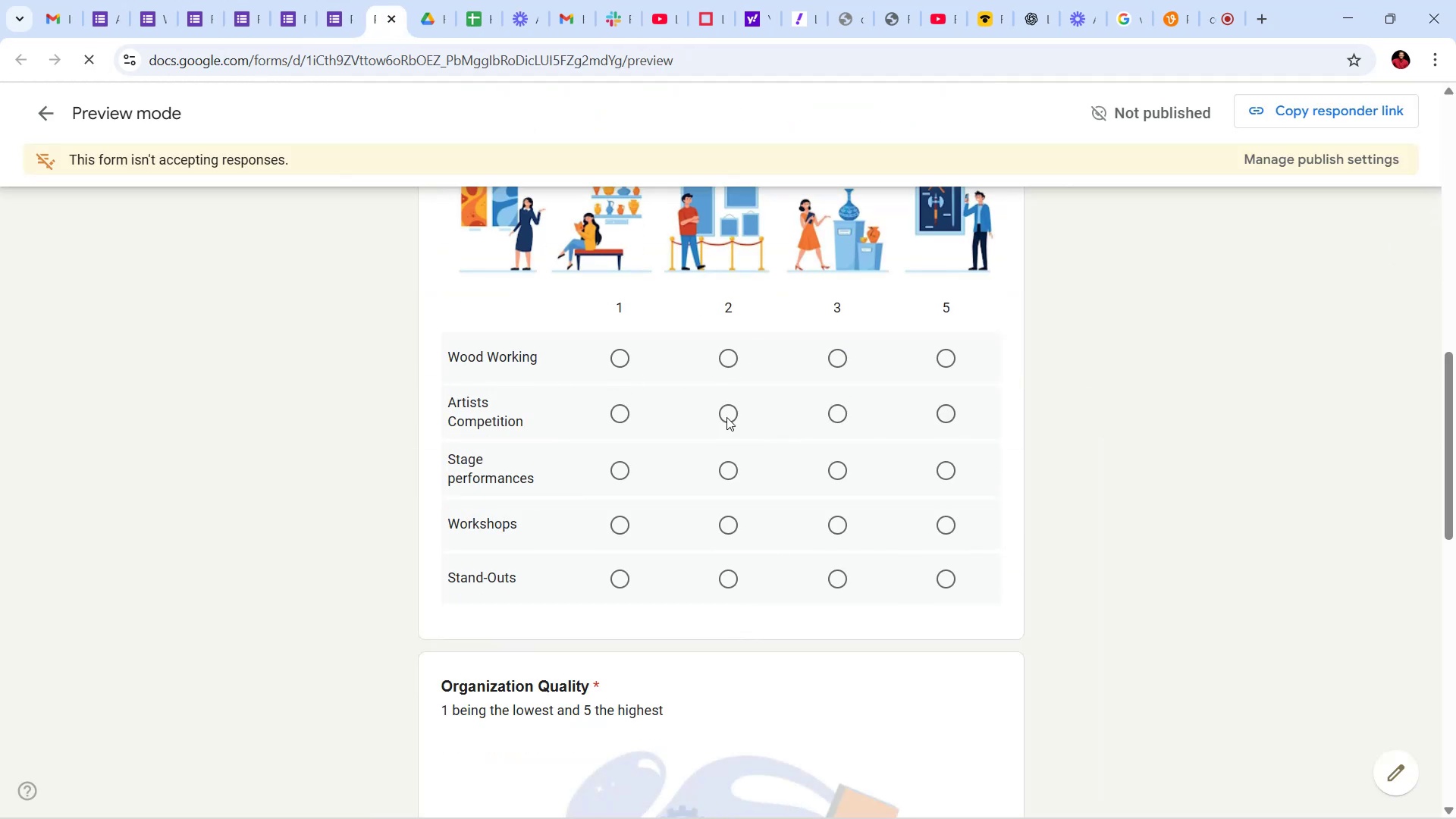 
scroll: coordinate [1041, 352], scroll_direction: up, amount: 10.0
 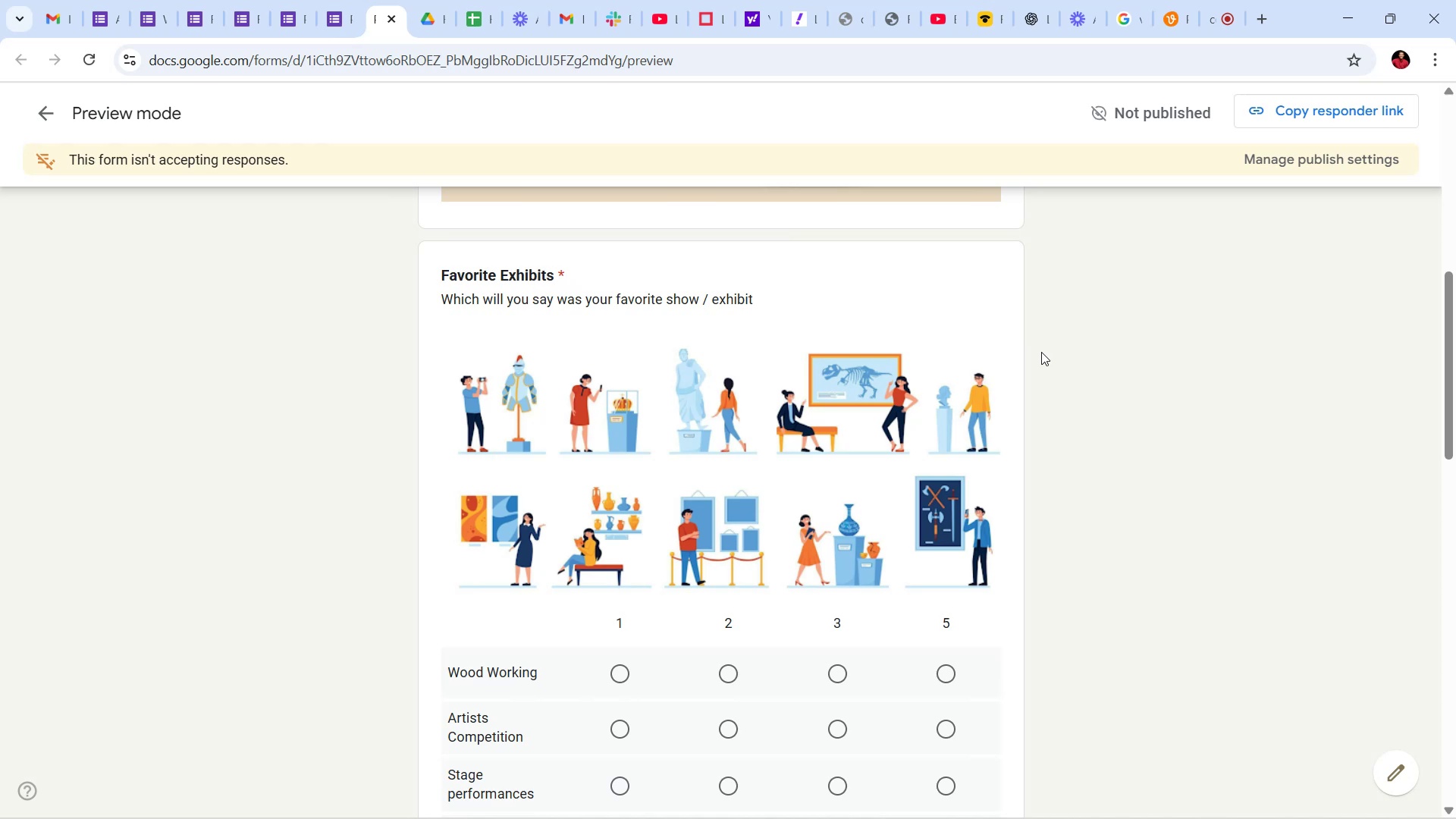 
wait(8.02)
 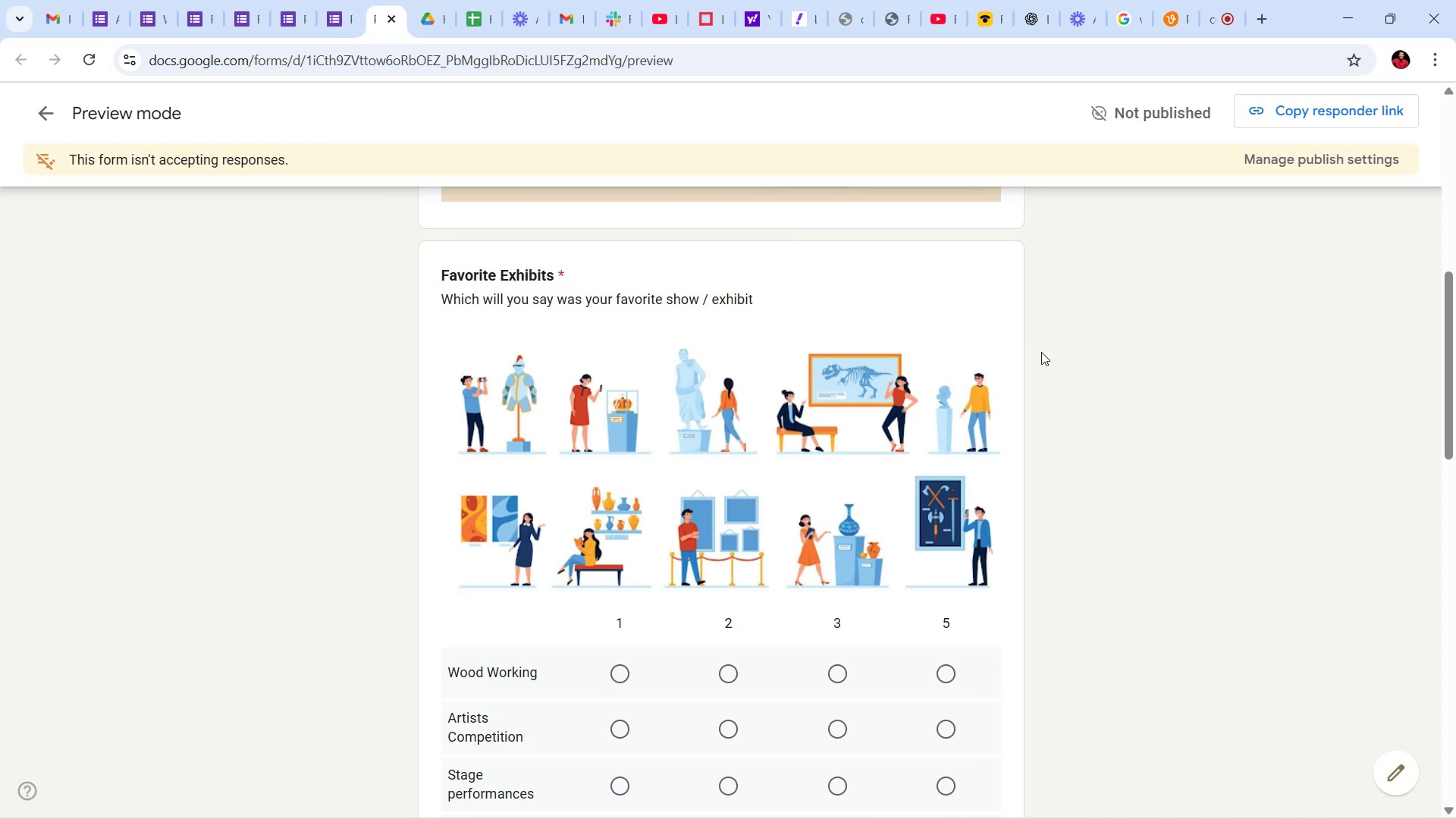 
left_click([335, 0])
 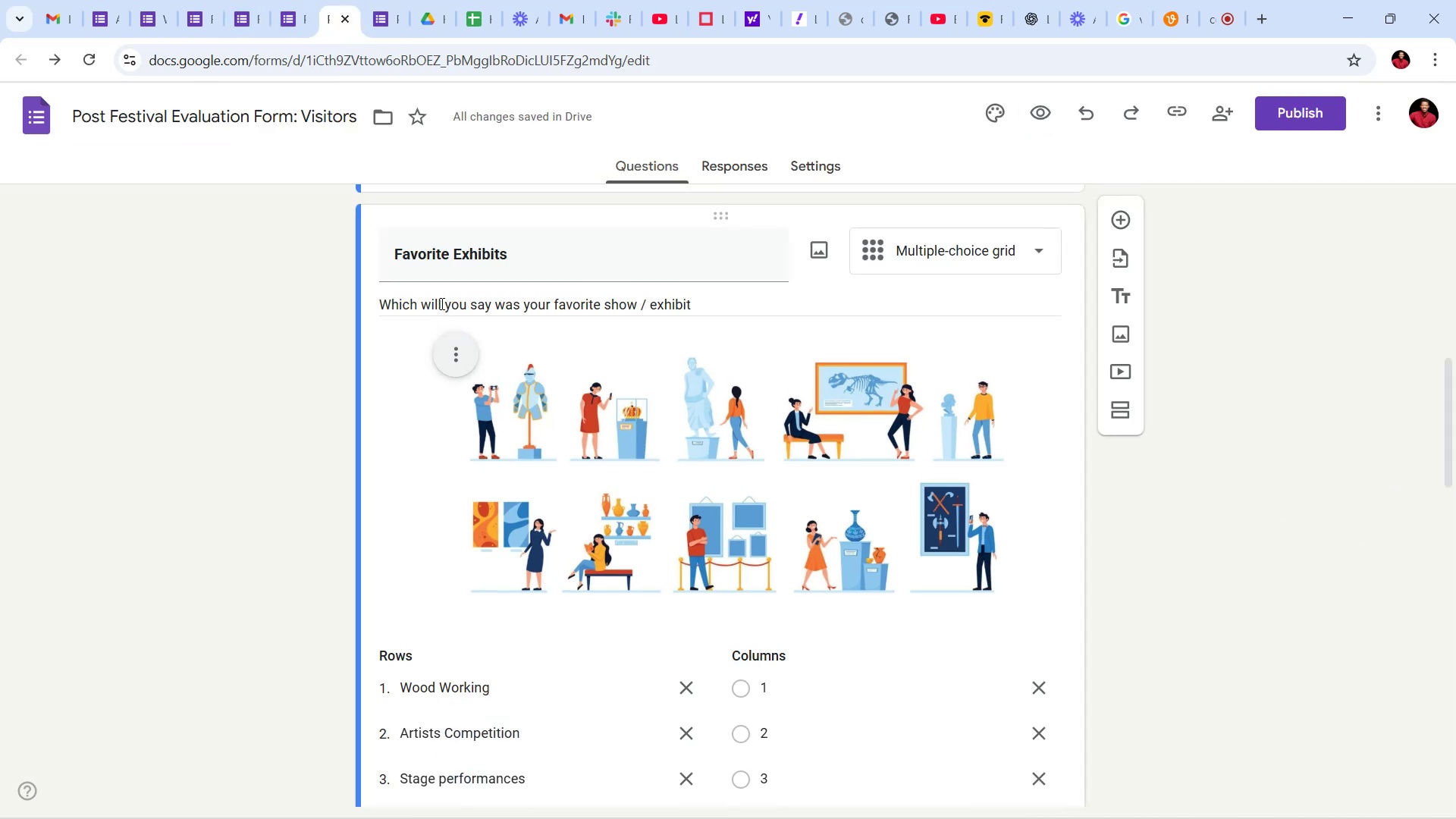 
left_click([535, 292])
 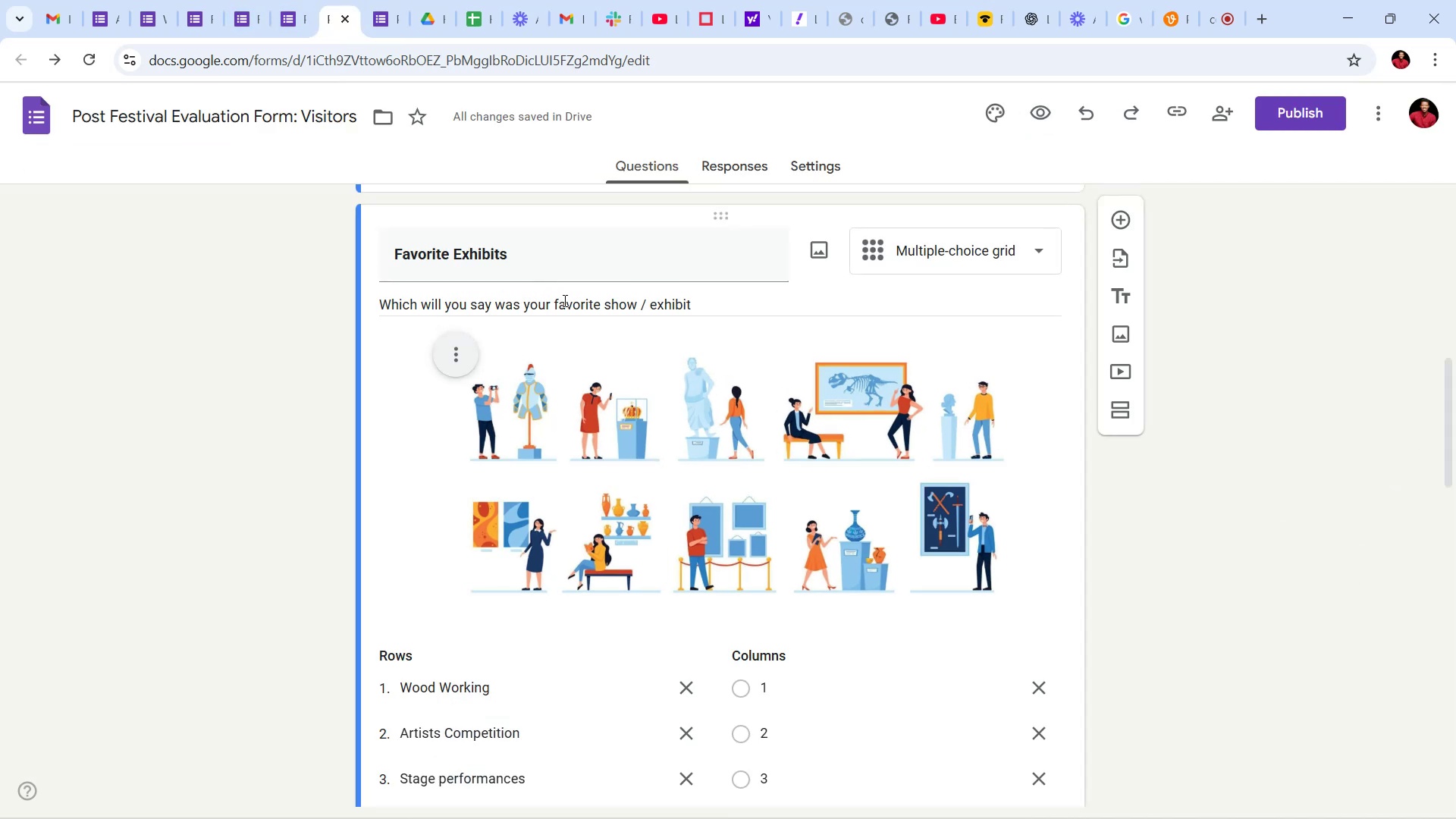 
left_click([563, 300])
 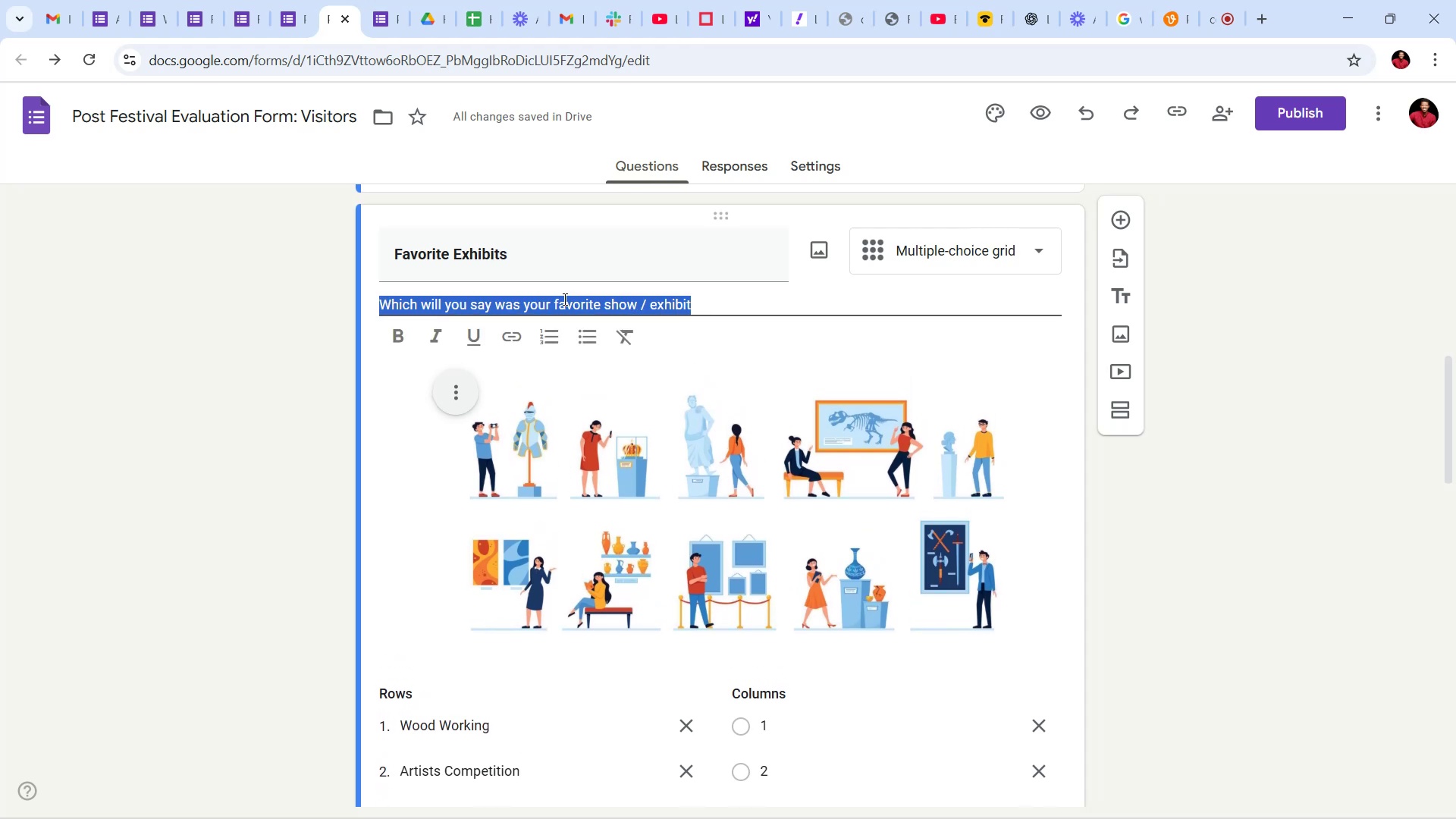 
left_click([563, 297])
 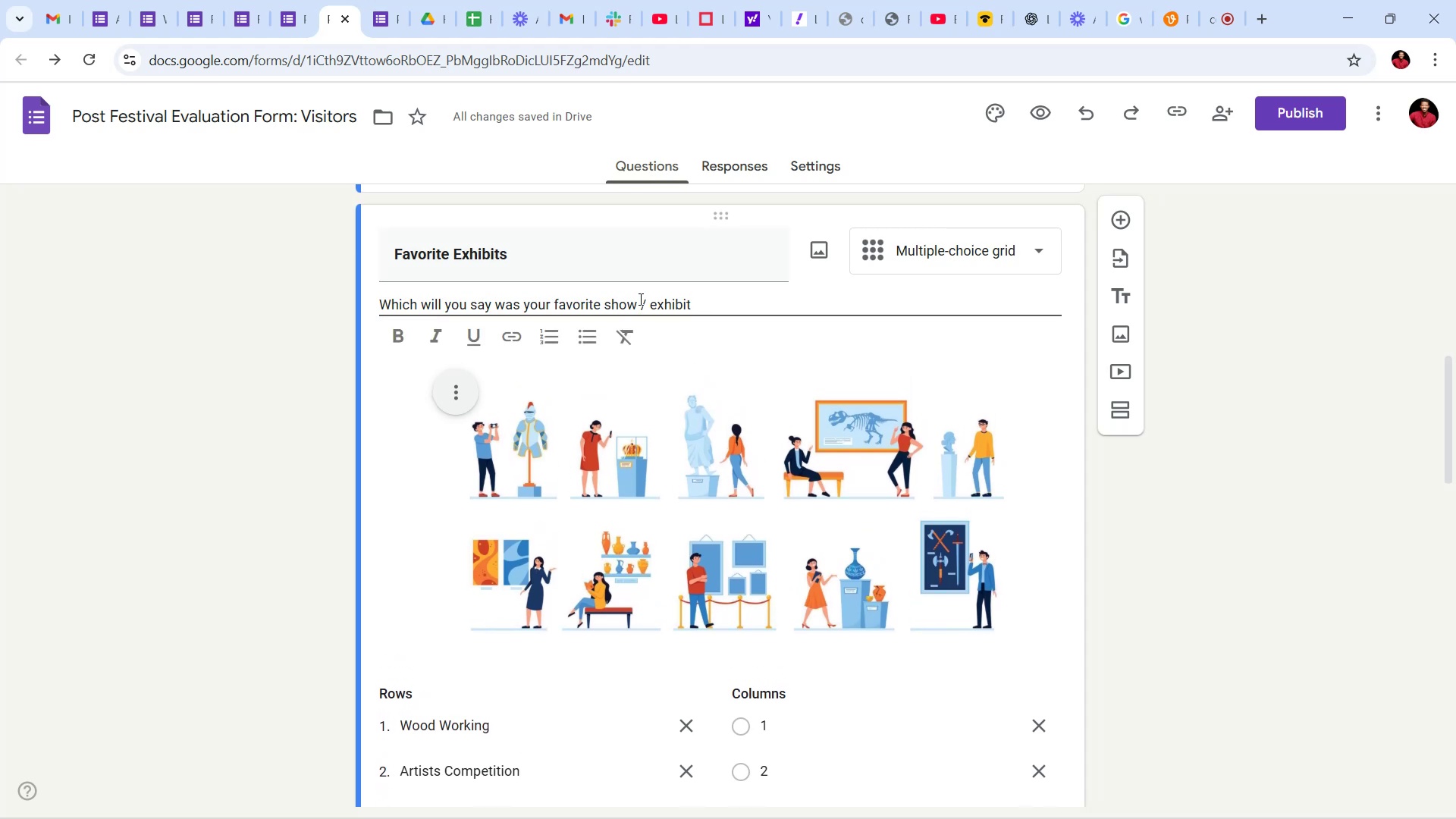 
left_click([698, 293])
 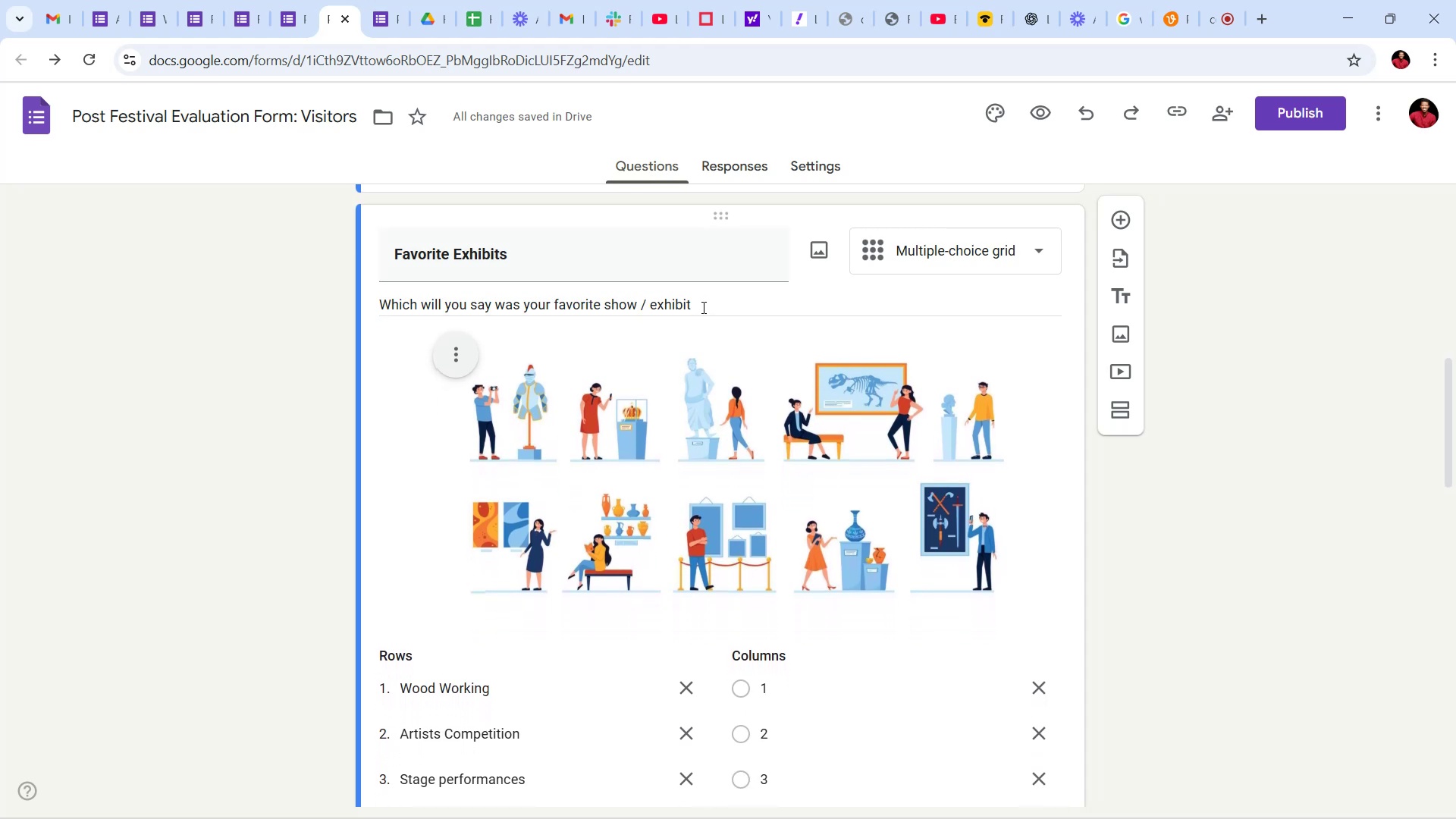 
left_click([701, 300])
 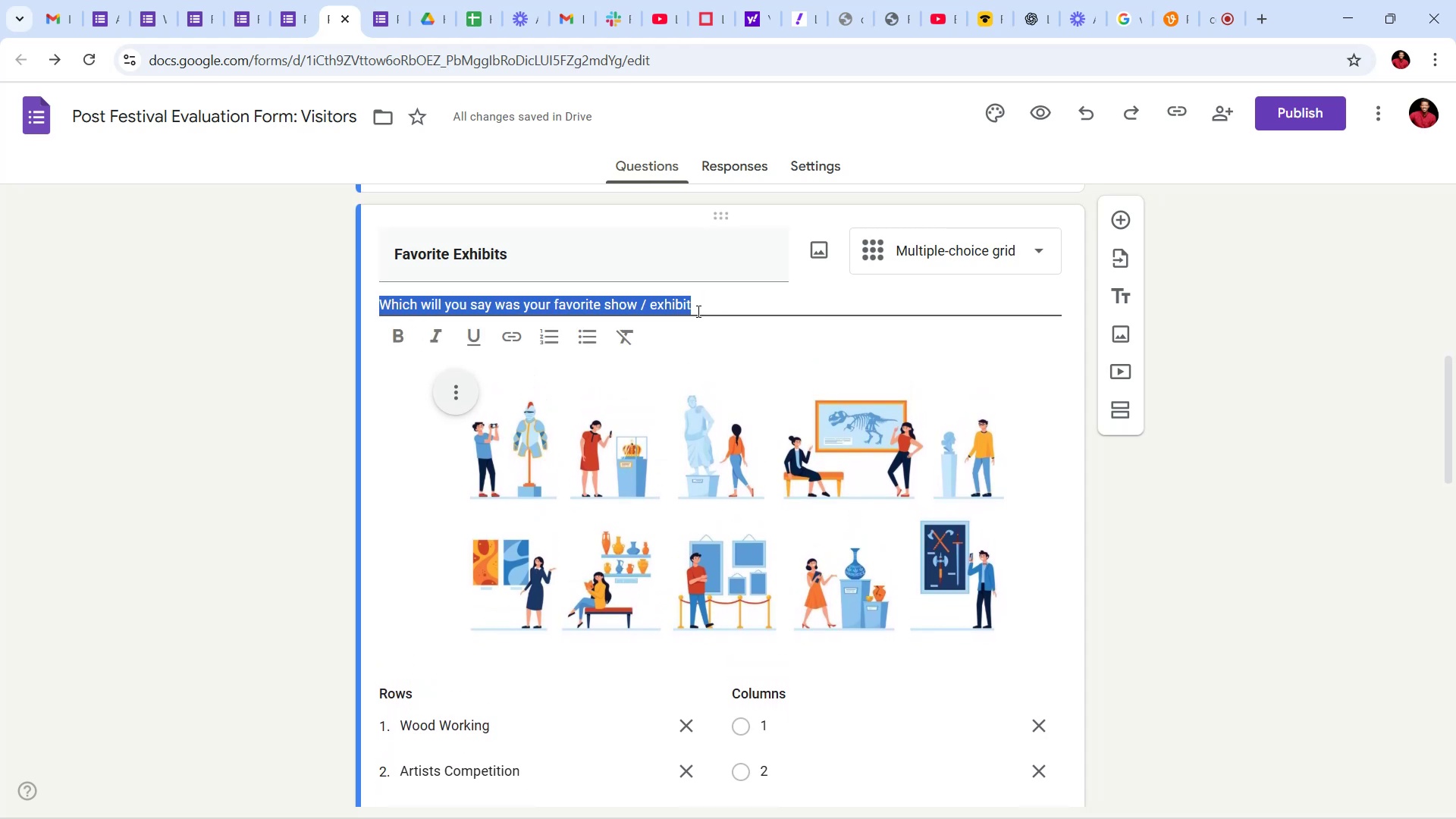 
type(Rate Exhibits according to your )
 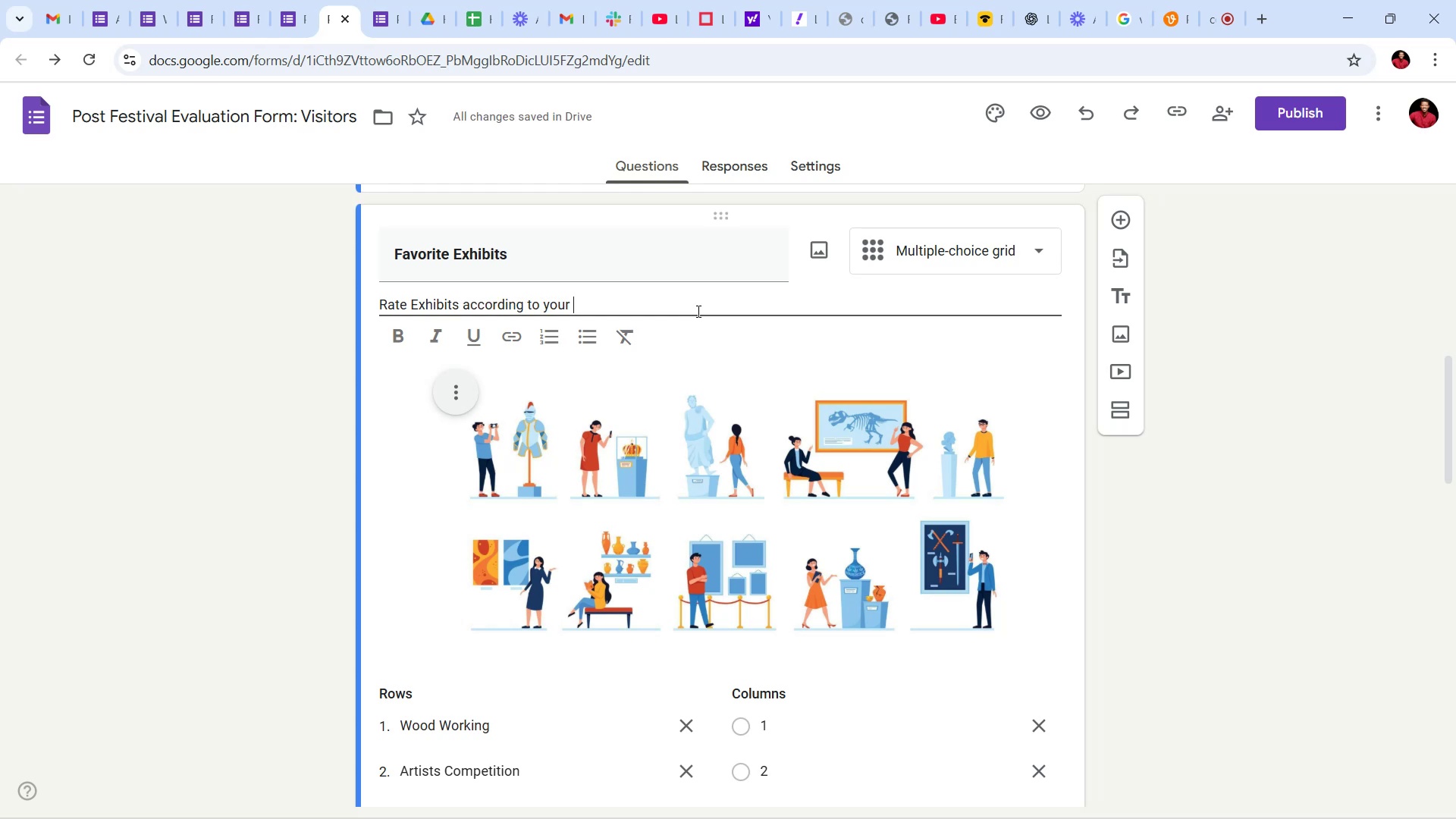 
wait(5.17)
 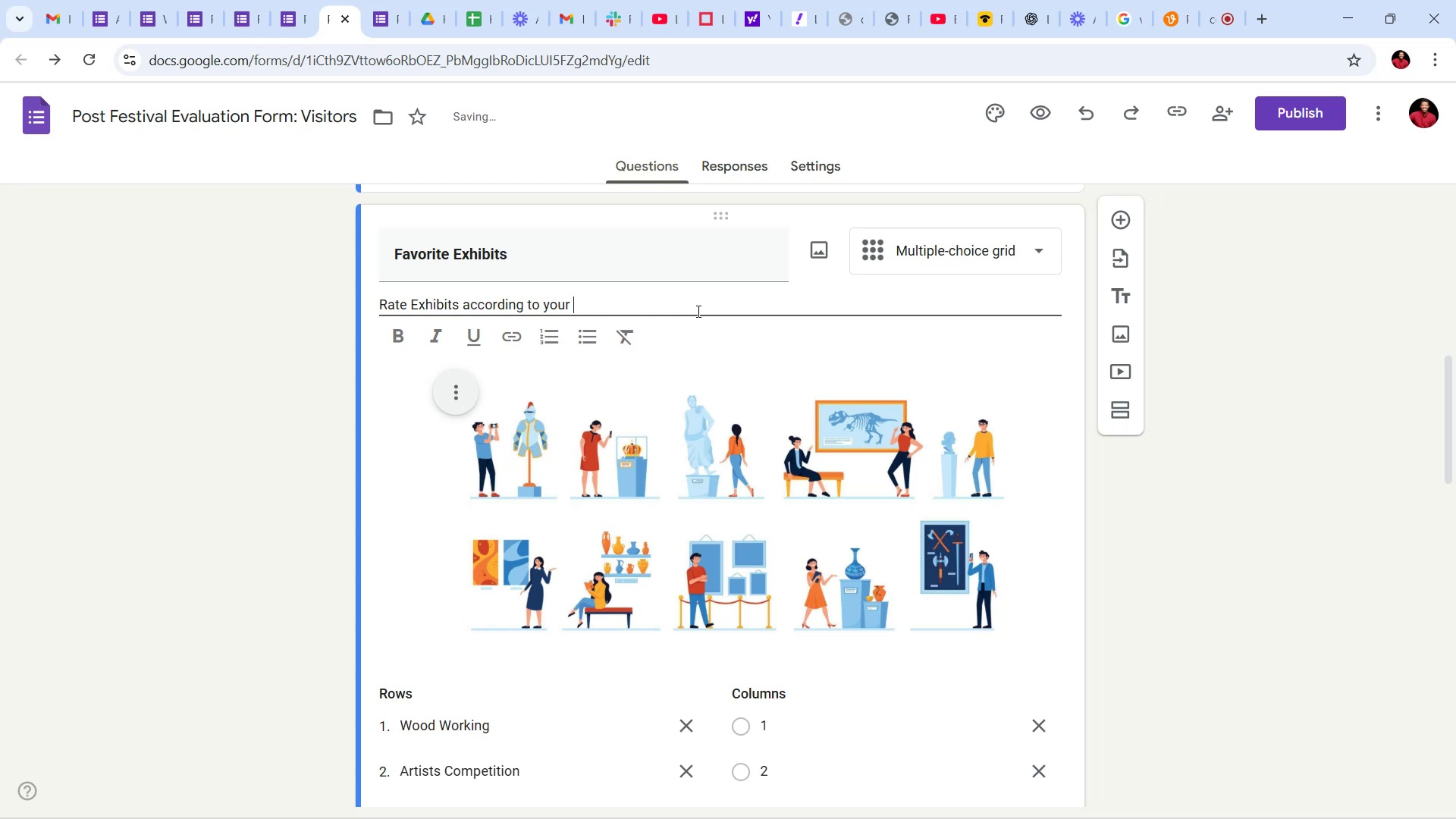 
type(favorite)
 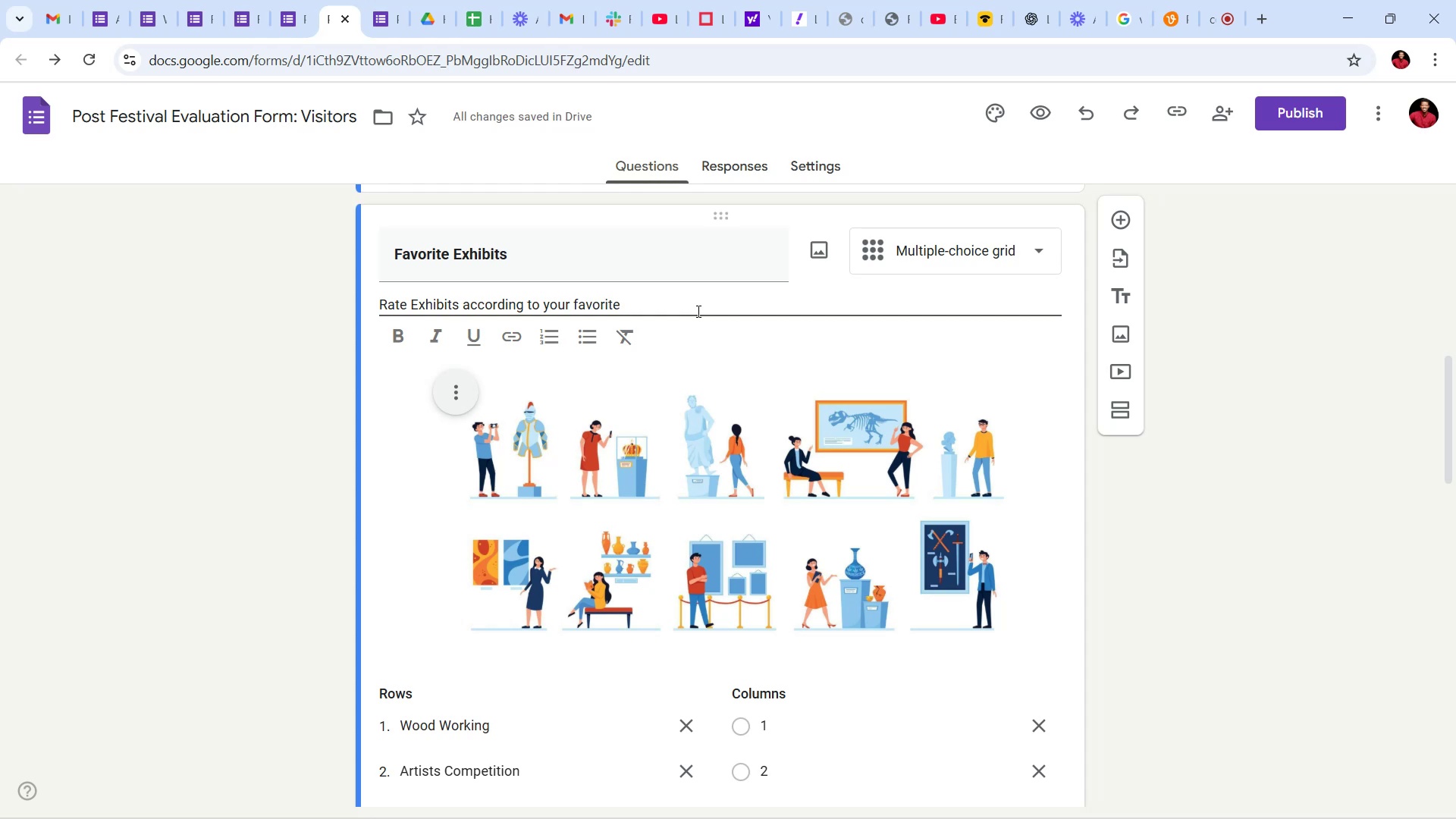 
wait(5.4)
 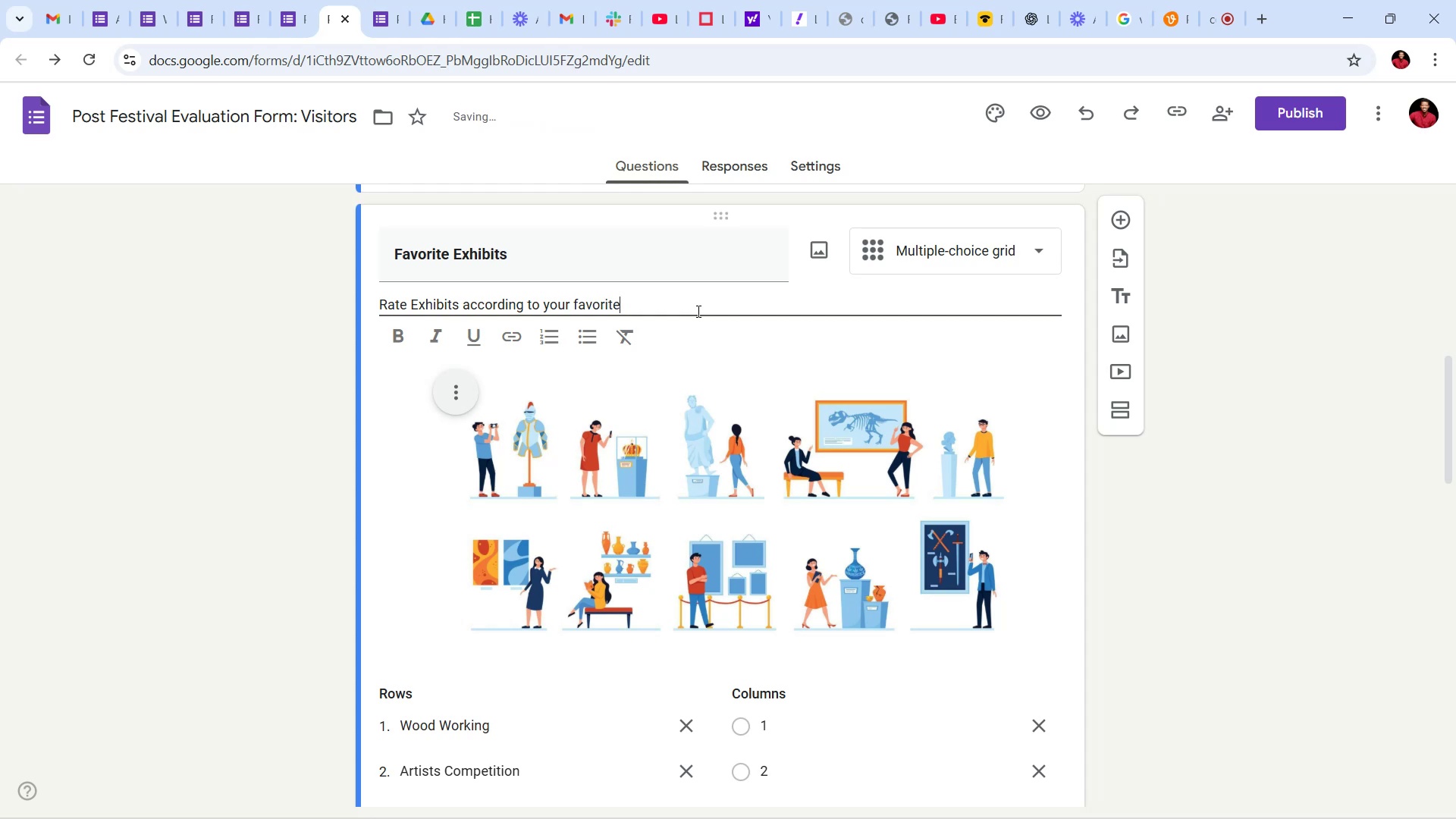 
left_click([1161, 538])
 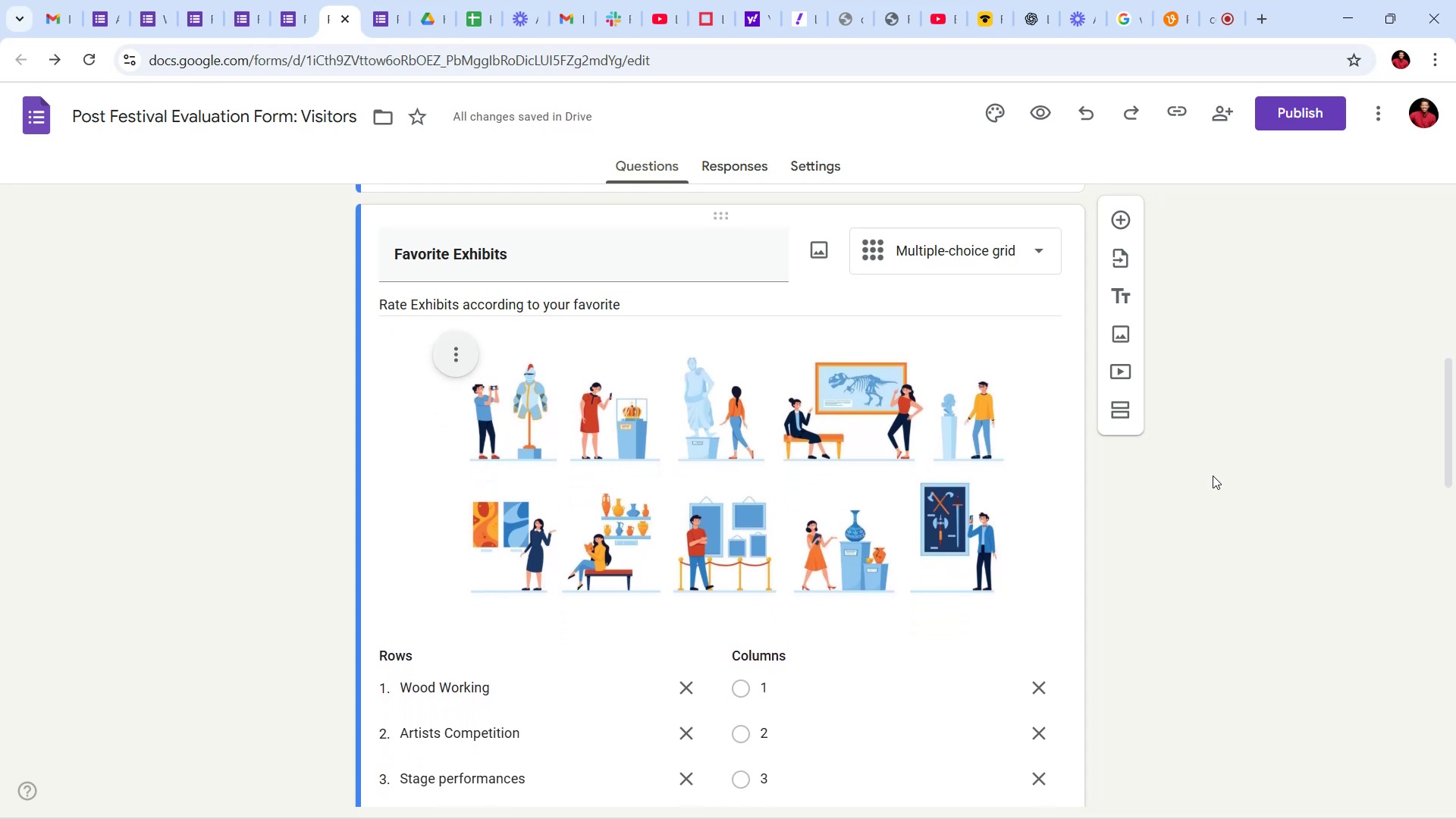 
scroll: coordinate [887, 552], scroll_direction: down, amount: 6.0
 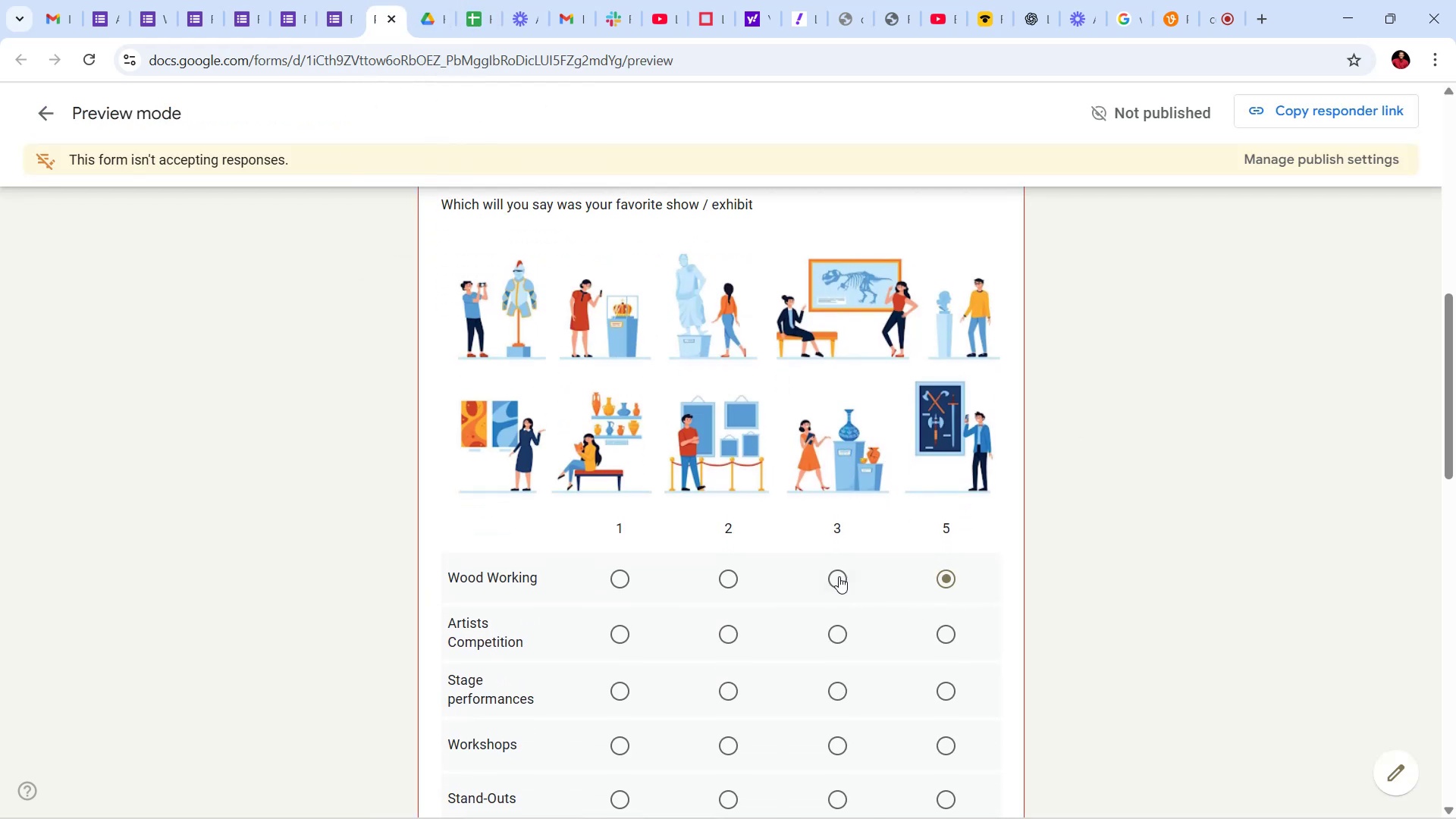 
left_click([845, 629])
 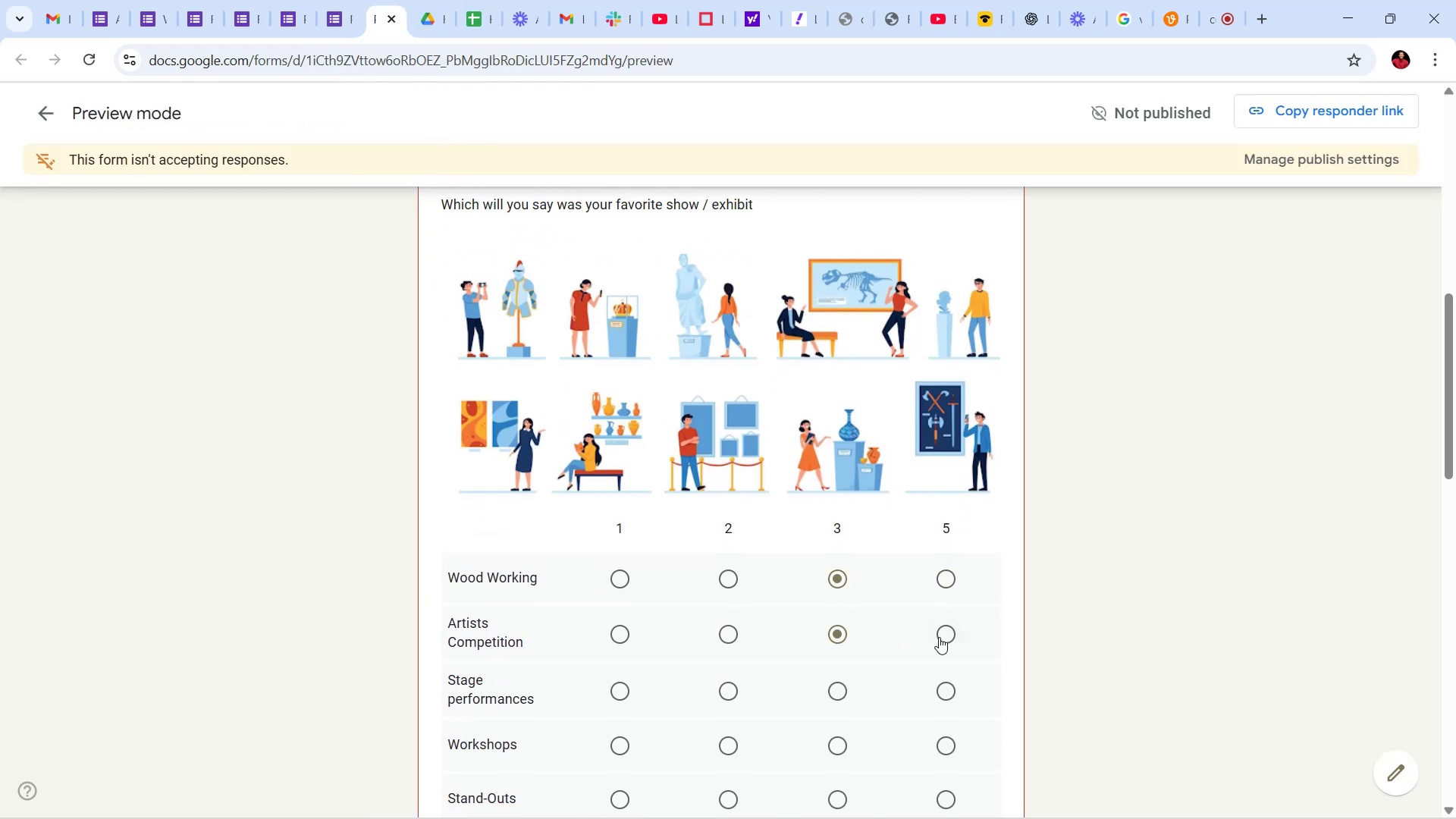 
left_click([939, 637])
 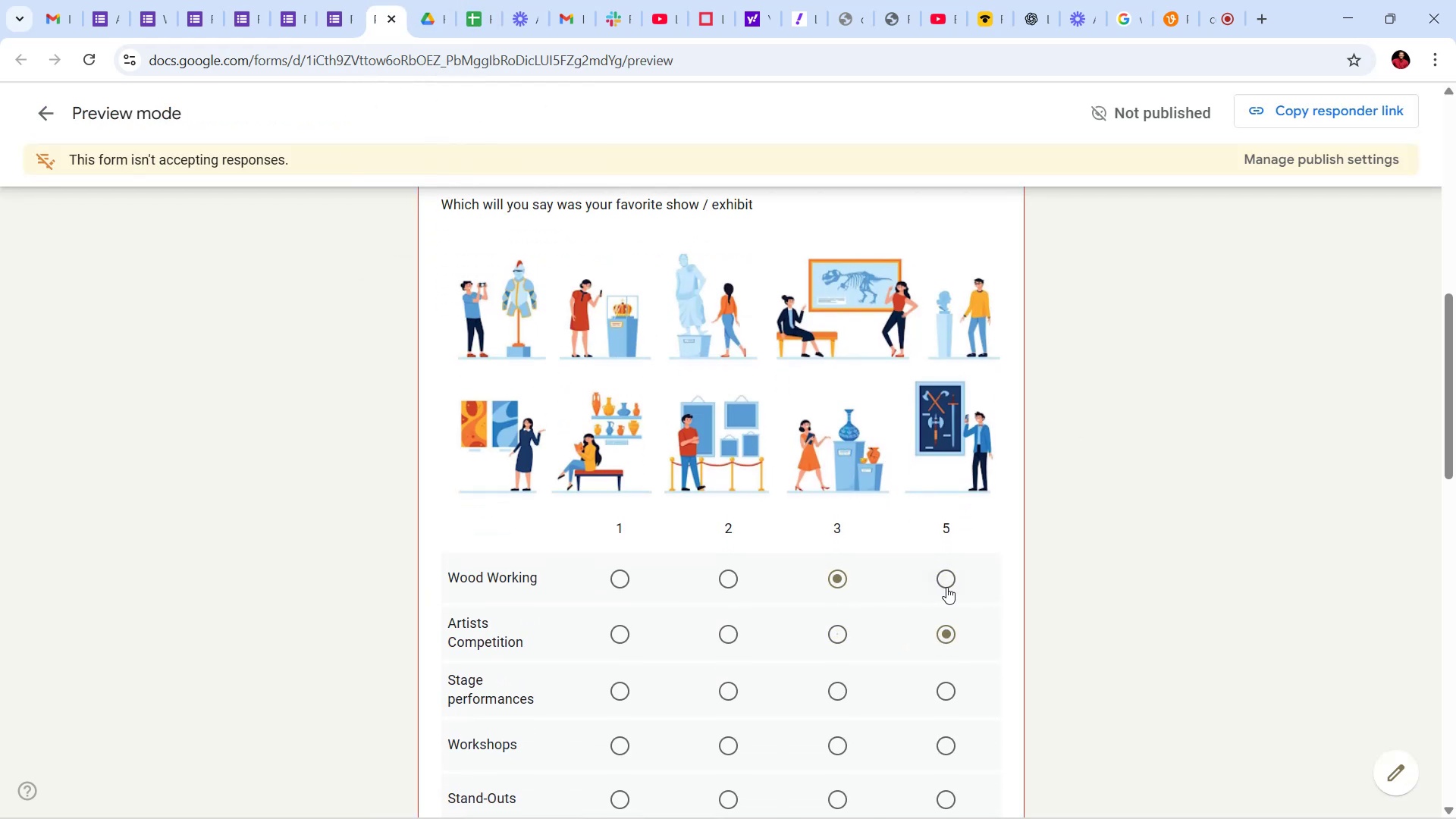 
left_click([947, 587])
 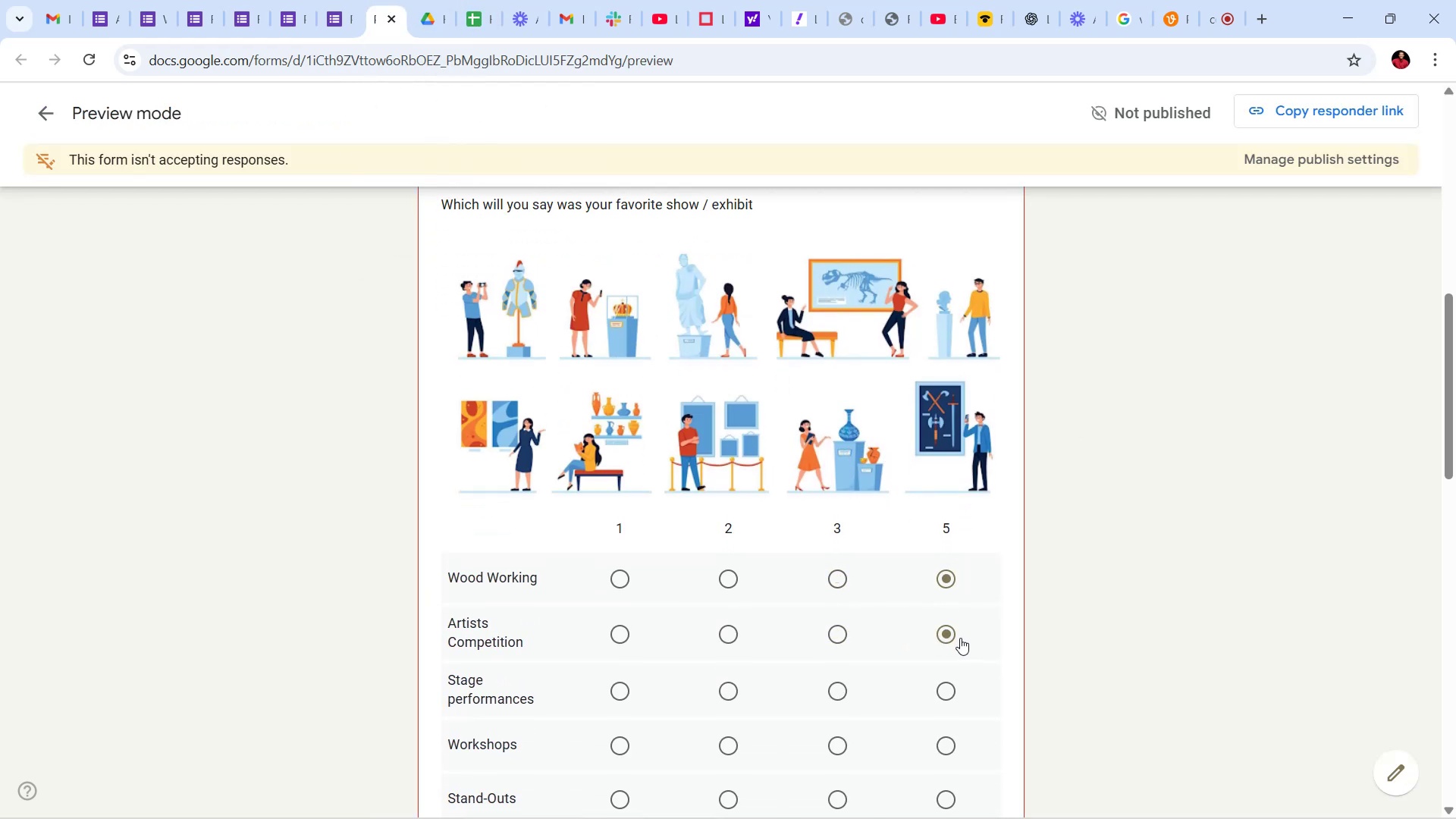 
left_click([942, 631])
 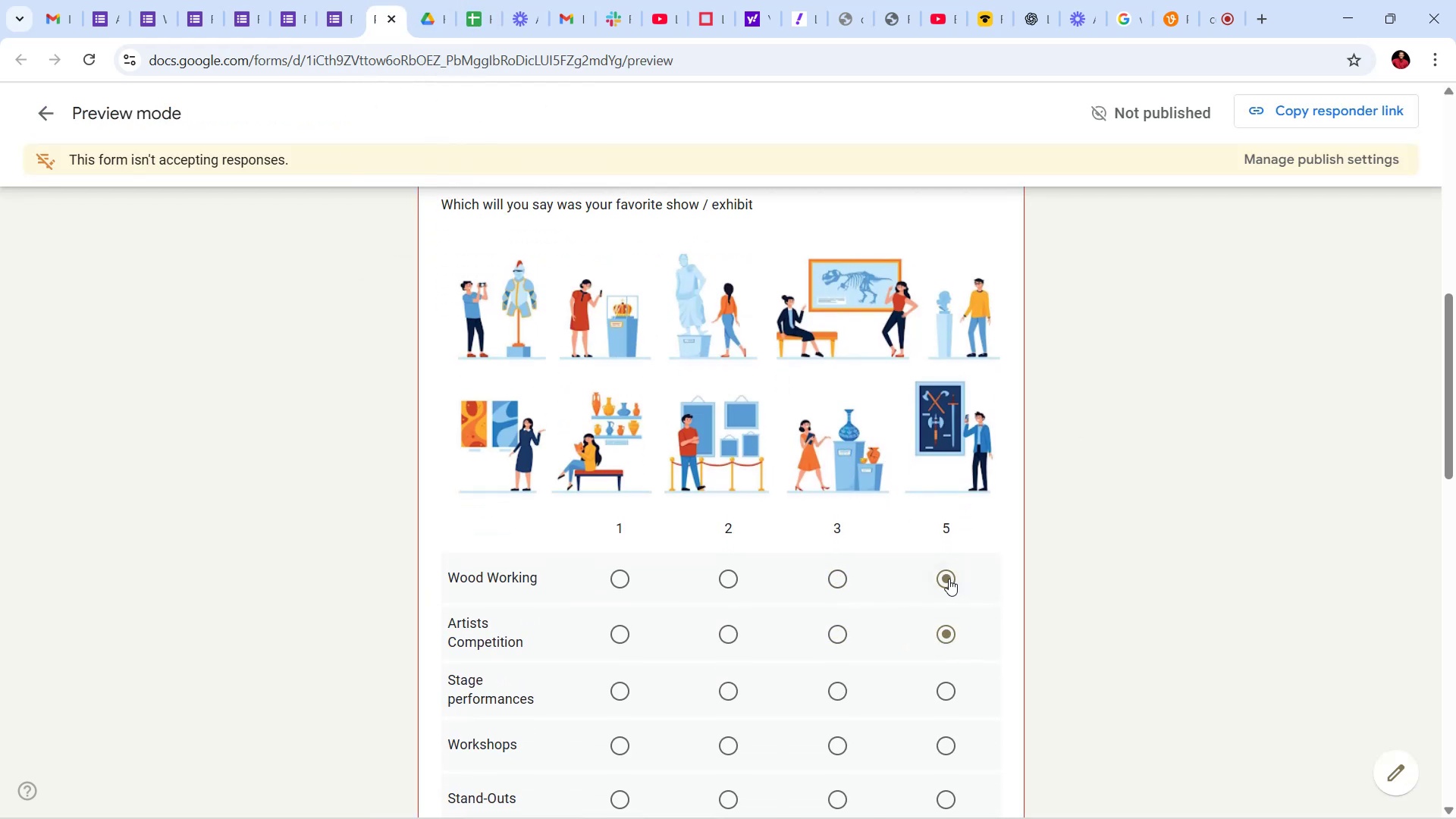 
left_click([946, 576])
 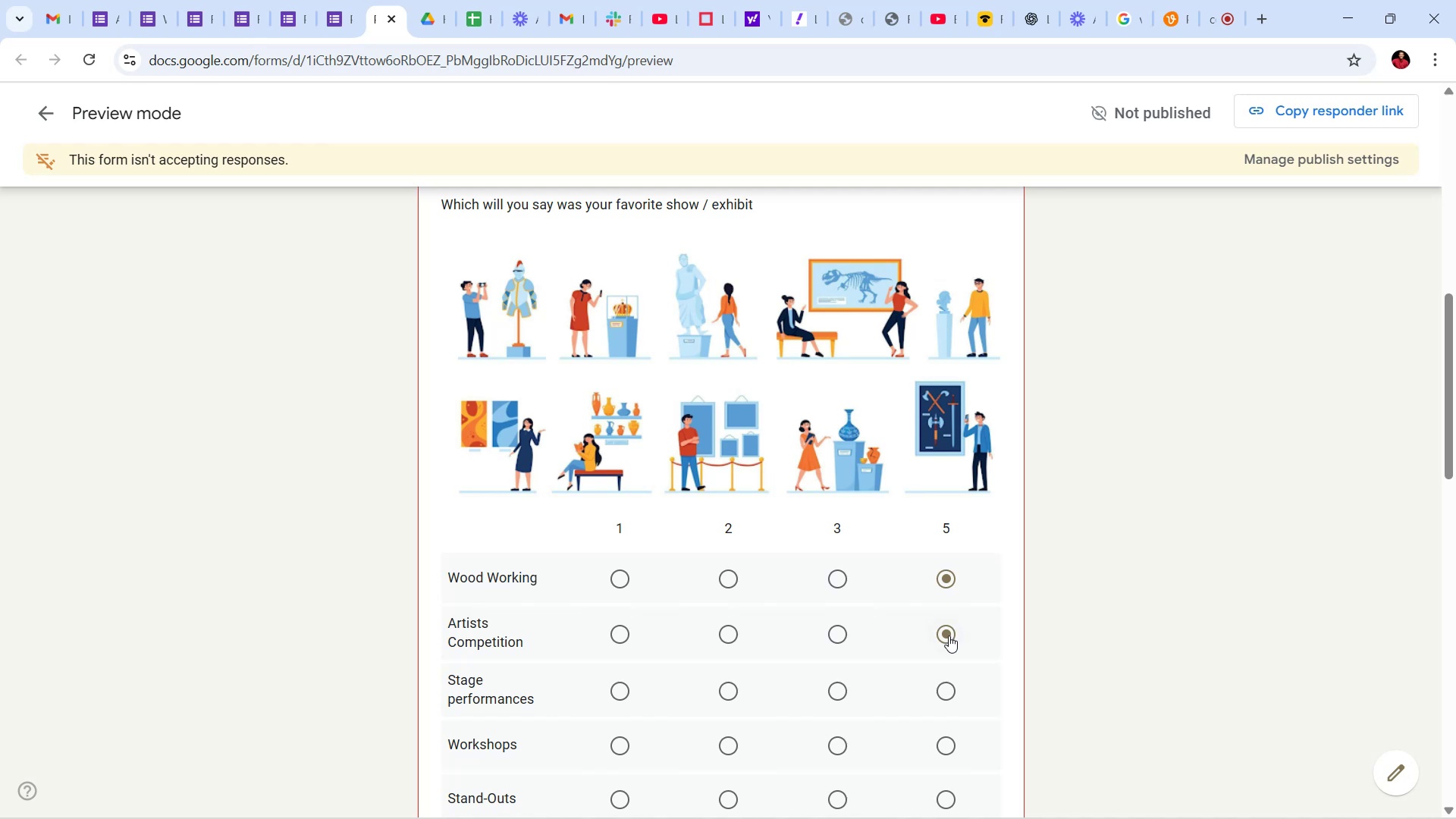 
left_click([949, 635])
 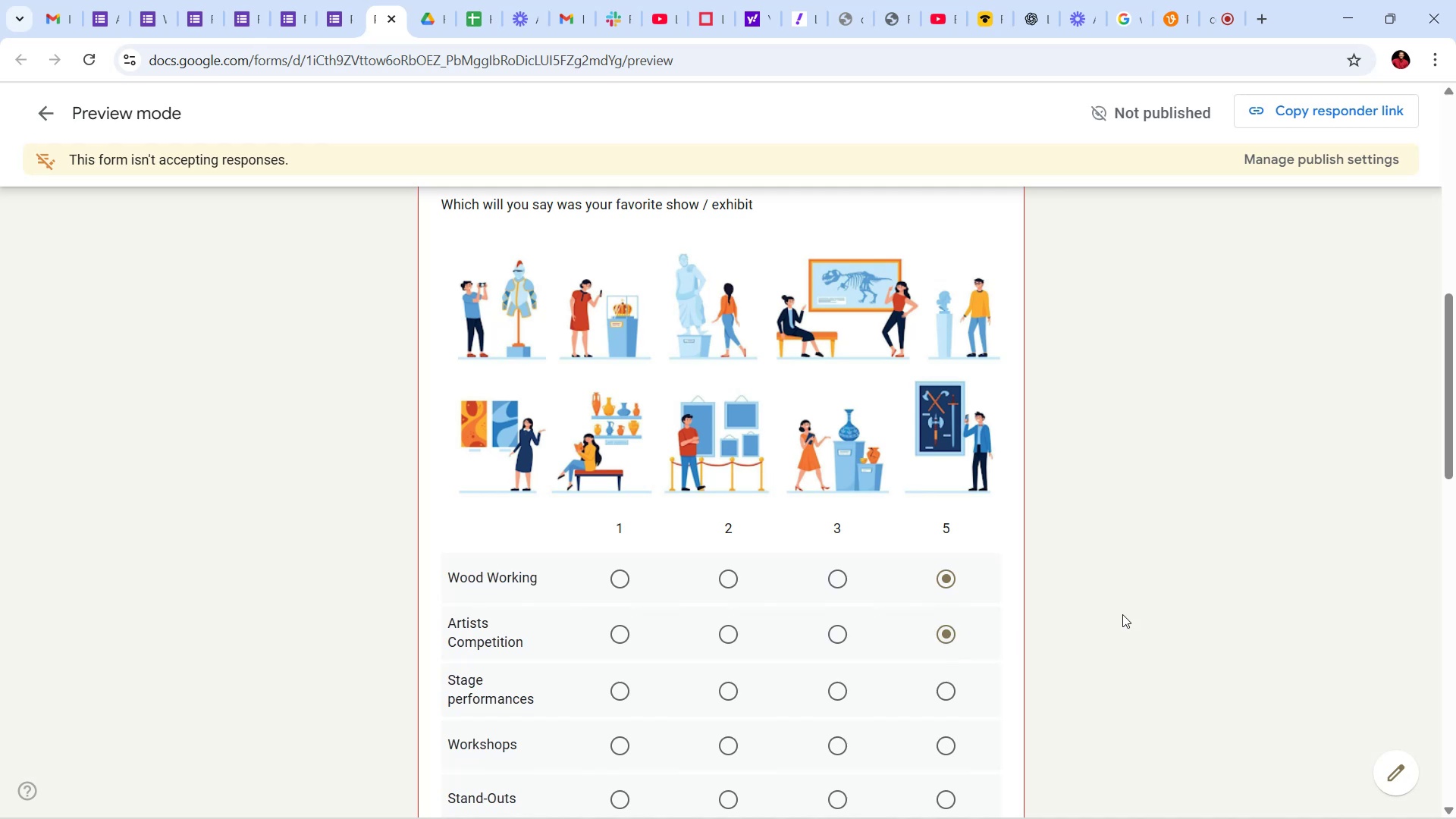 
scroll: coordinate [1265, 497], scroll_direction: down, amount: 20.0
 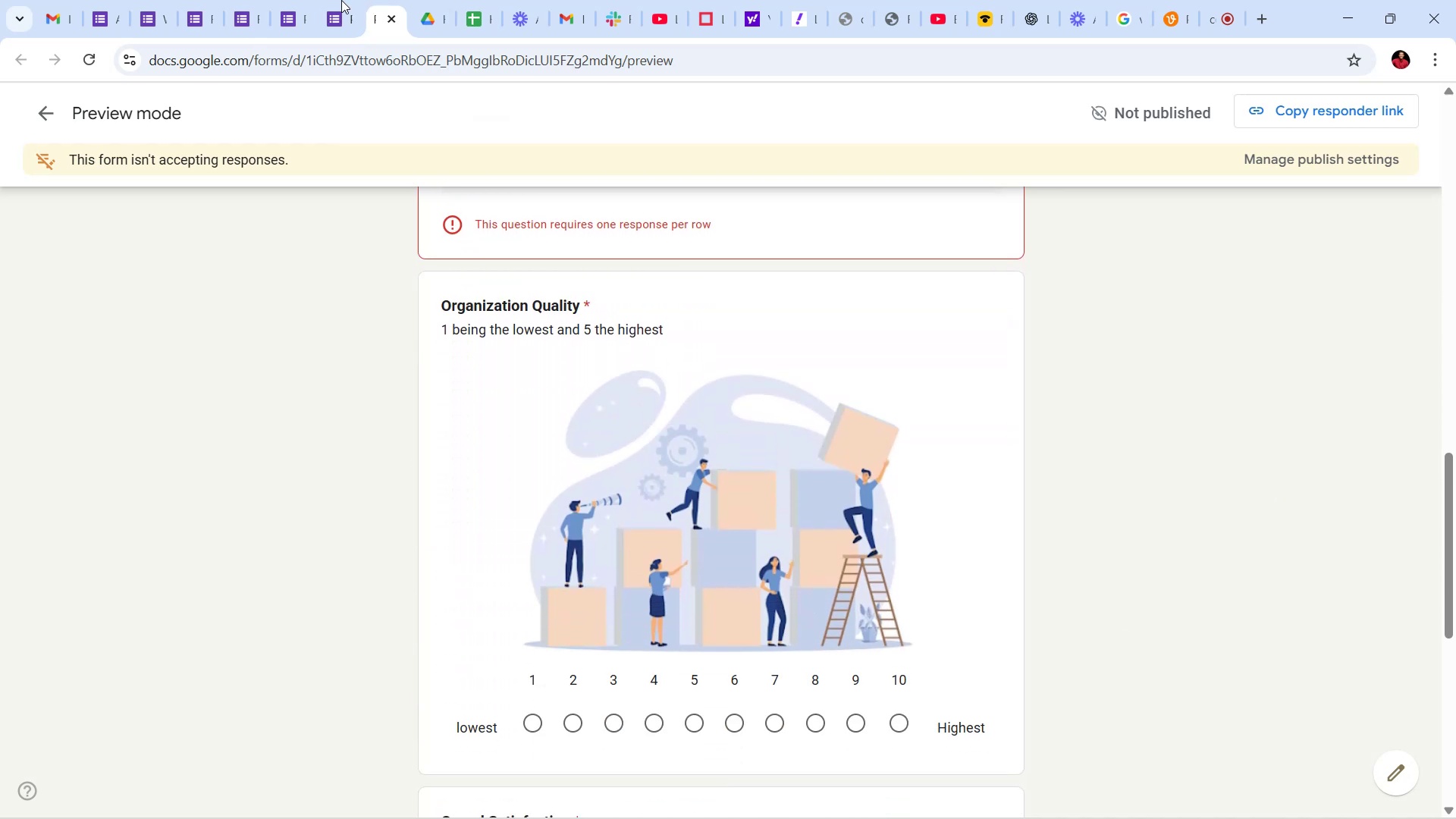 
left_click([338, 0])
 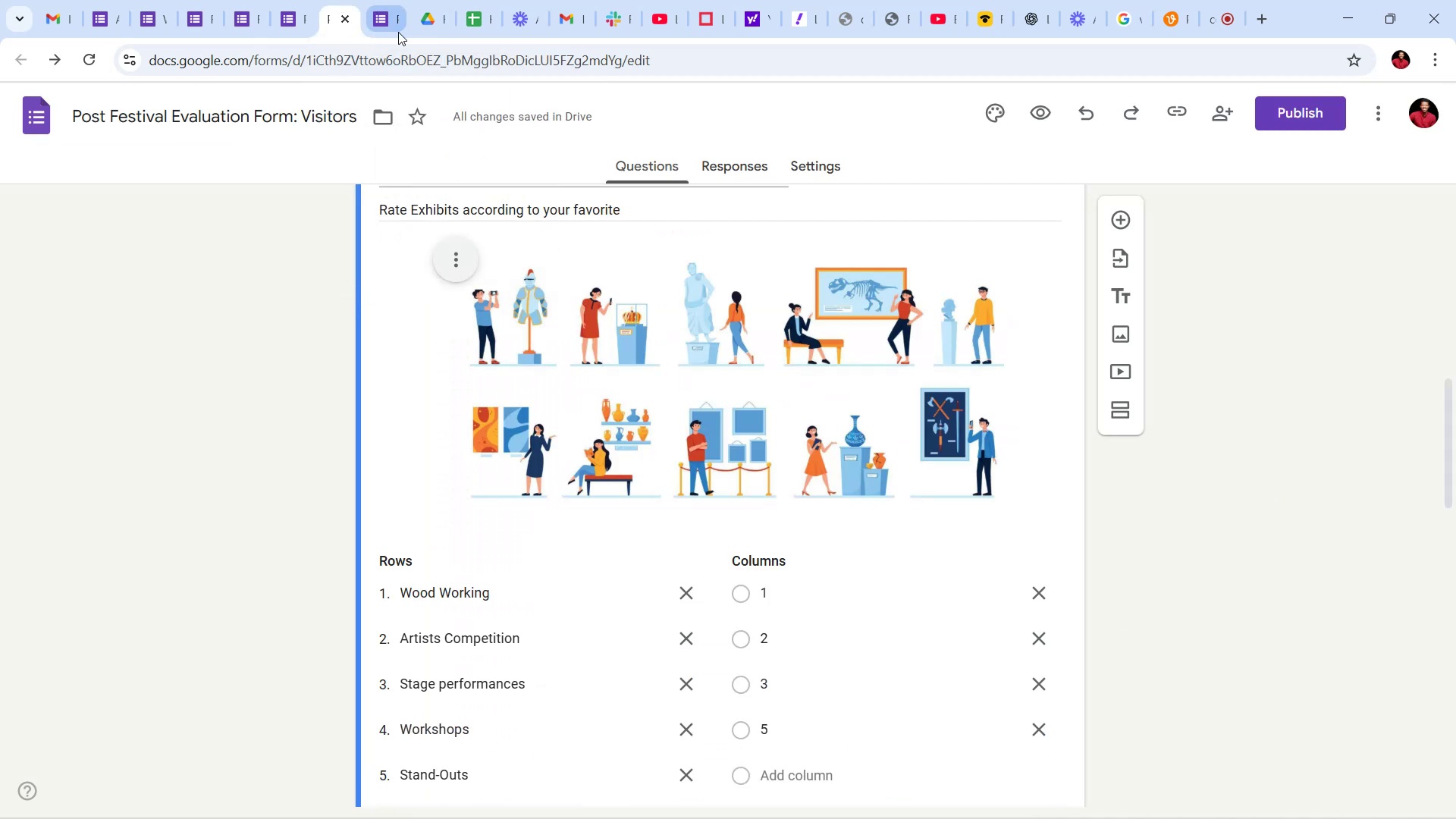 
scroll: coordinate [804, 473], scroll_direction: down, amount: 19.0
 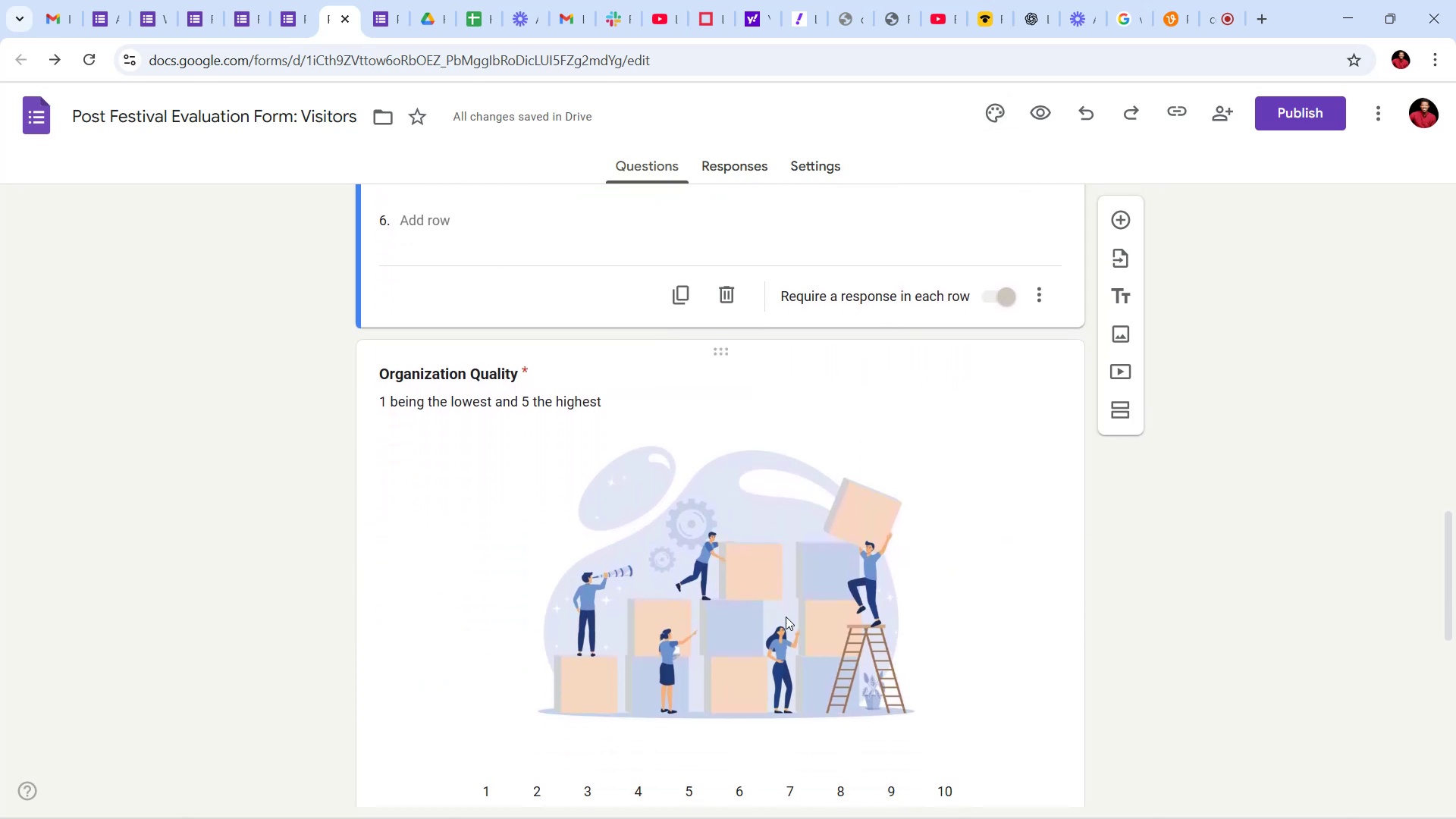 
mouse_move([1364, 25])
 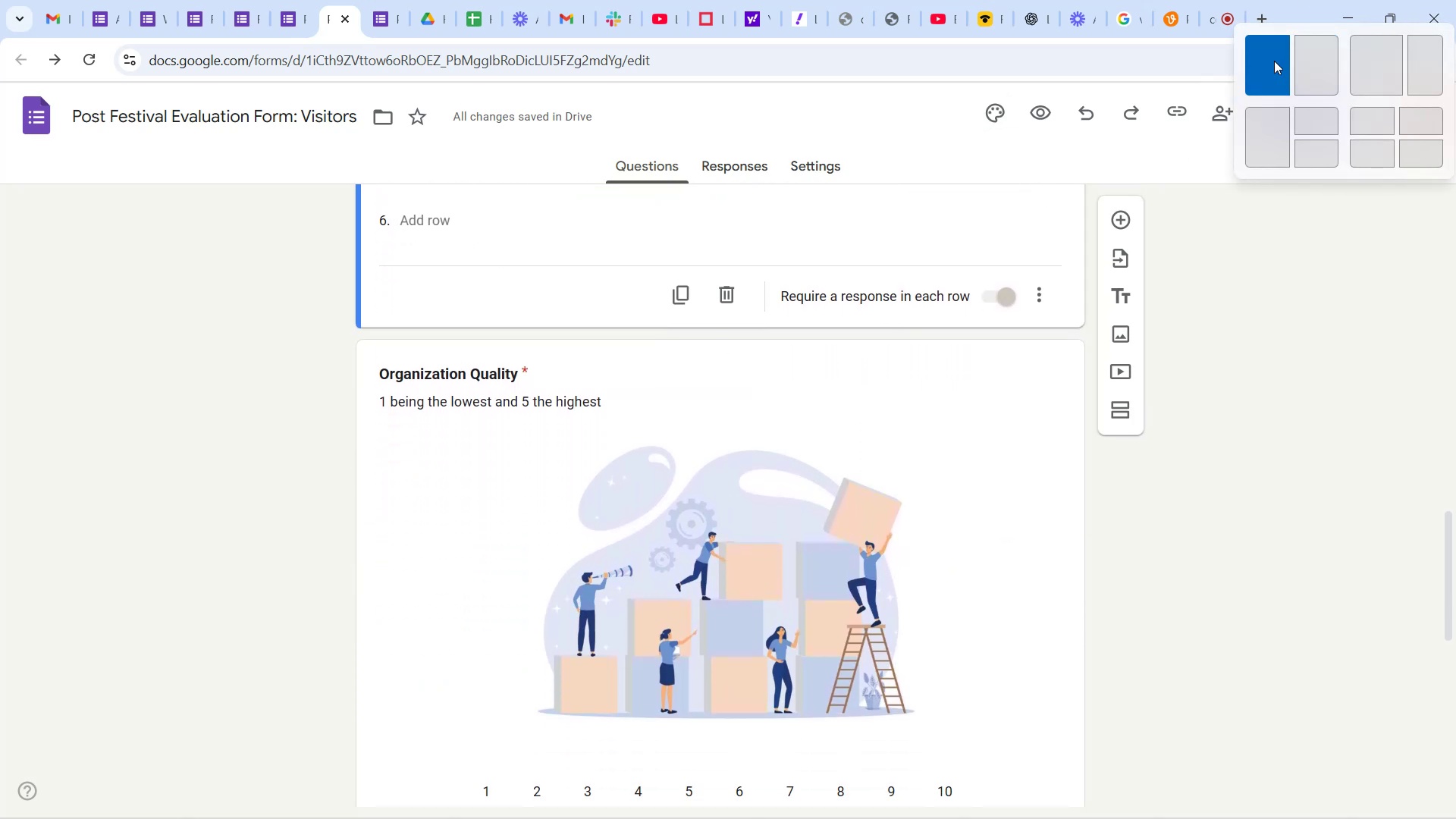 
left_click([1274, 61])
 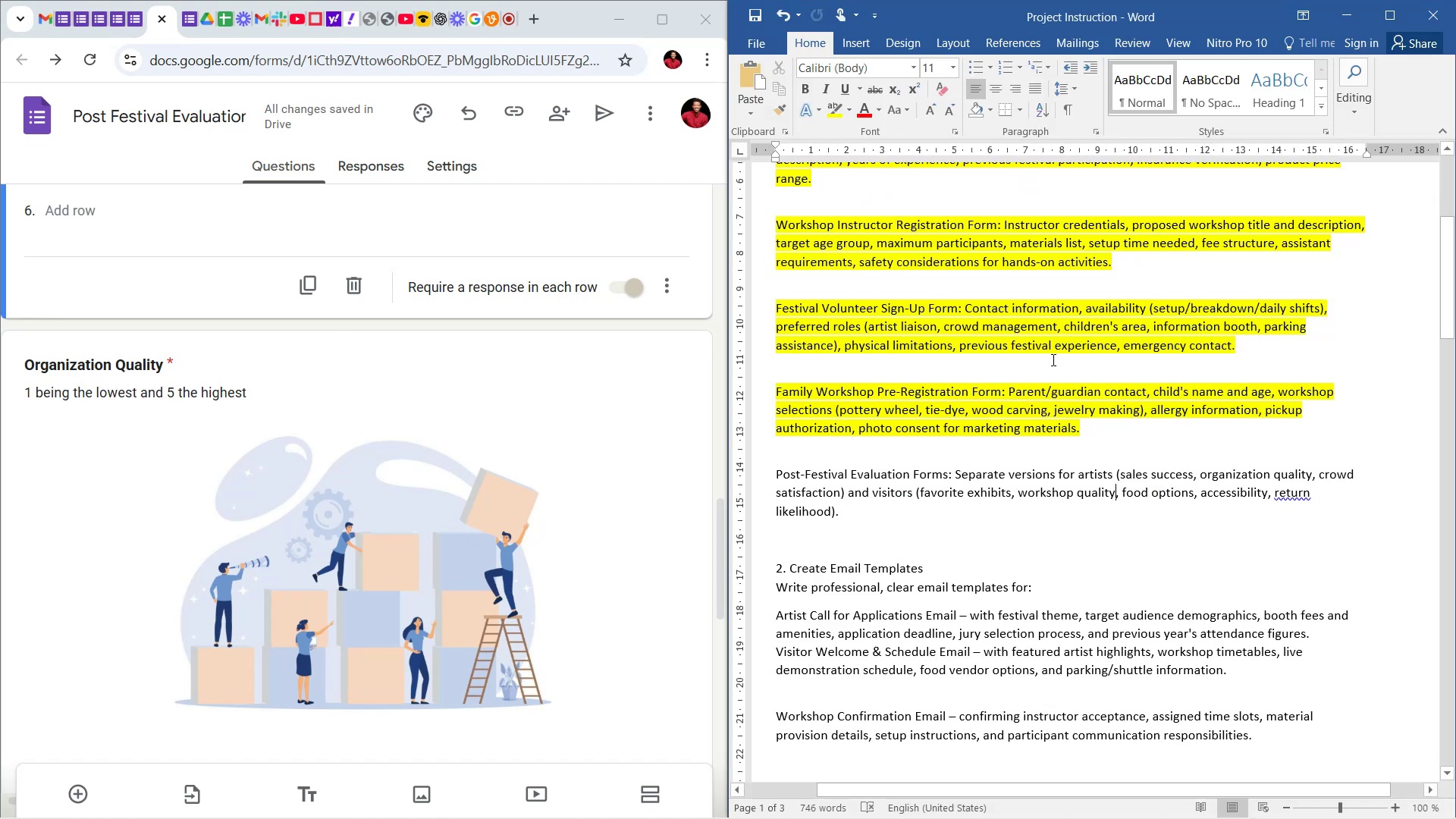 
wait(8.65)
 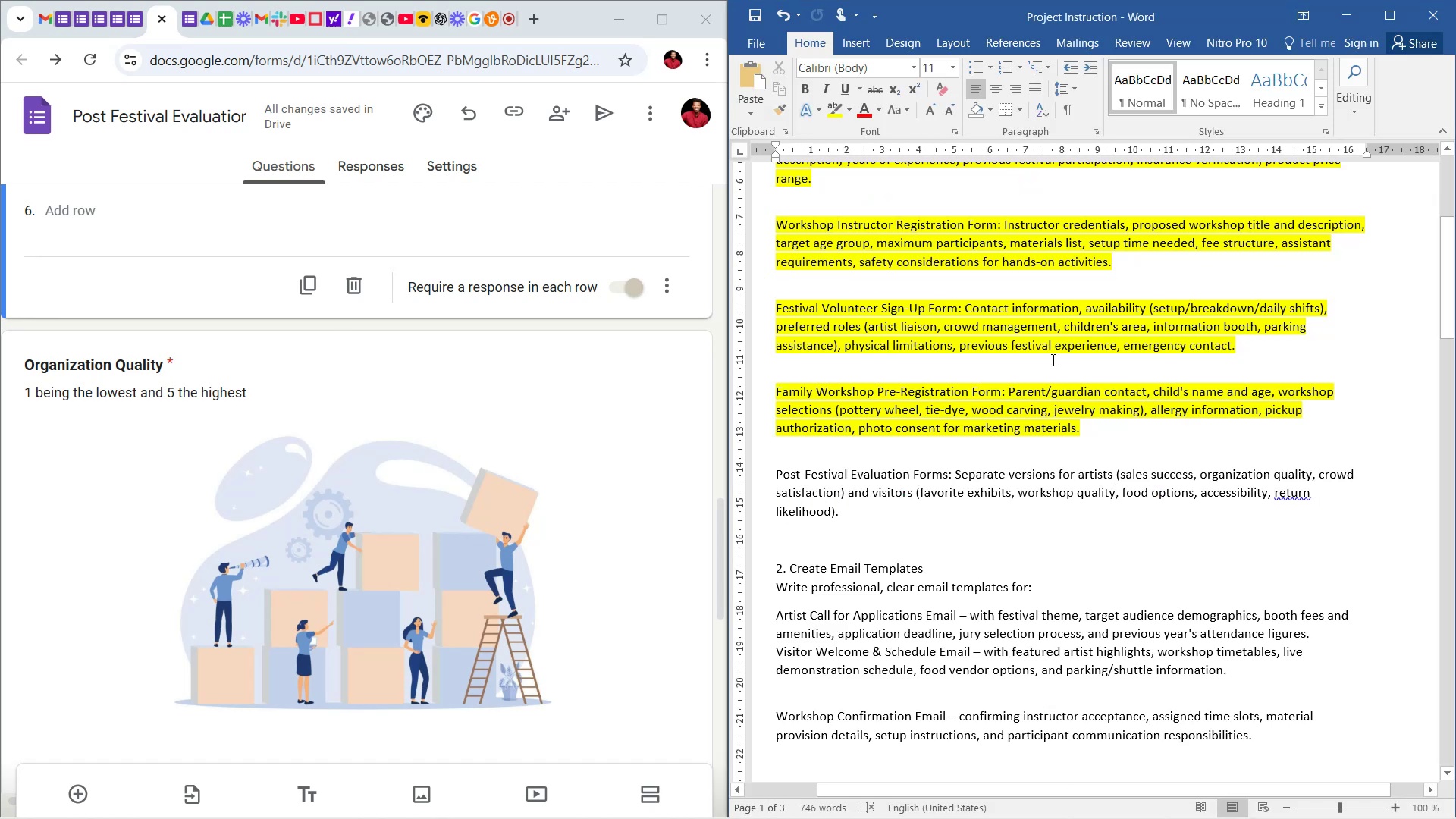 
mouse_move([74, 349])
 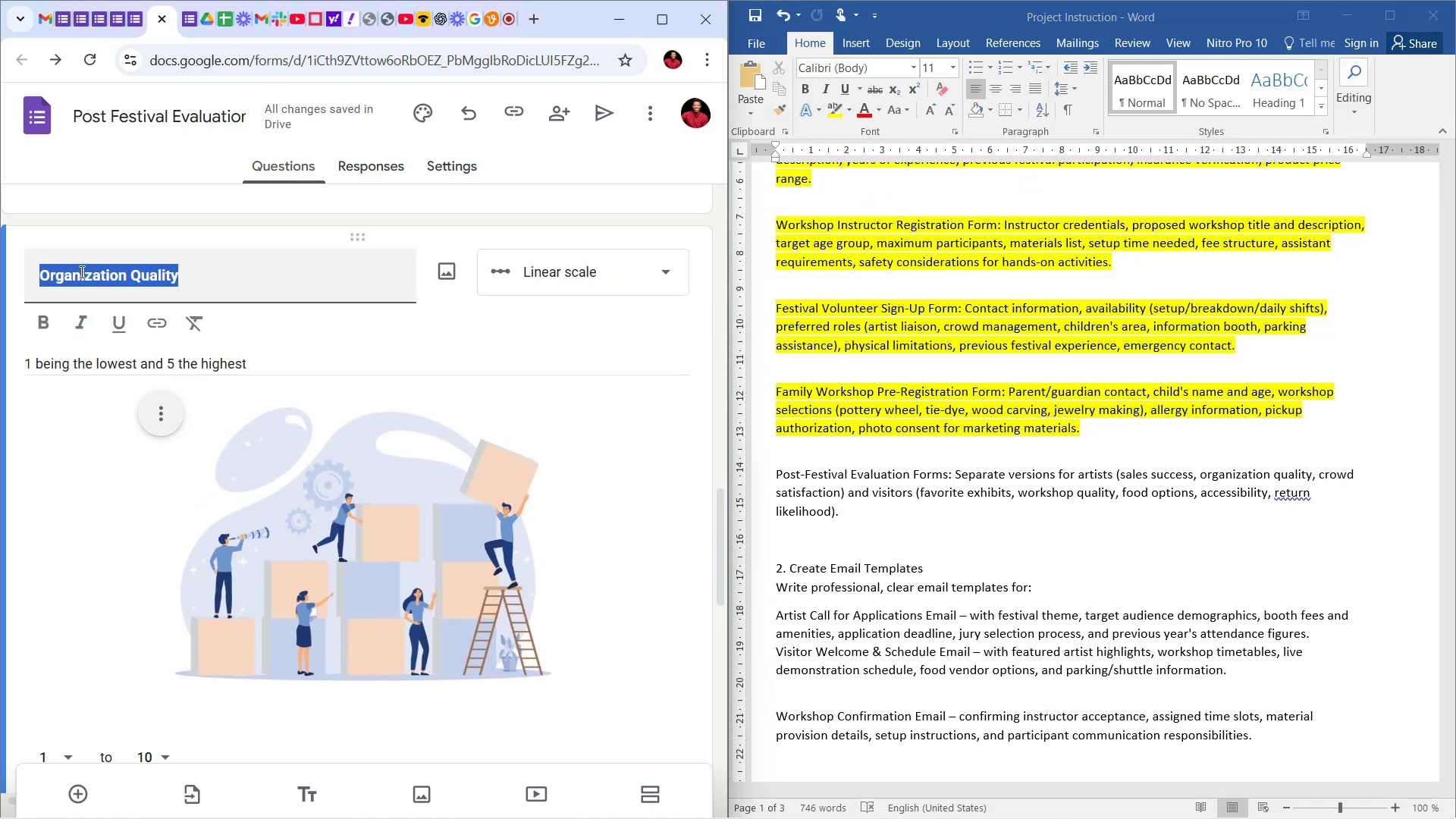 
double_click([80, 271])
 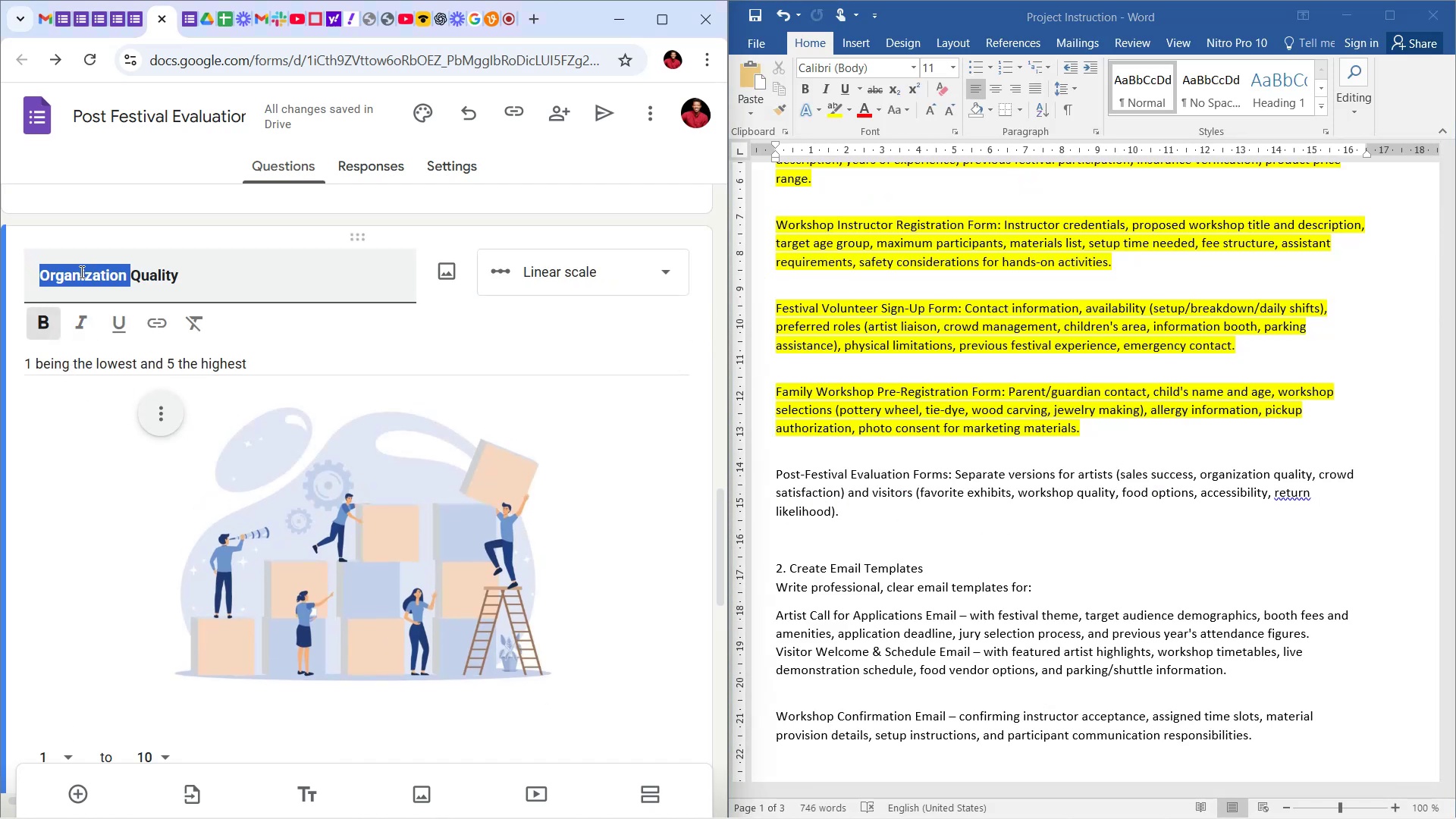 
type(Worksho)
key(Backspace)
type(op )
 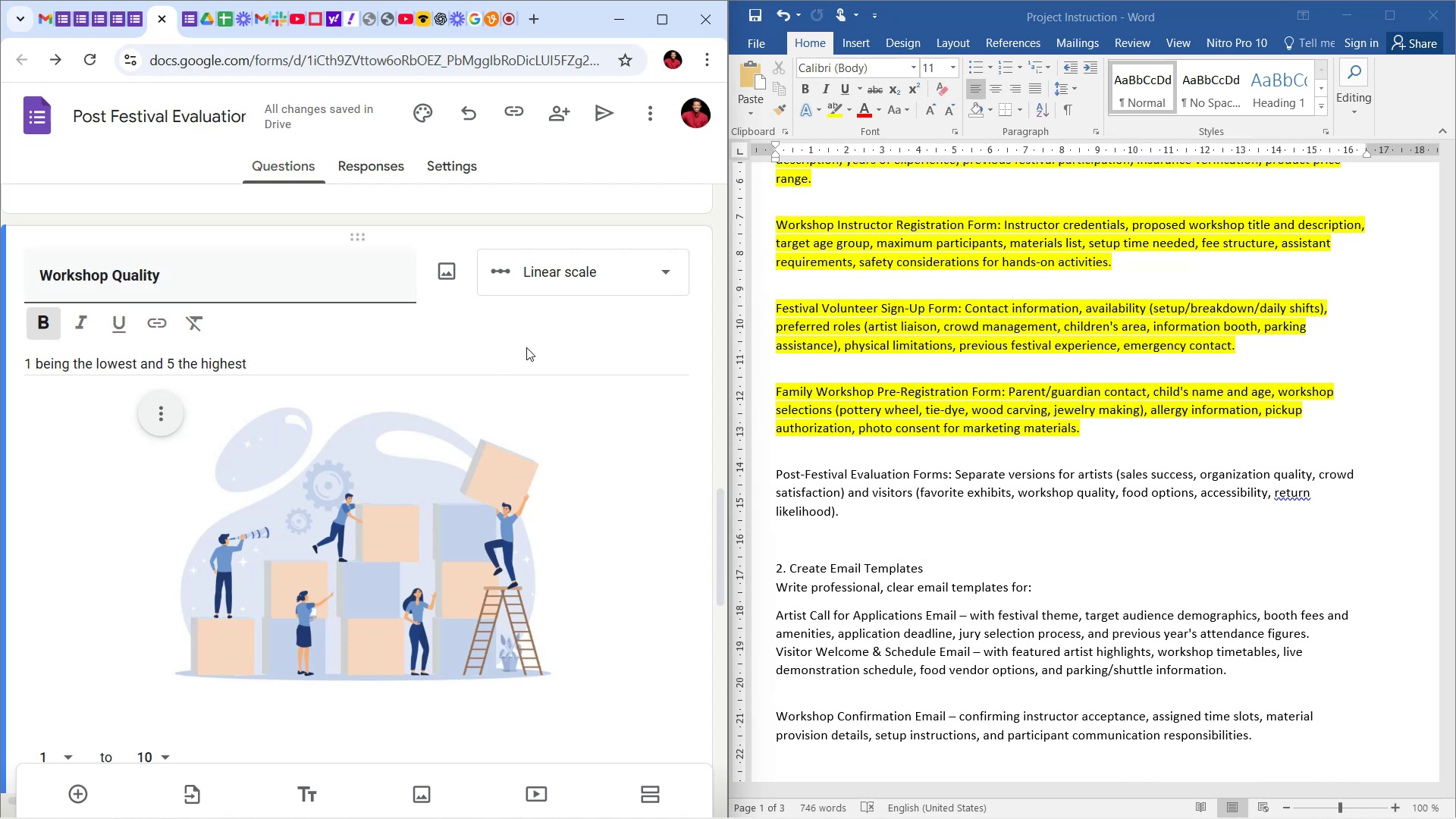 
wait(7.34)
 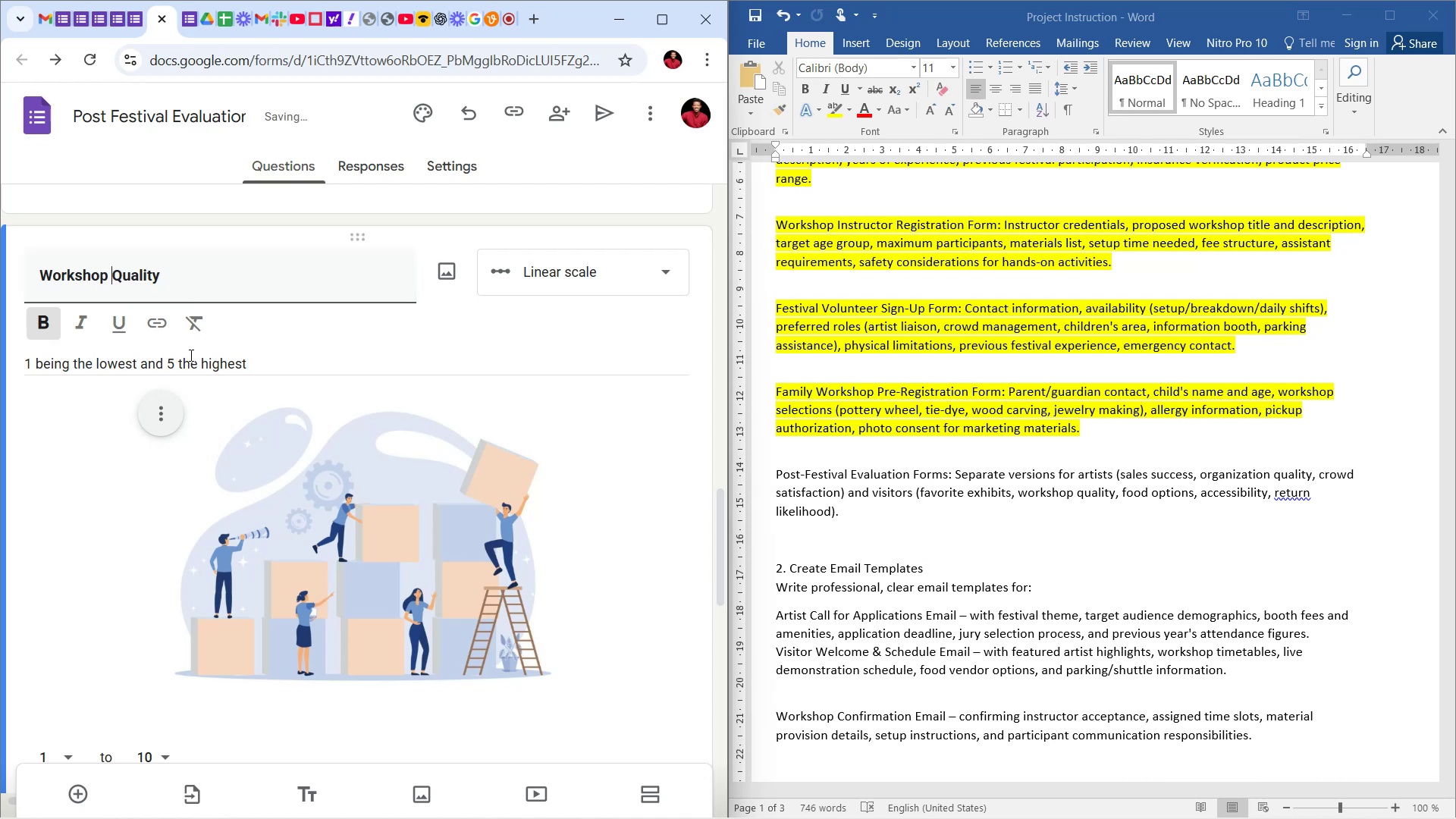 
left_click([687, 360])
 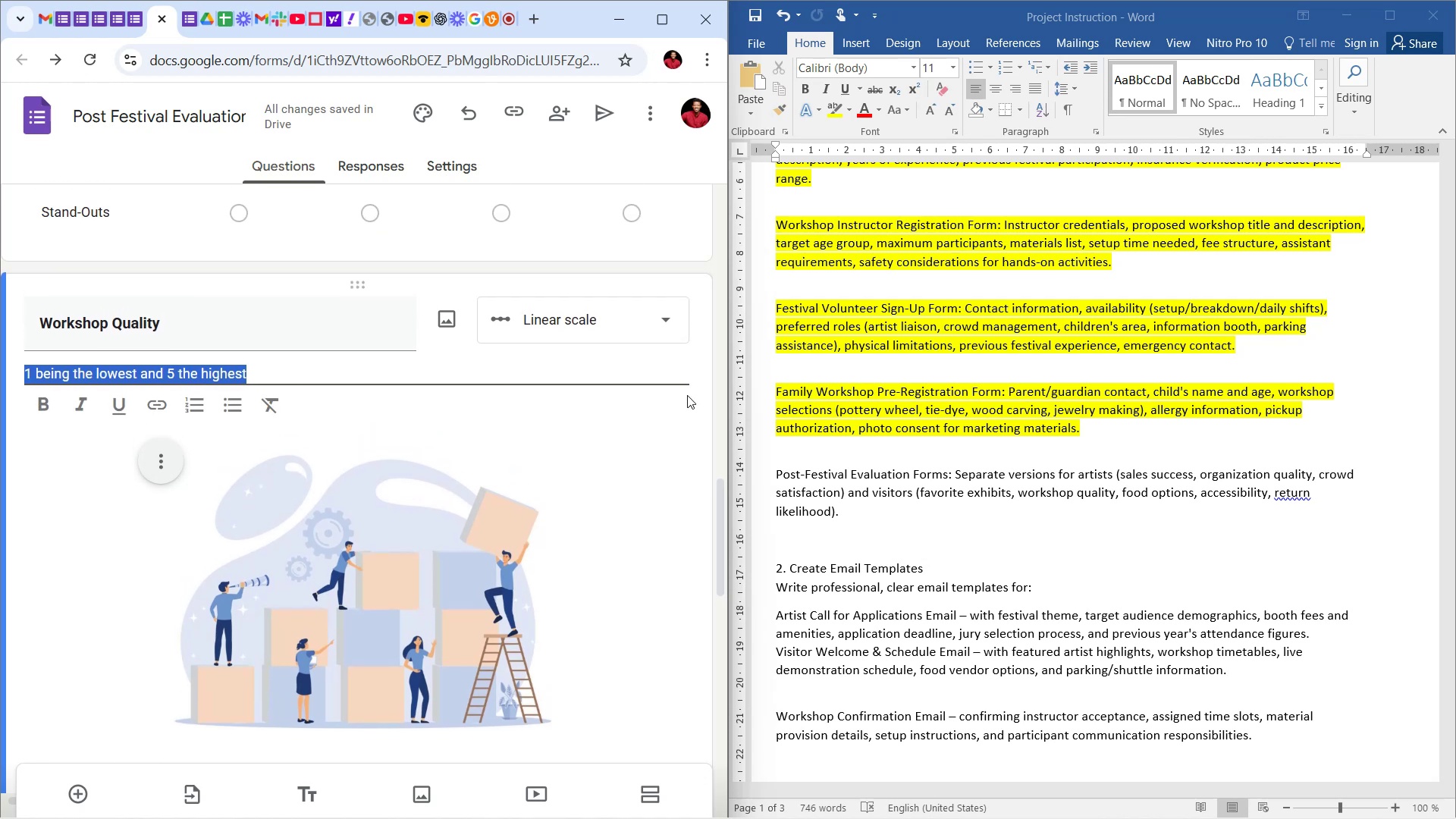 
left_click([687, 404])
 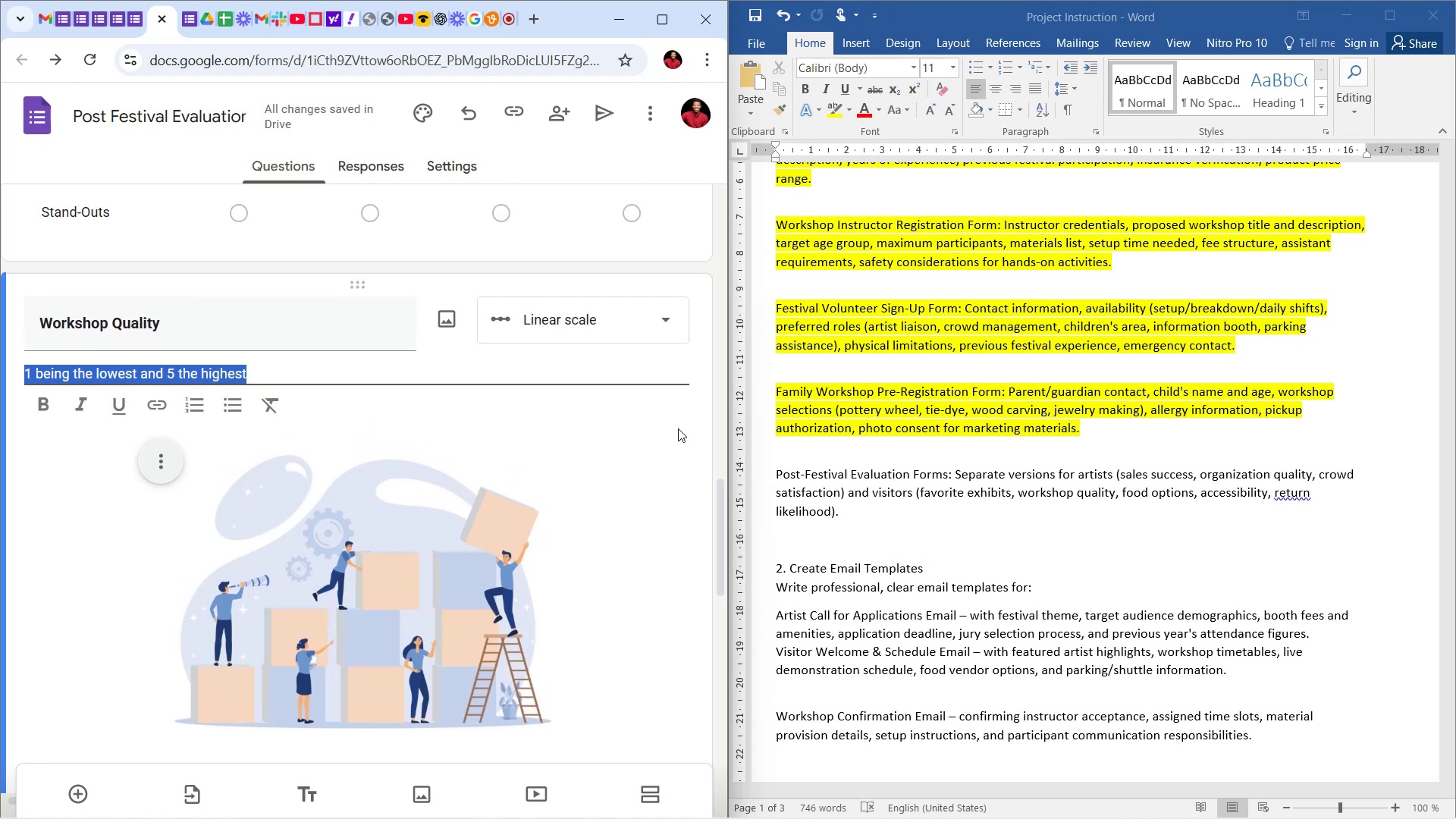 
scroll: coordinate [604, 437], scroll_direction: up, amount: 28.0
 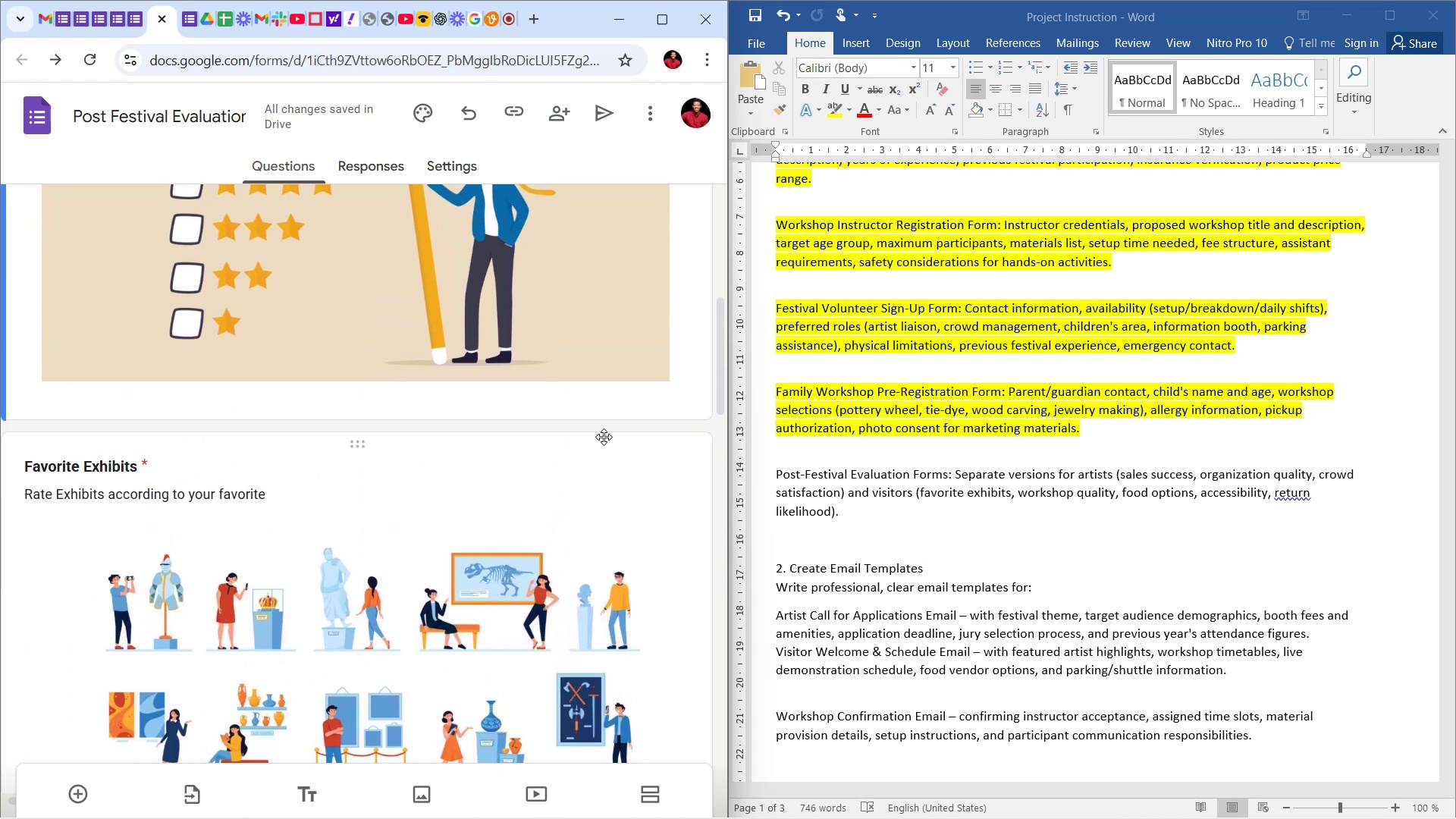 
scroll: coordinate [611, 430], scroll_direction: down, amount: 30.0
 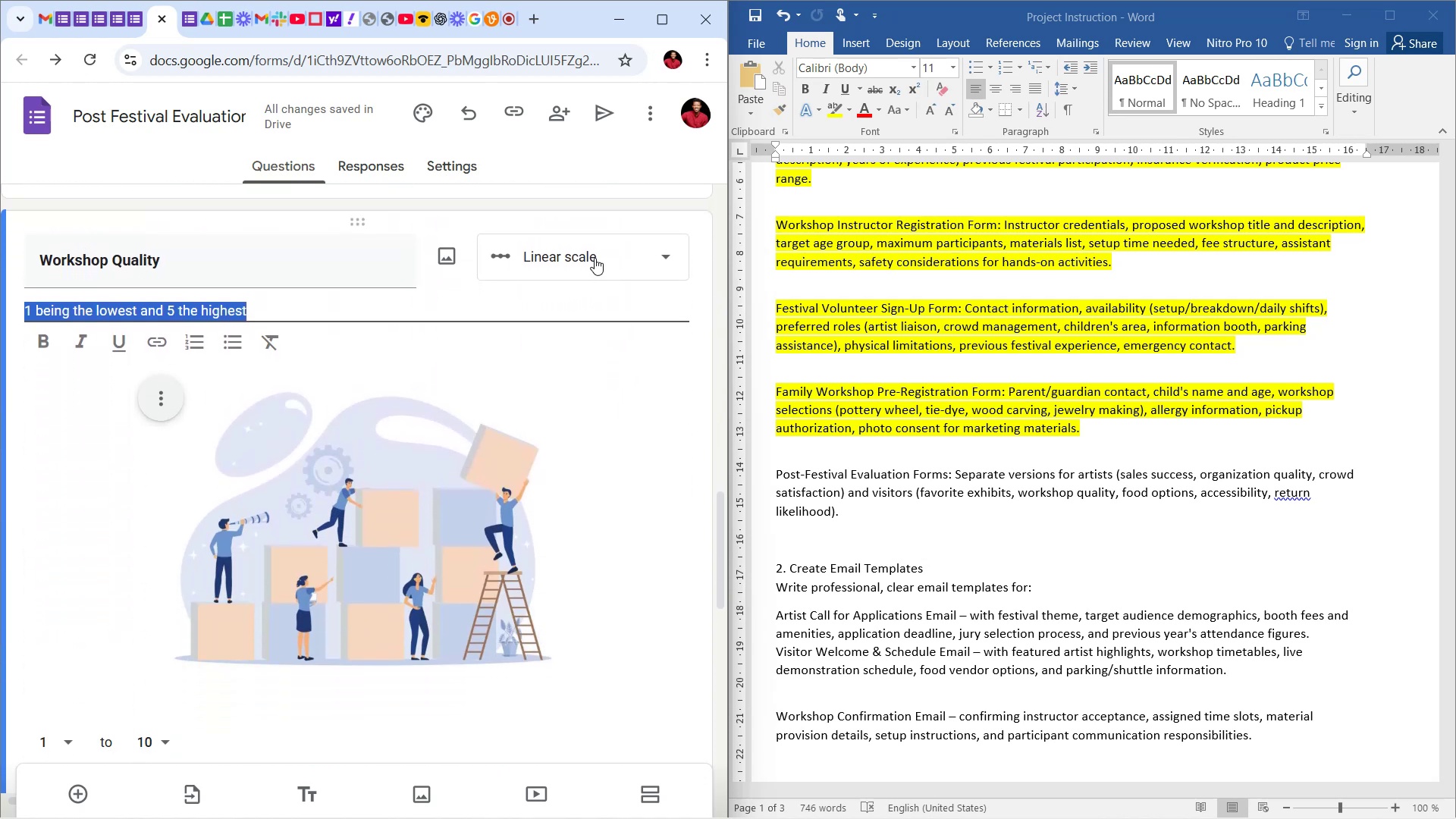 
left_click([595, 257])
 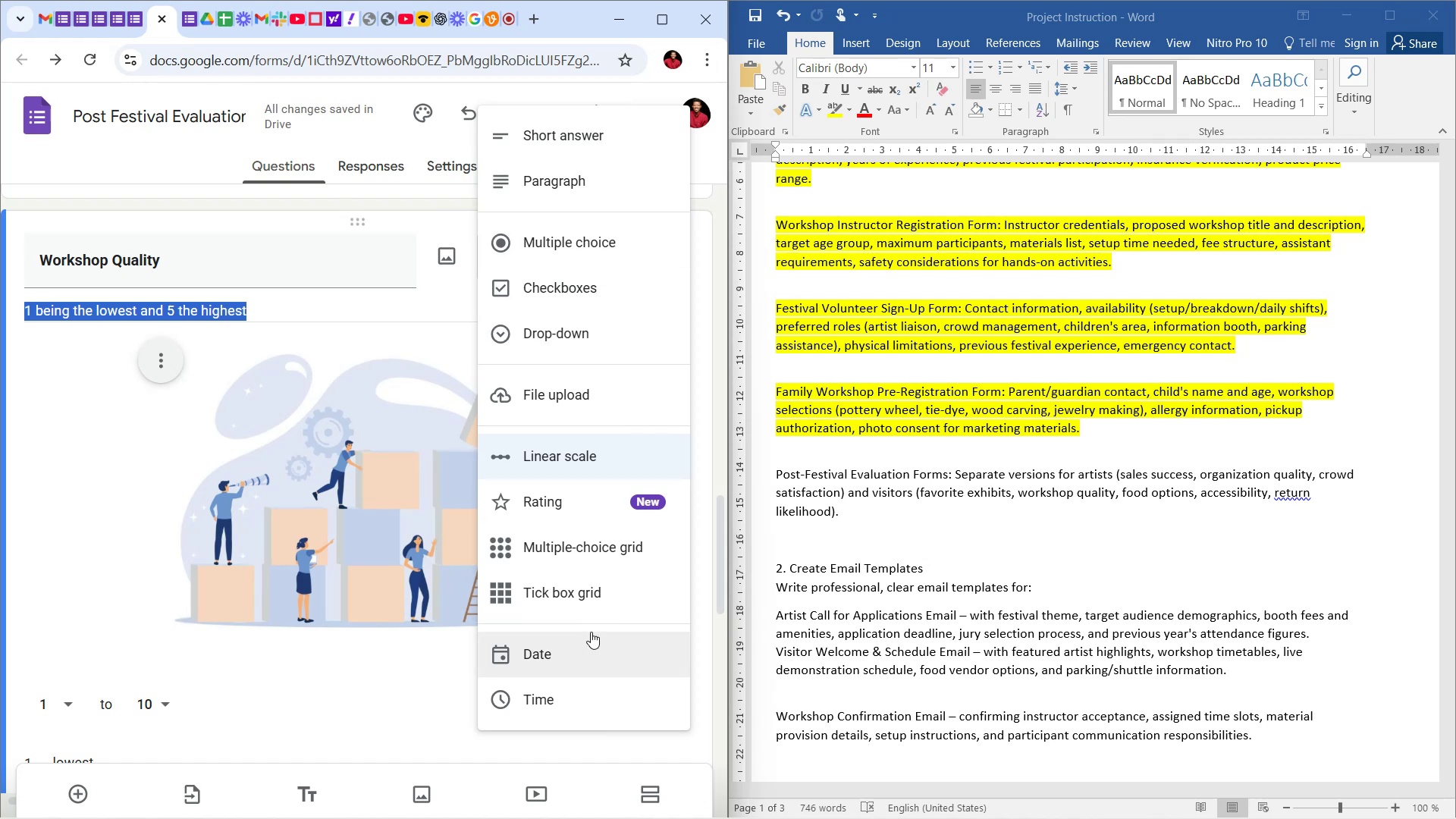 
left_click([580, 540])
 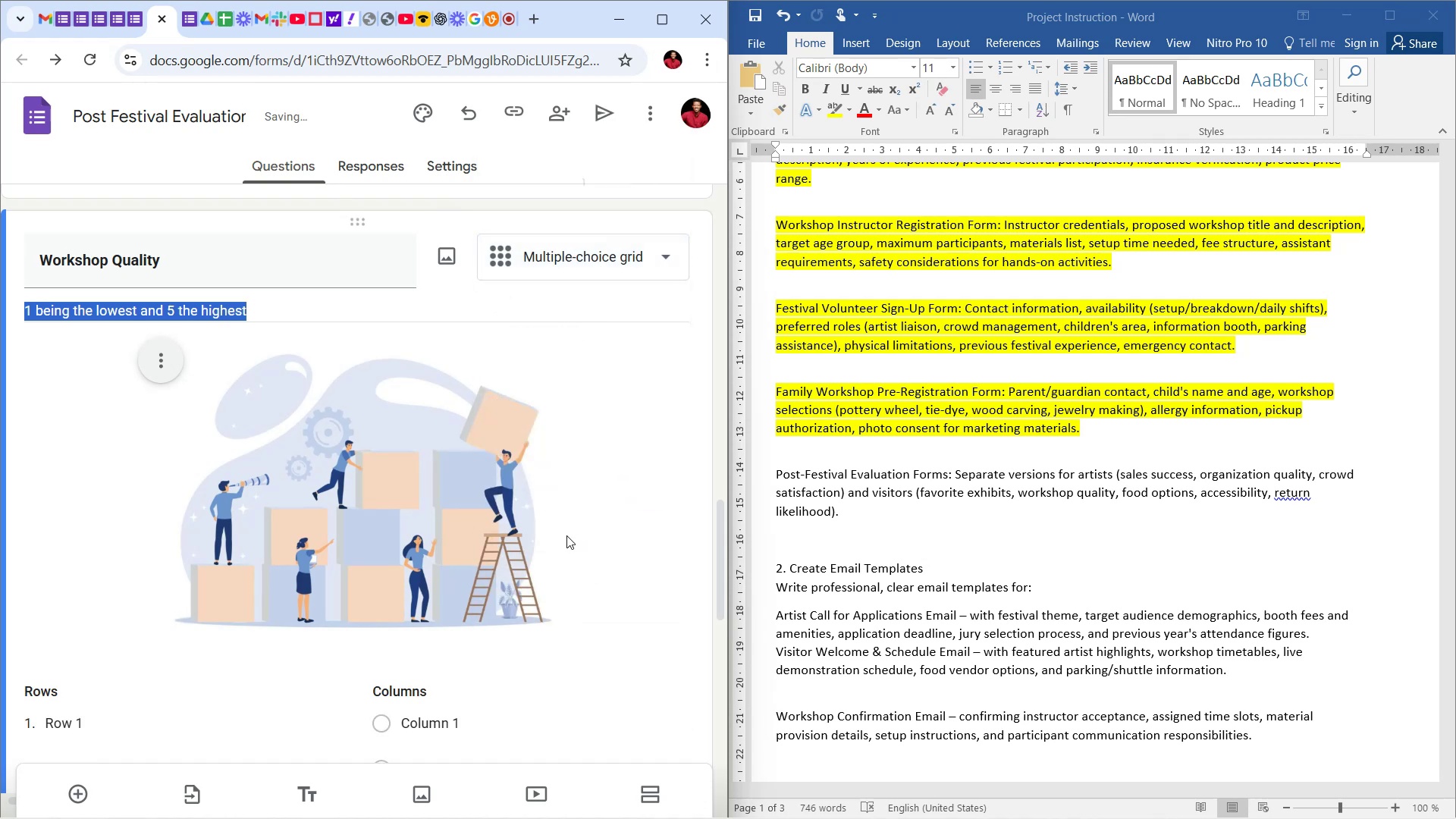 
scroll: coordinate [557, 535], scroll_direction: down, amount: 11.0
 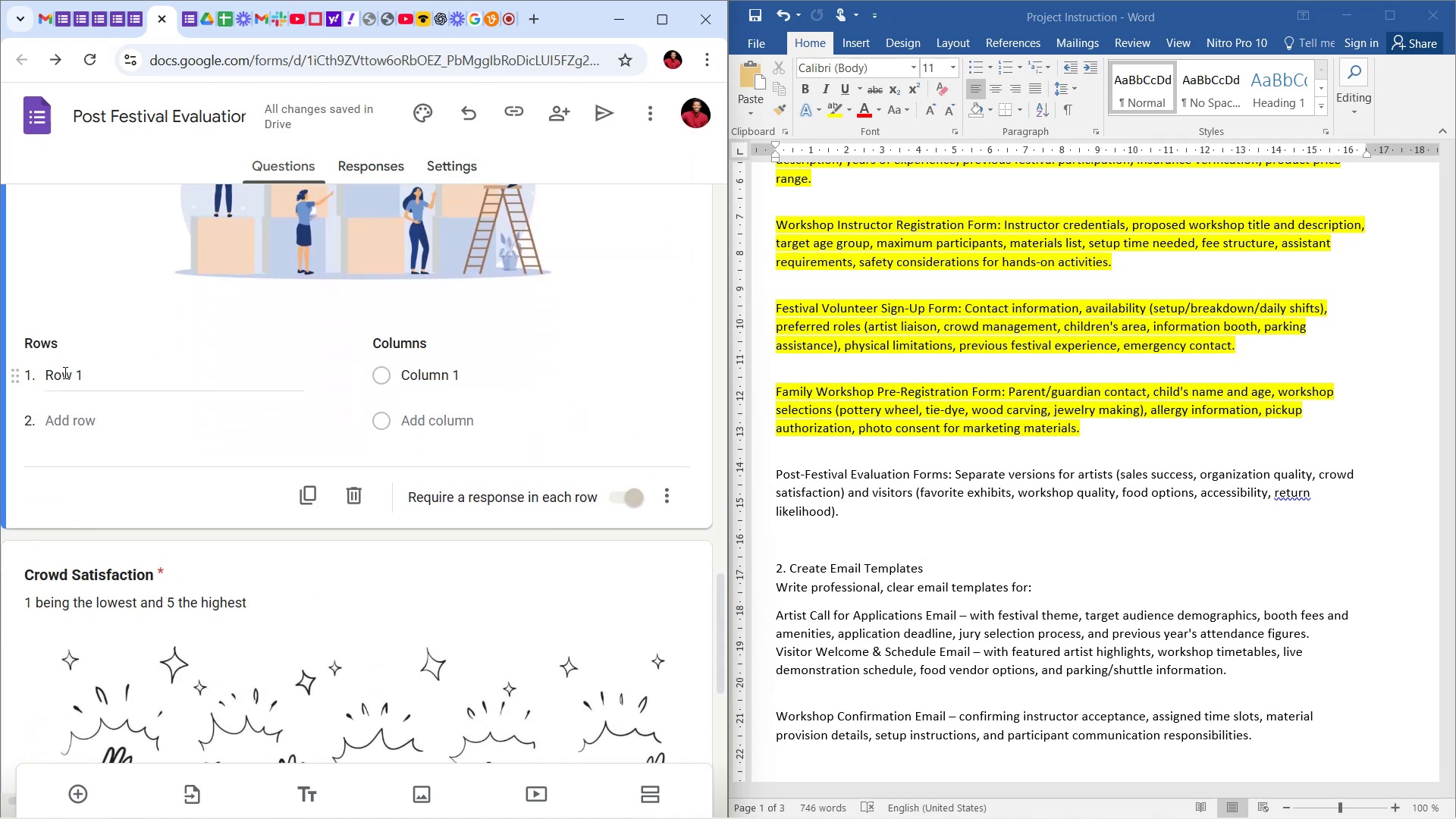 
left_click([68, 372])
 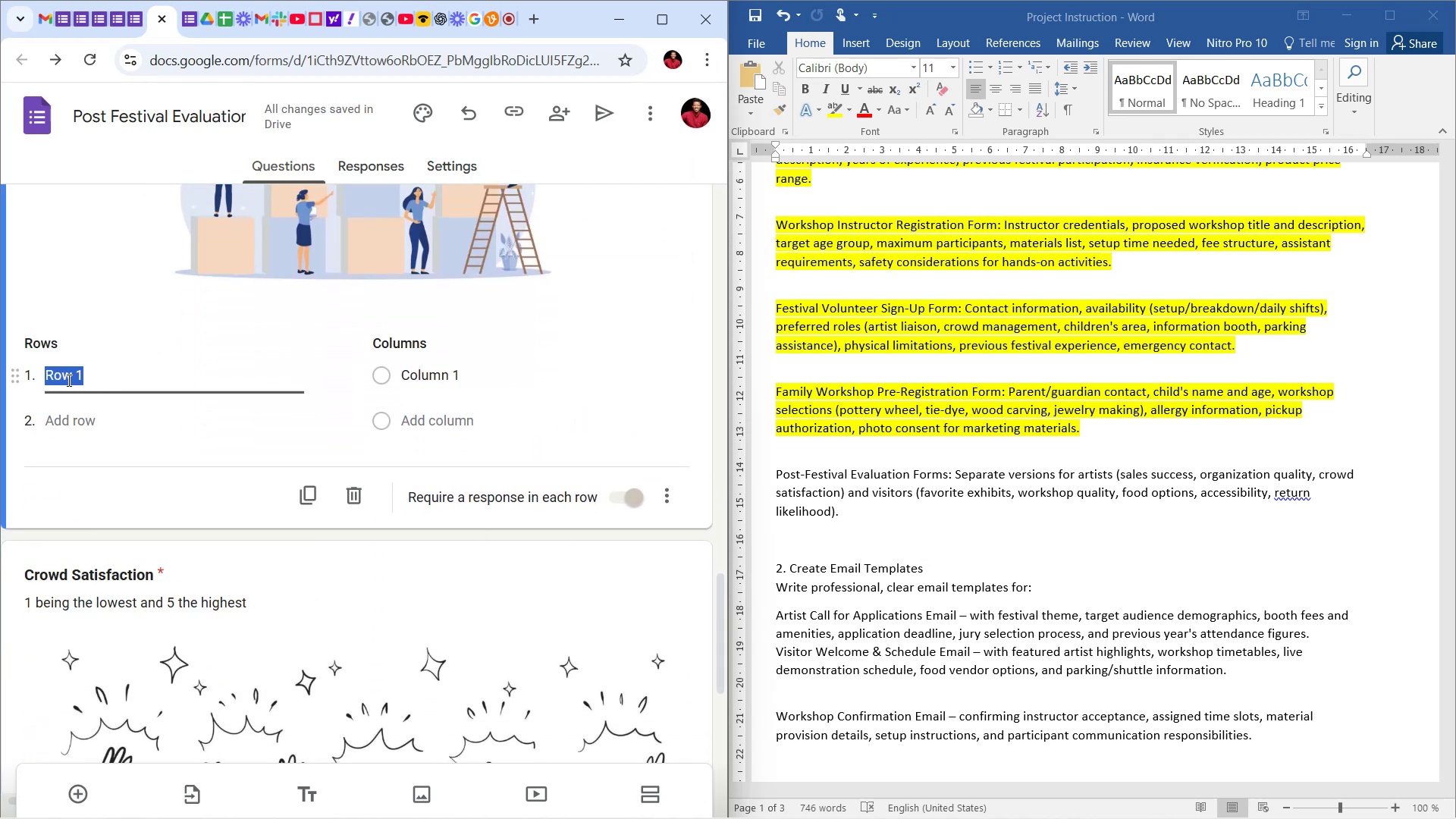 
type(Painting)
 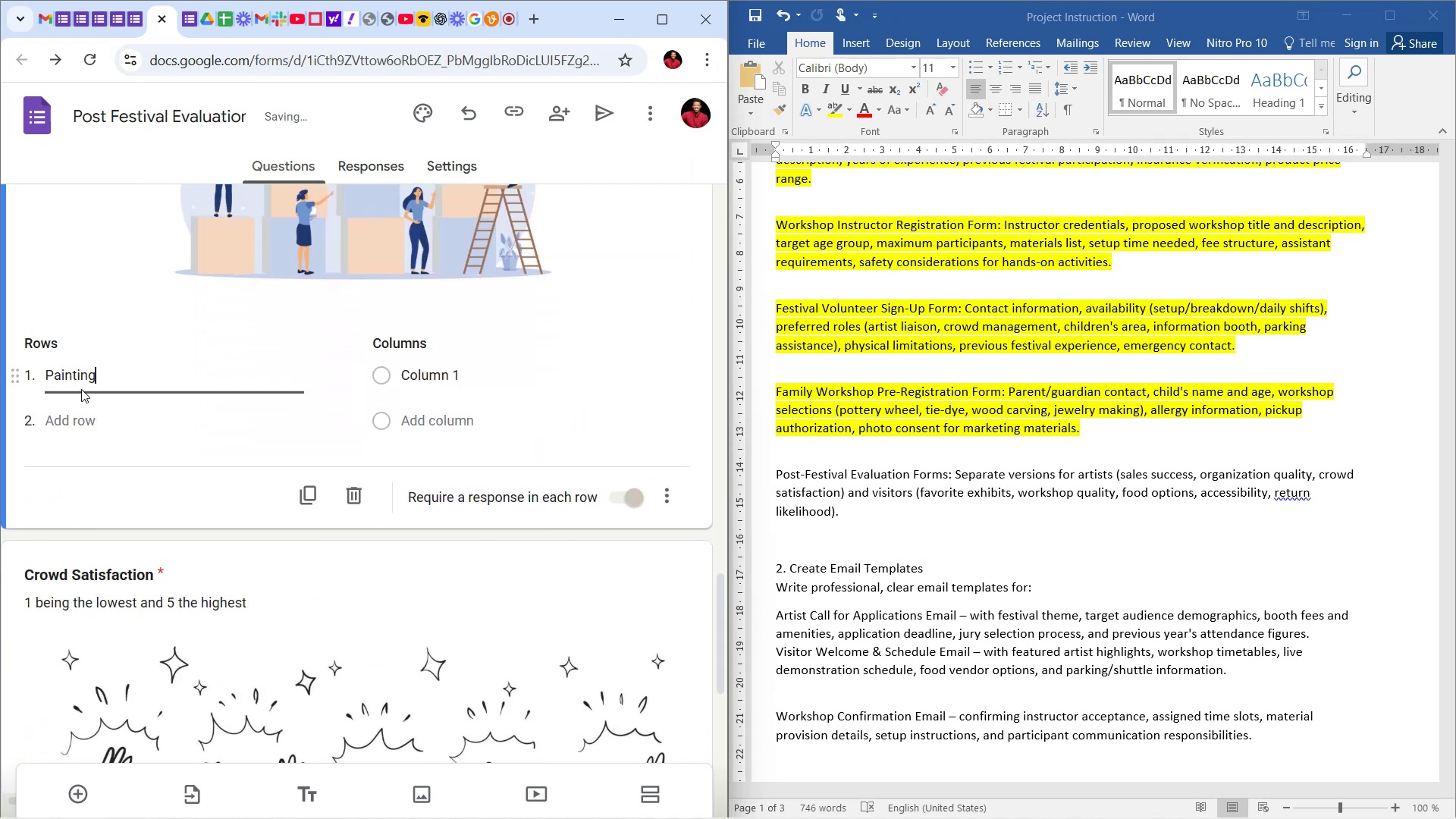 
left_click([96, 410])
 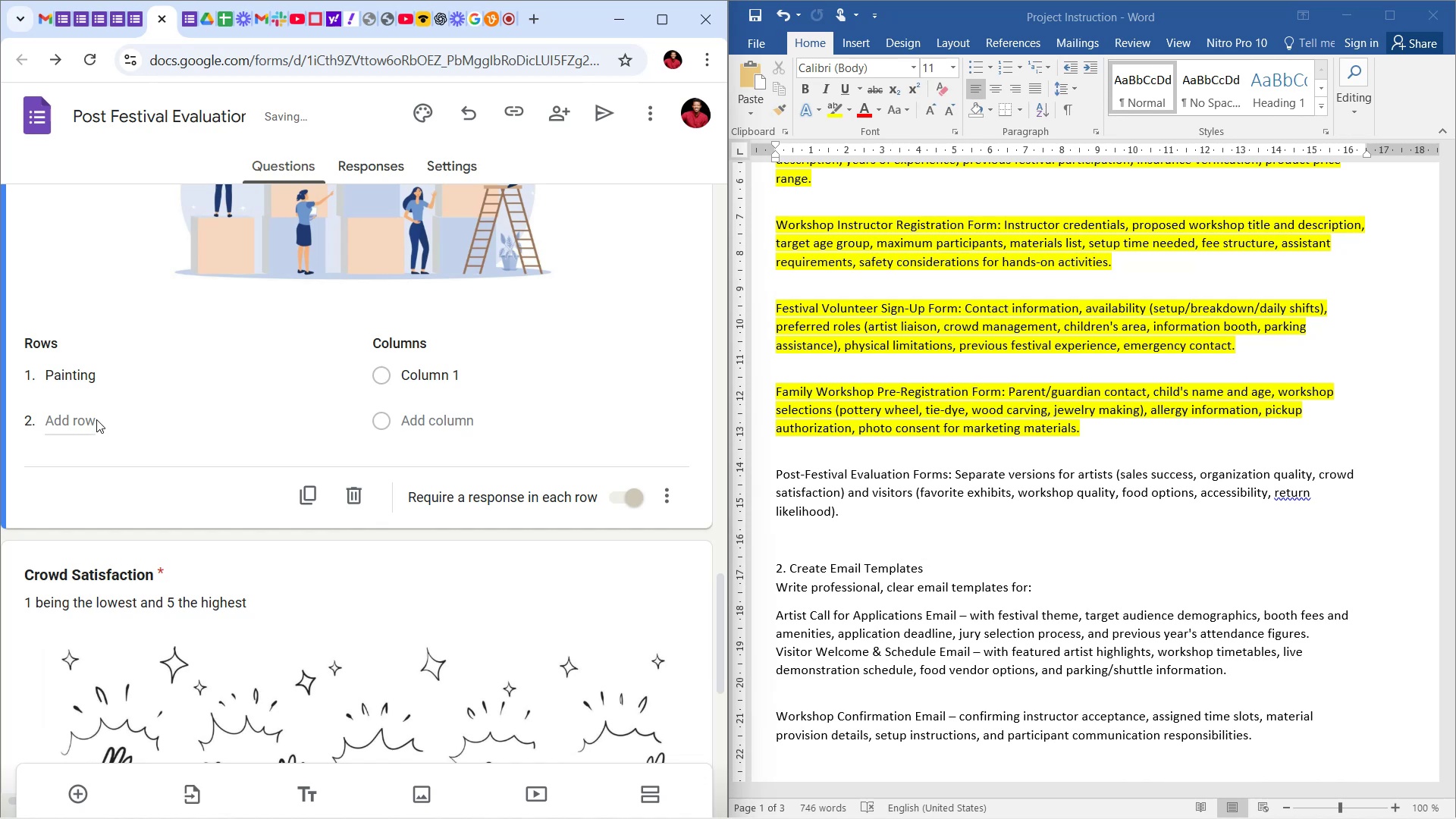 
left_click([96, 421])
 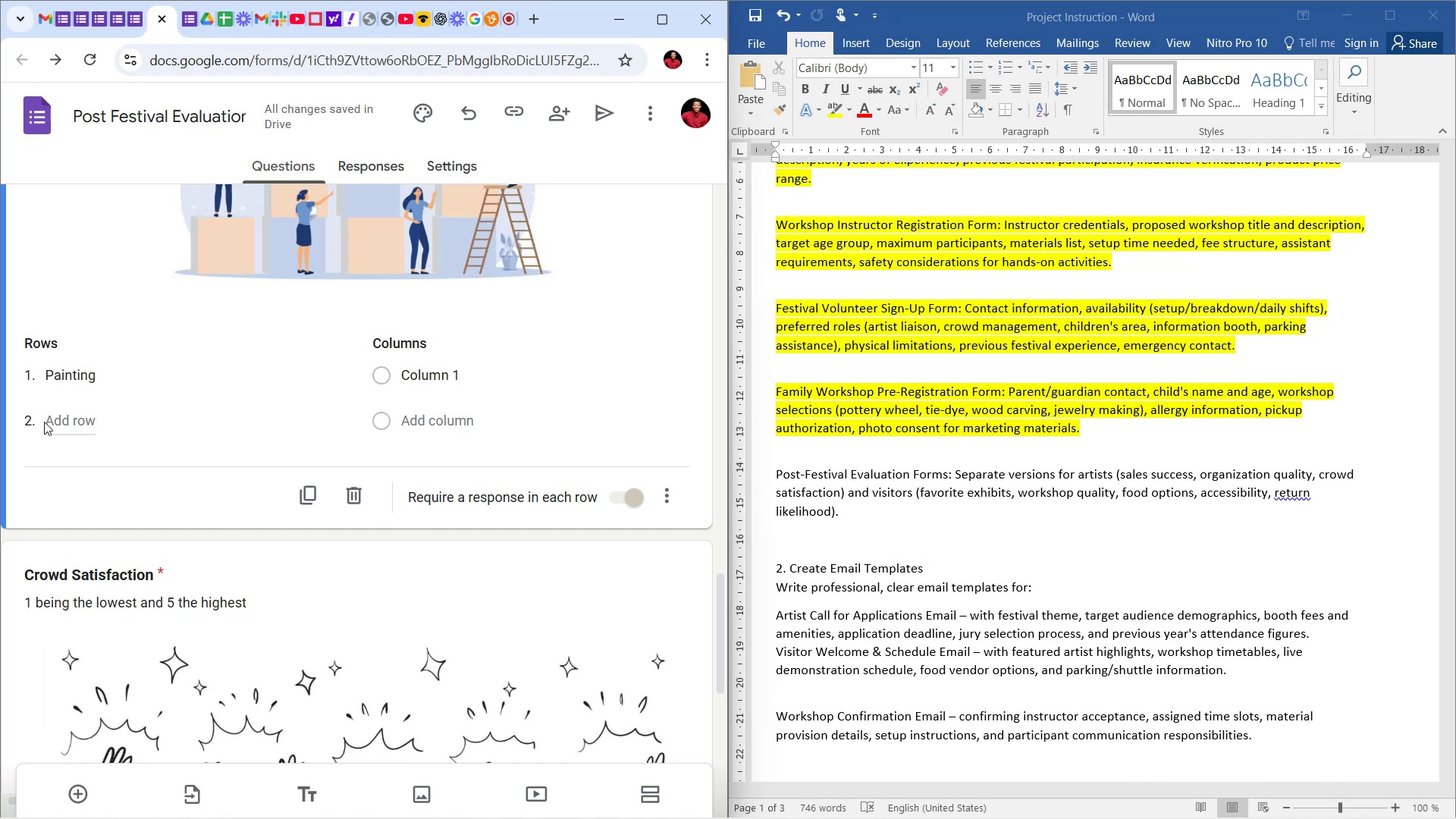 
left_click([61, 431])
 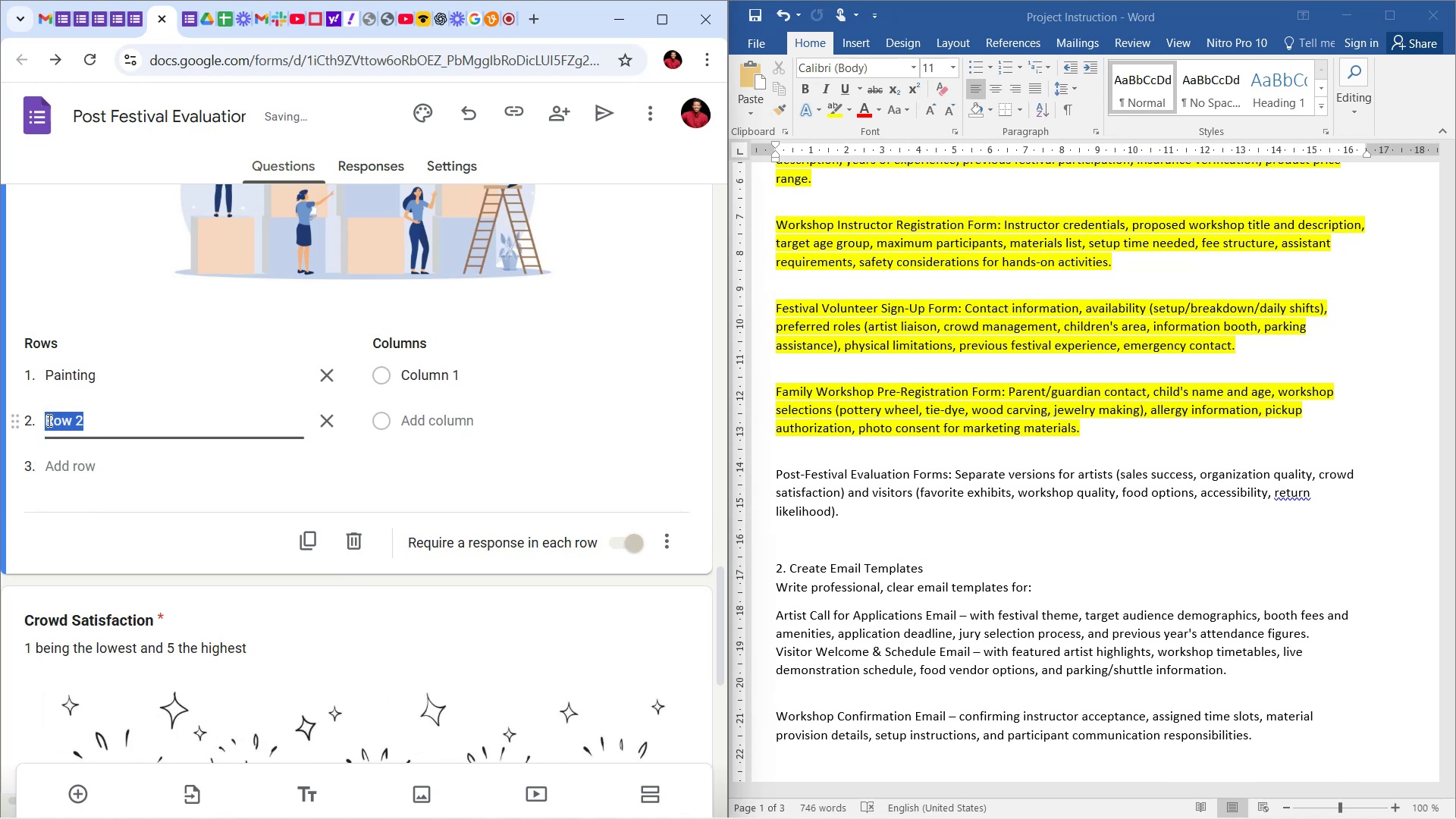 
type(Jewelry)
 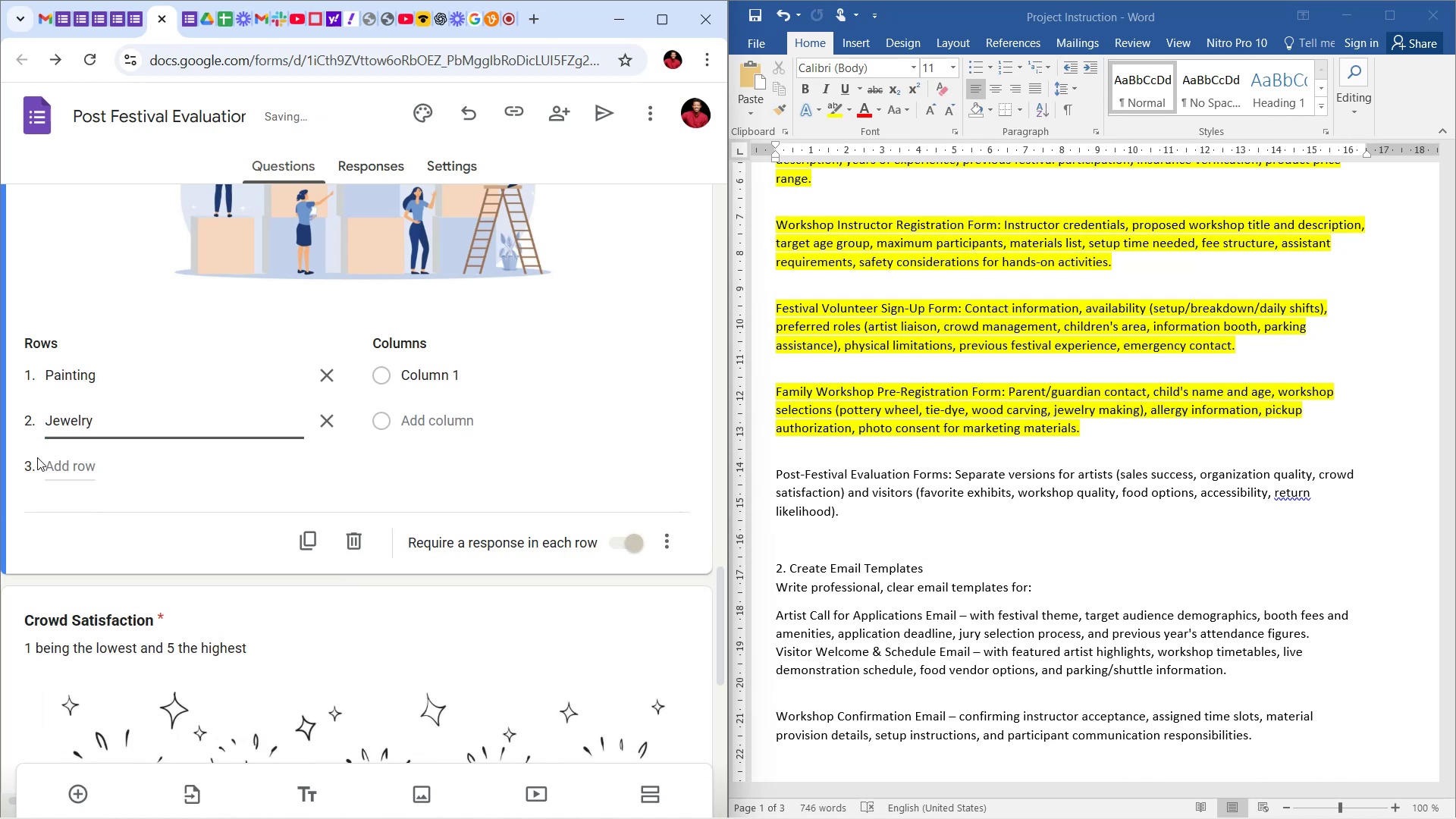 
left_click([71, 469])
 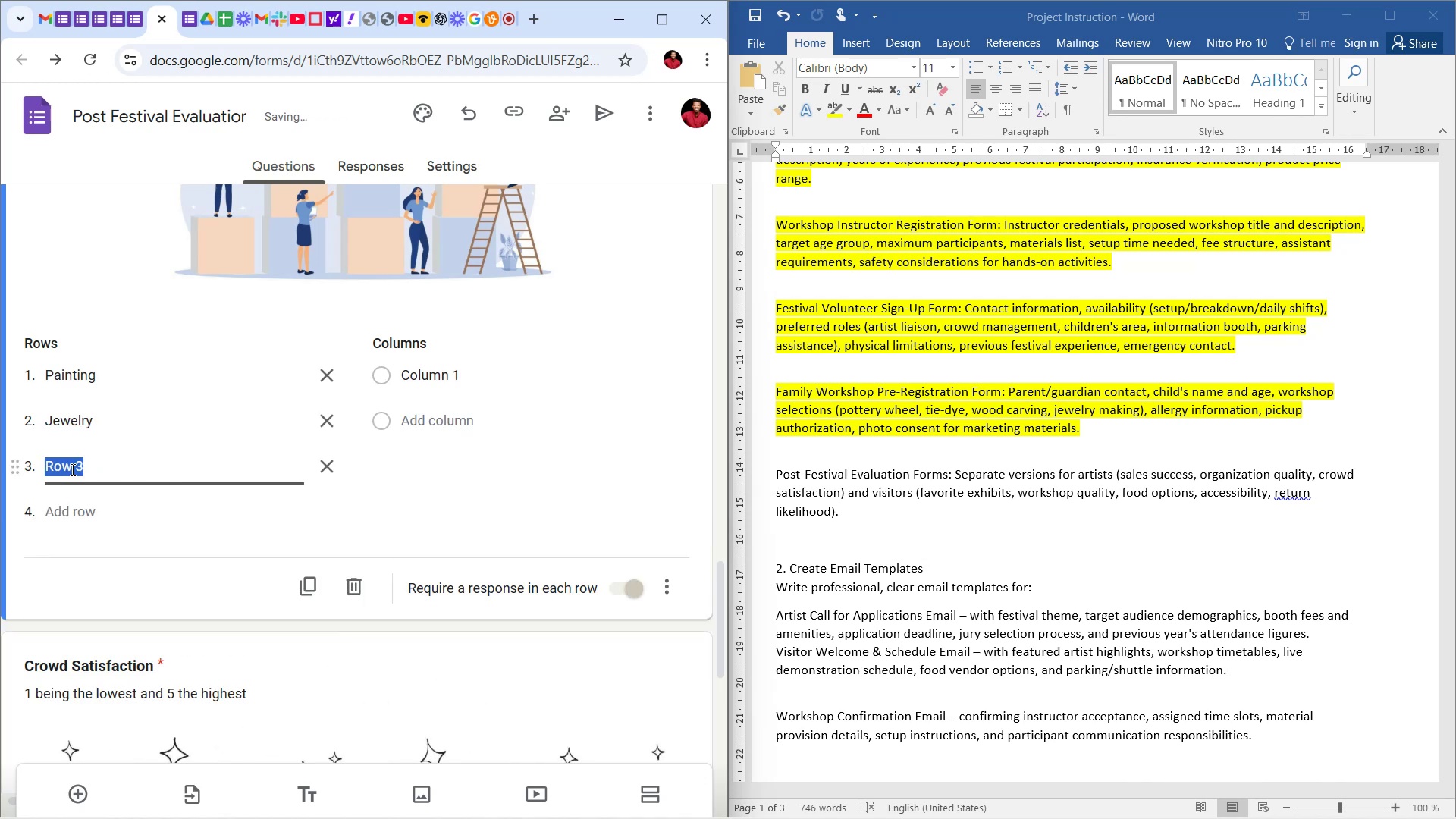 
type(Woodwork)
key(Backspace)
key(Backspace)
key(Backspace)
key(Backspace)
type( Working)
 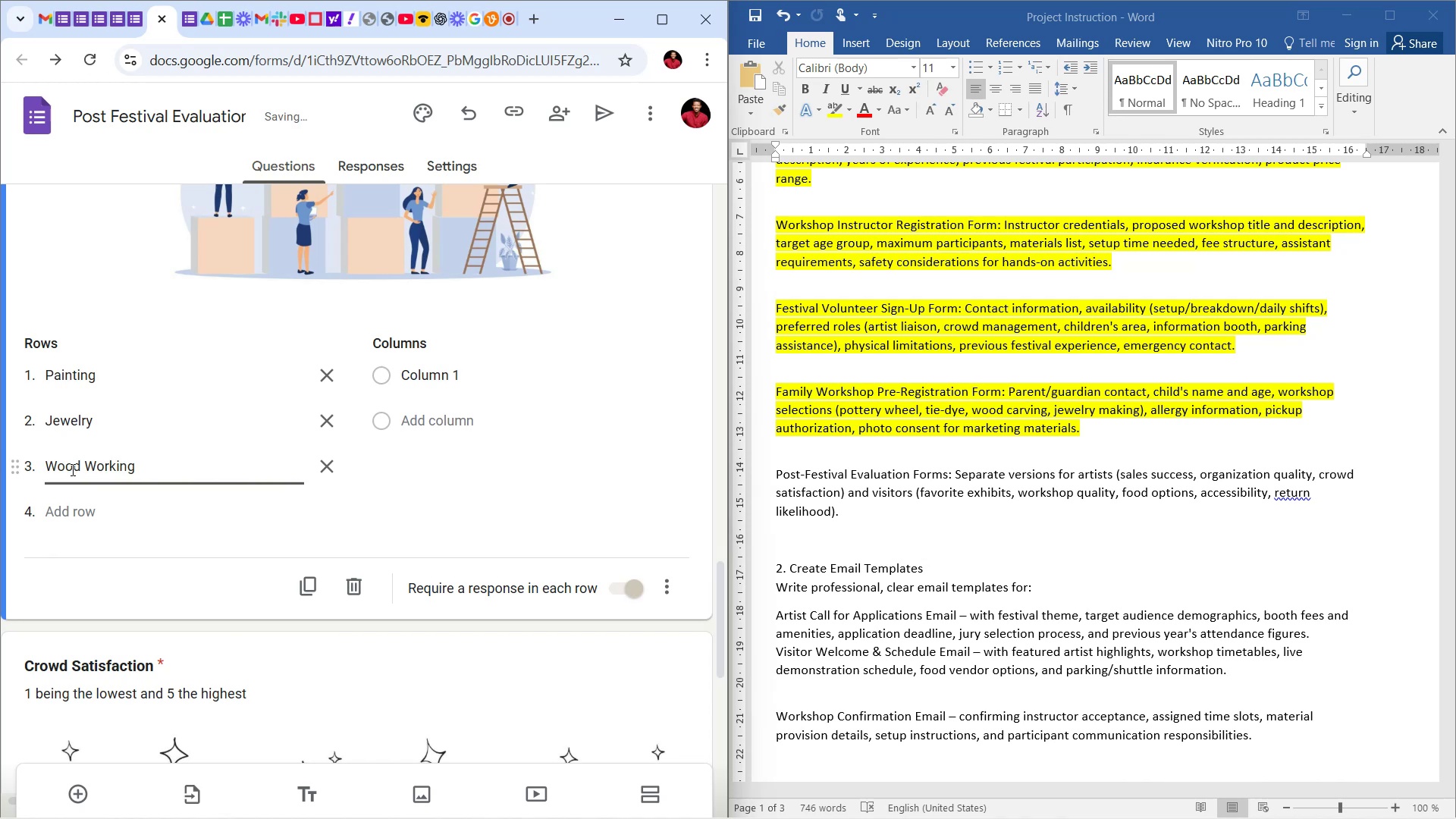 
left_click([85, 510])
 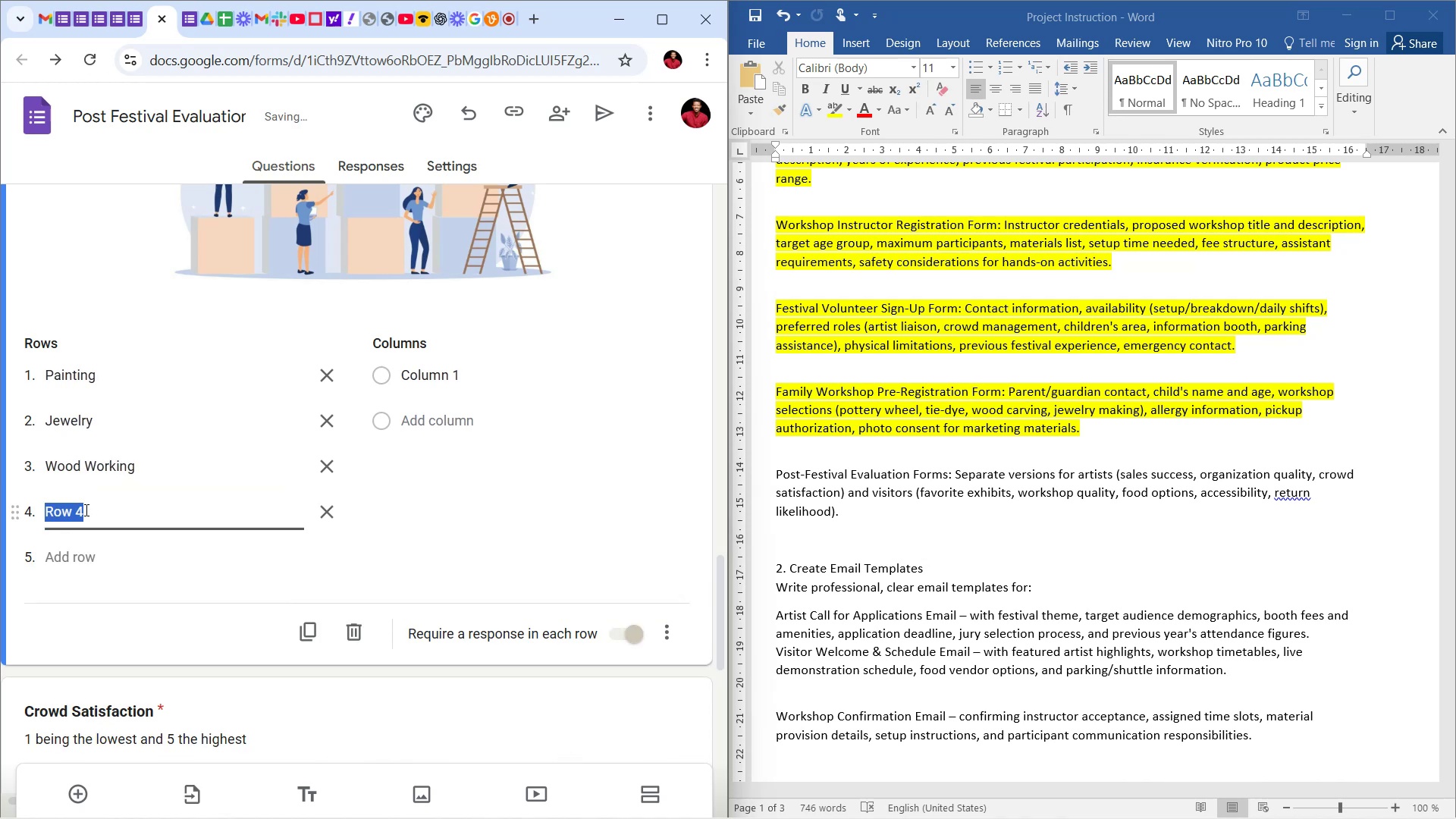 
type(Tie-dye)
 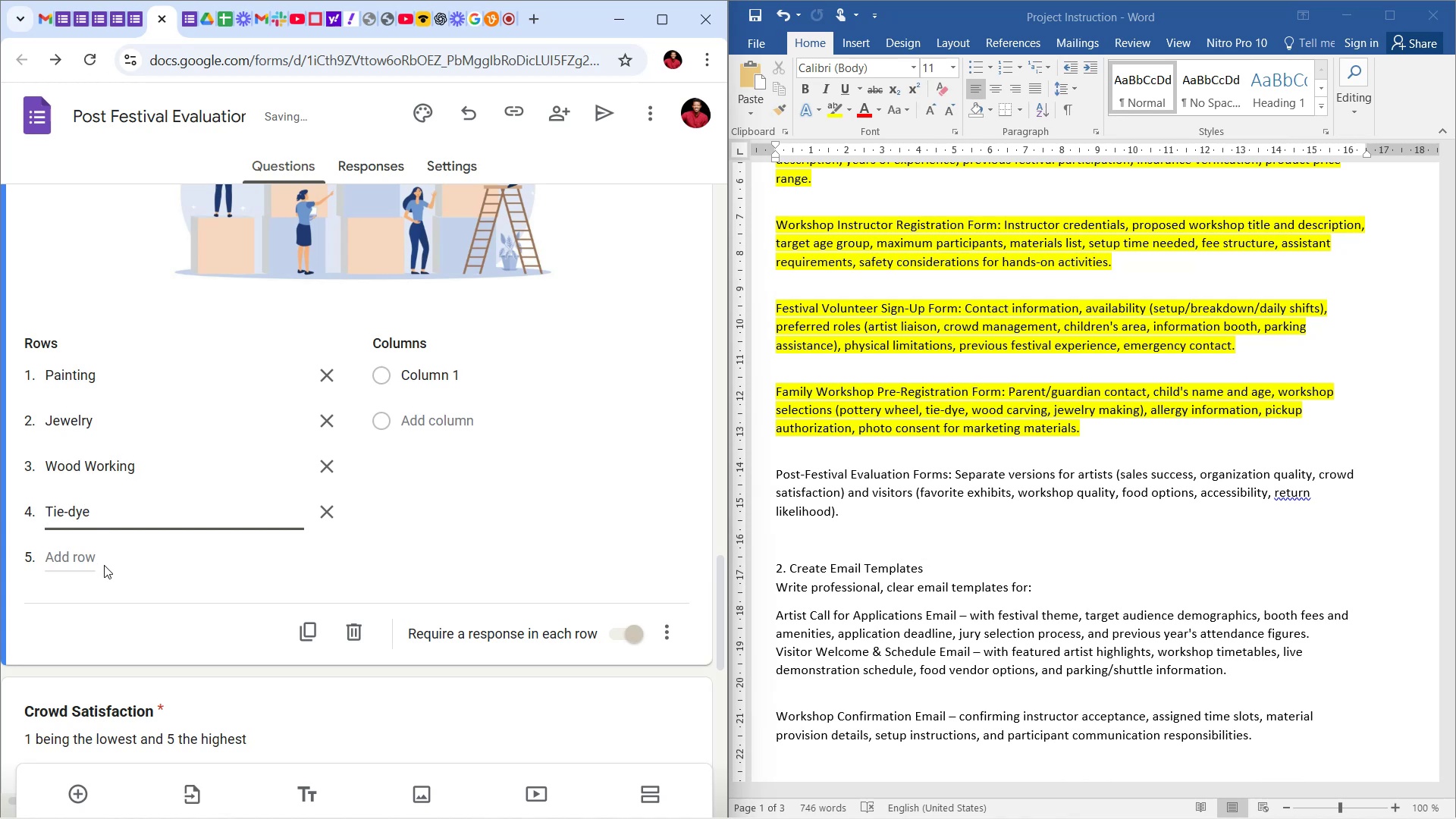 
left_click([105, 563])
 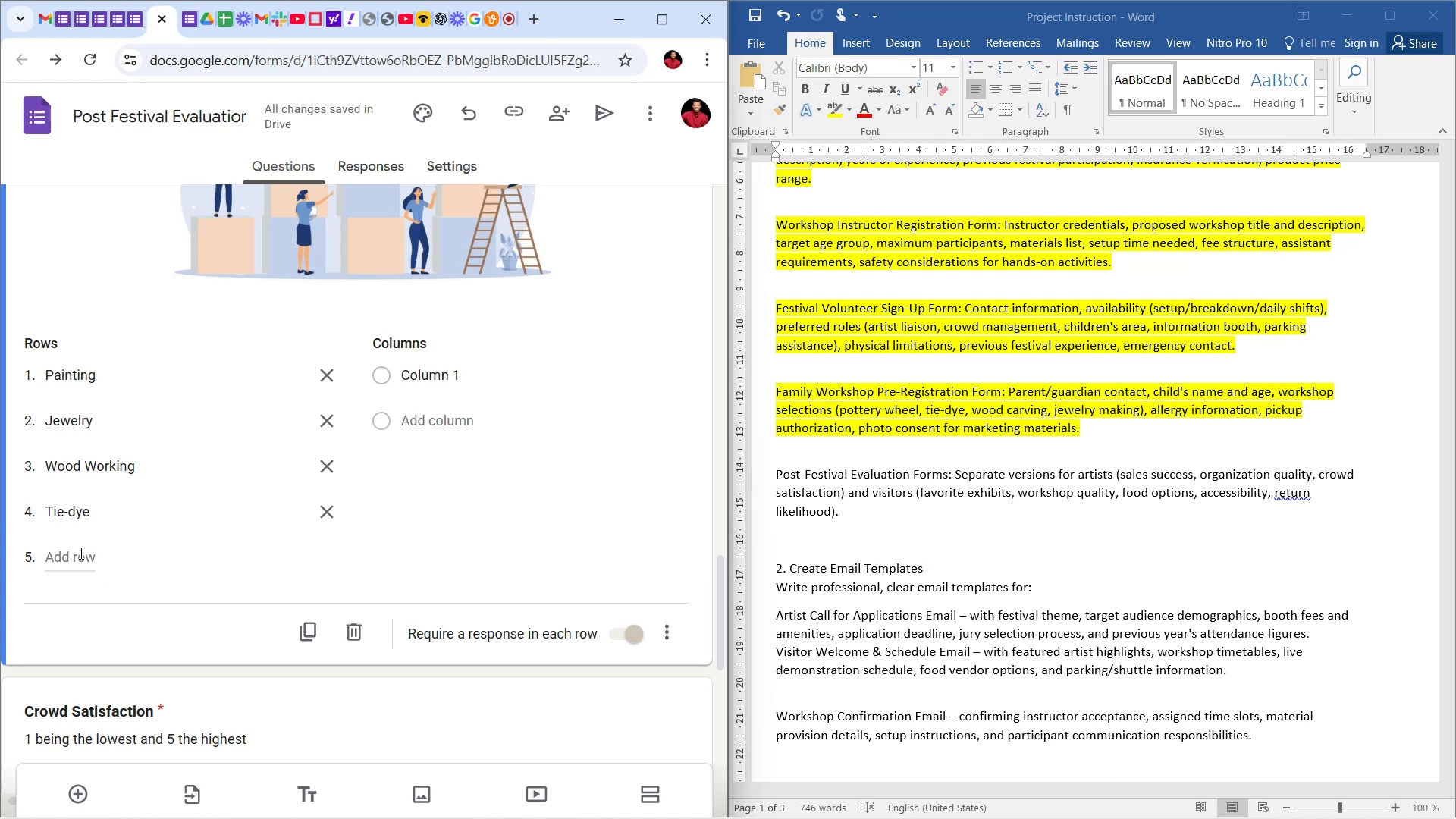 
left_click([80, 552])
 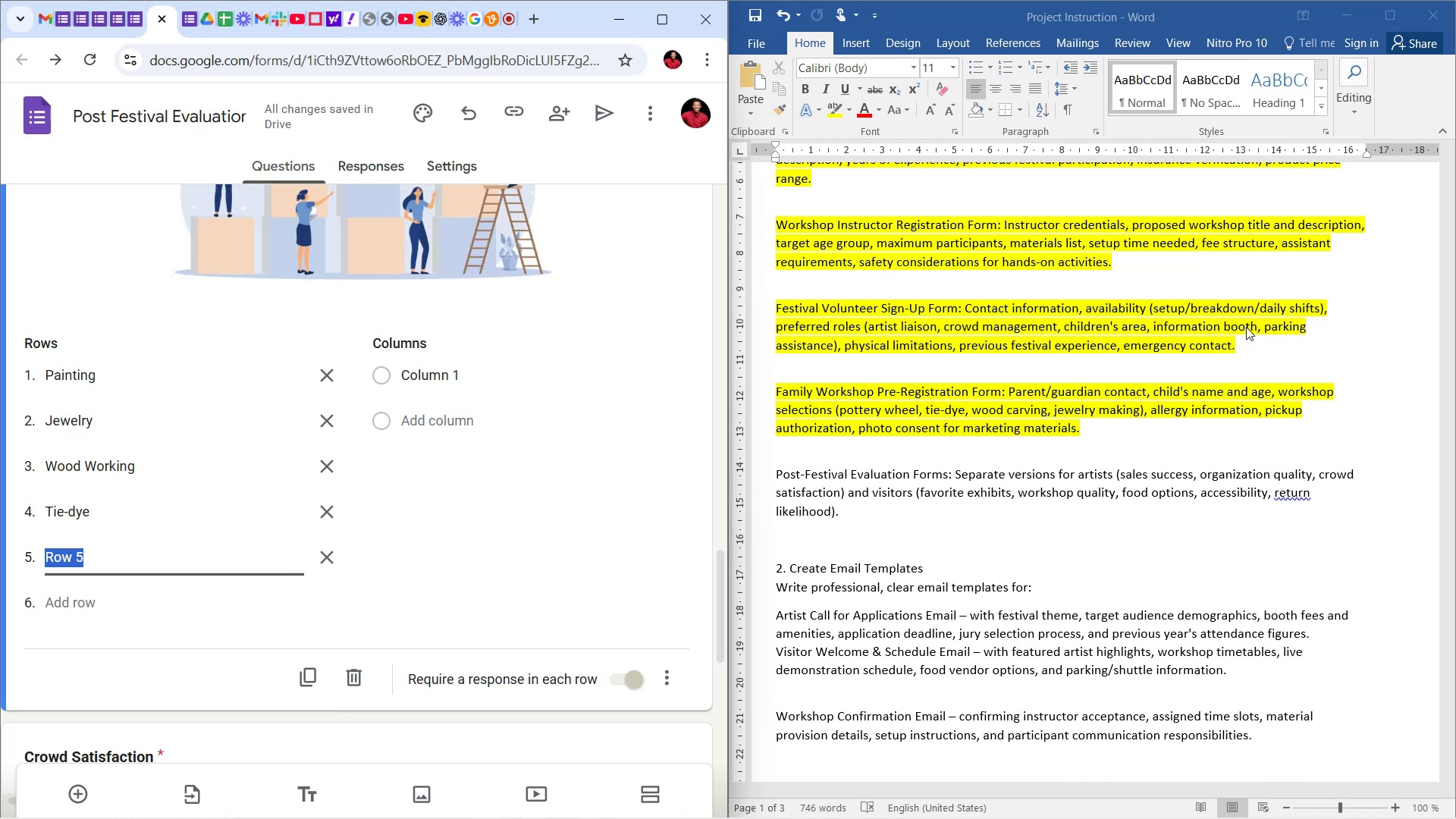 
wait(5.81)
 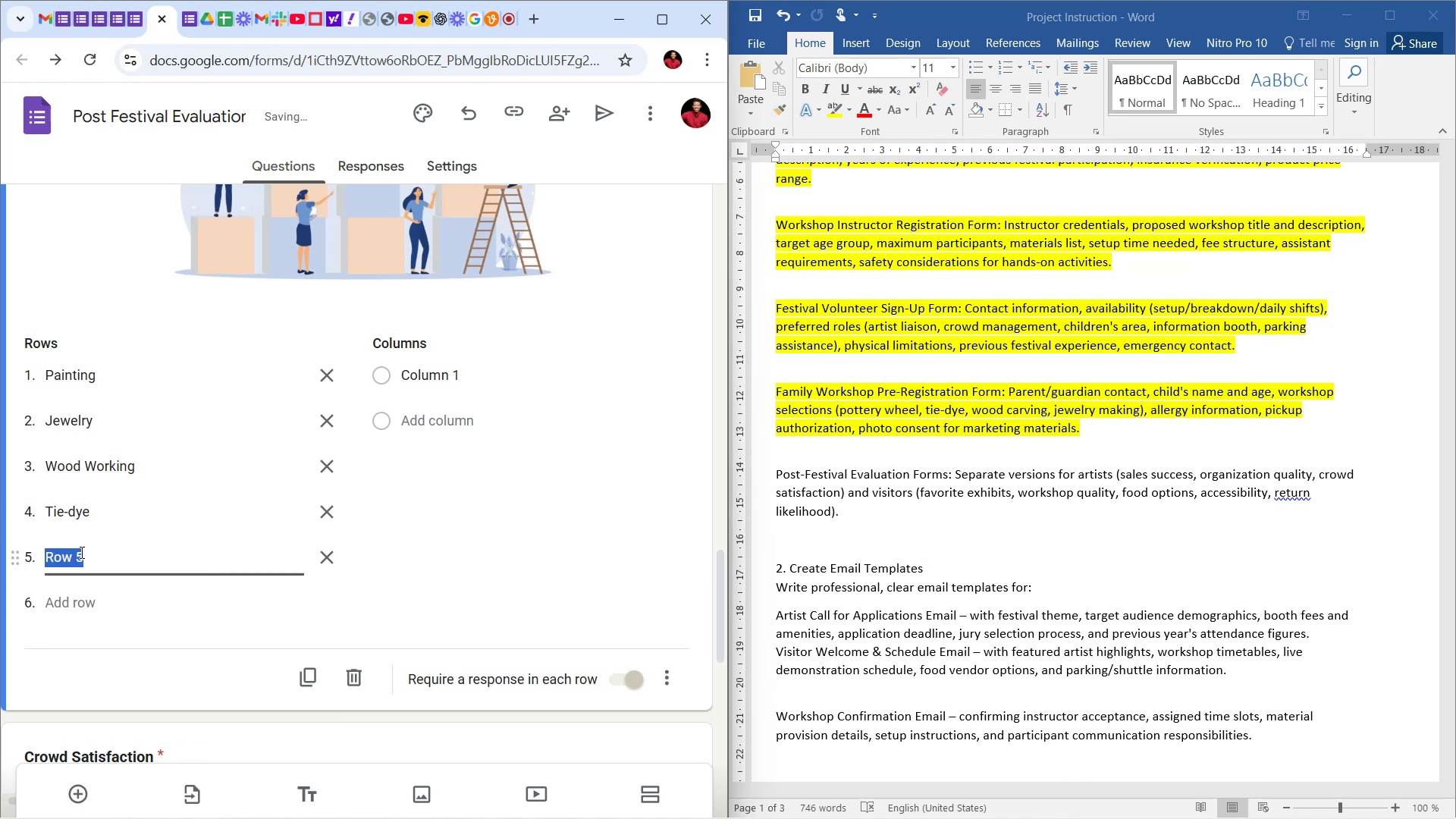 
scroll: coordinate [1287, 315], scroll_direction: up, amount: 4.0
 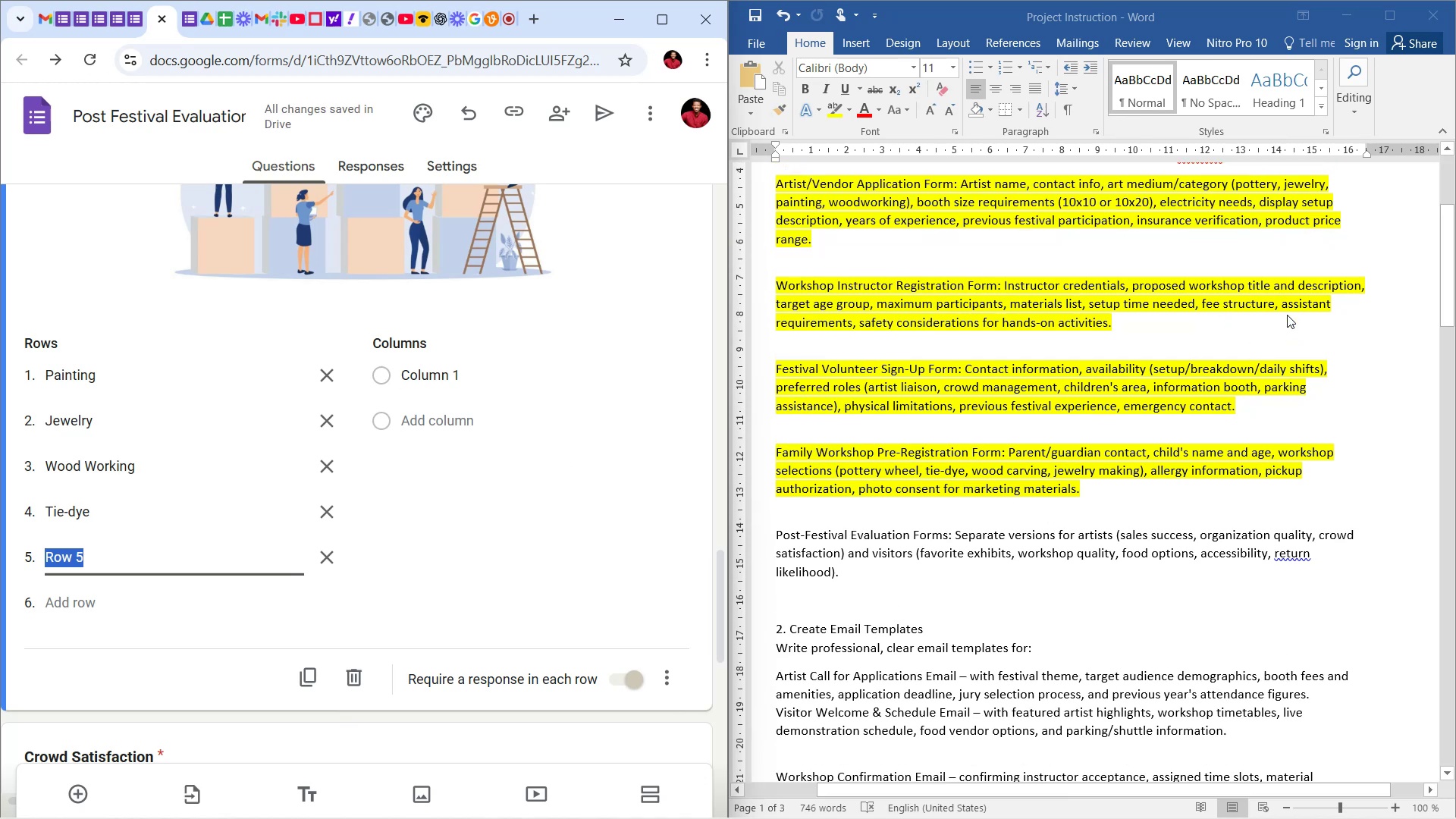 
scroll: coordinate [1287, 315], scroll_direction: down, amount: 1.0
 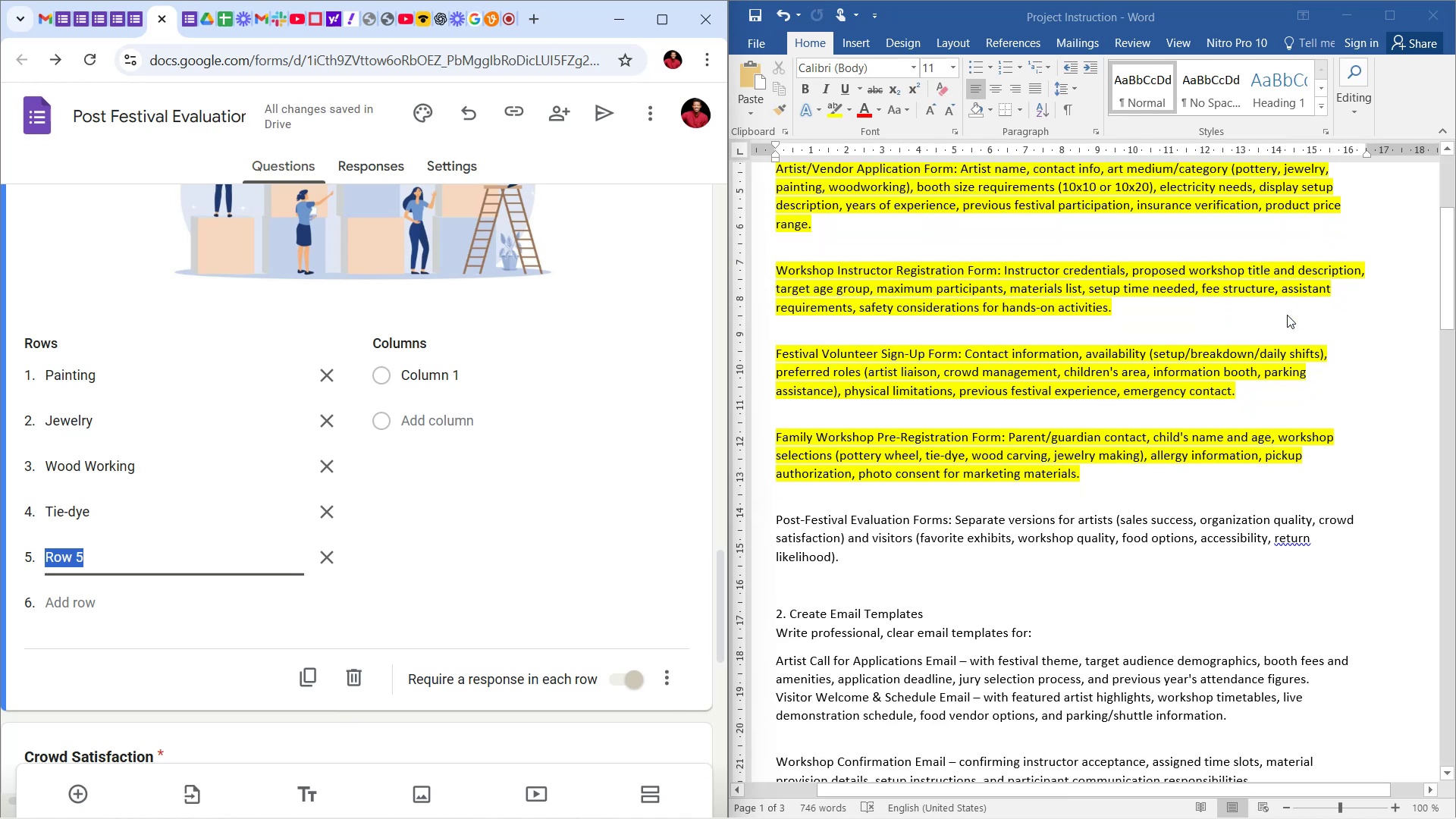 
scroll: coordinate [1287, 315], scroll_direction: up, amount: 2.0
 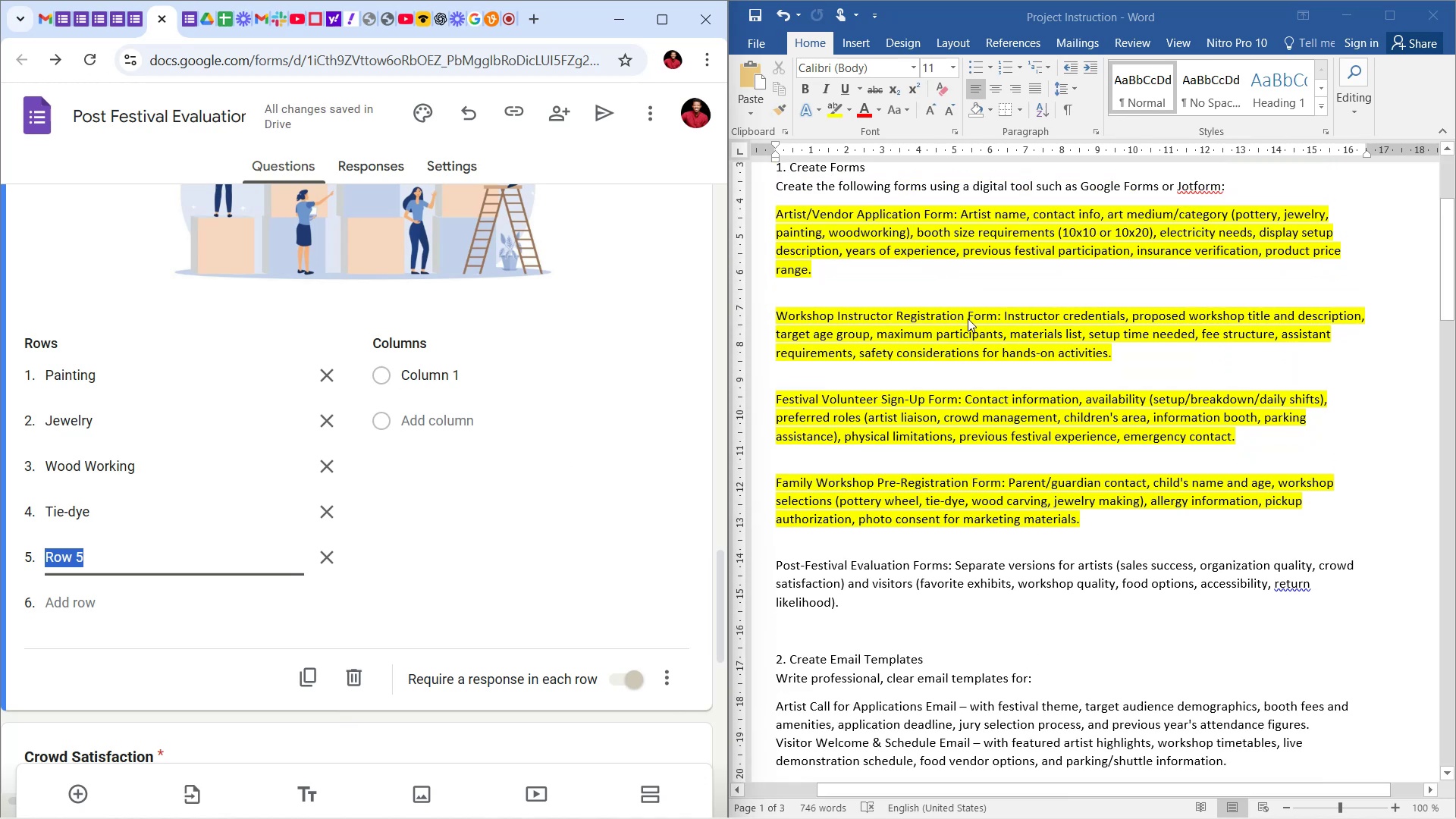 
type(Pottery)
 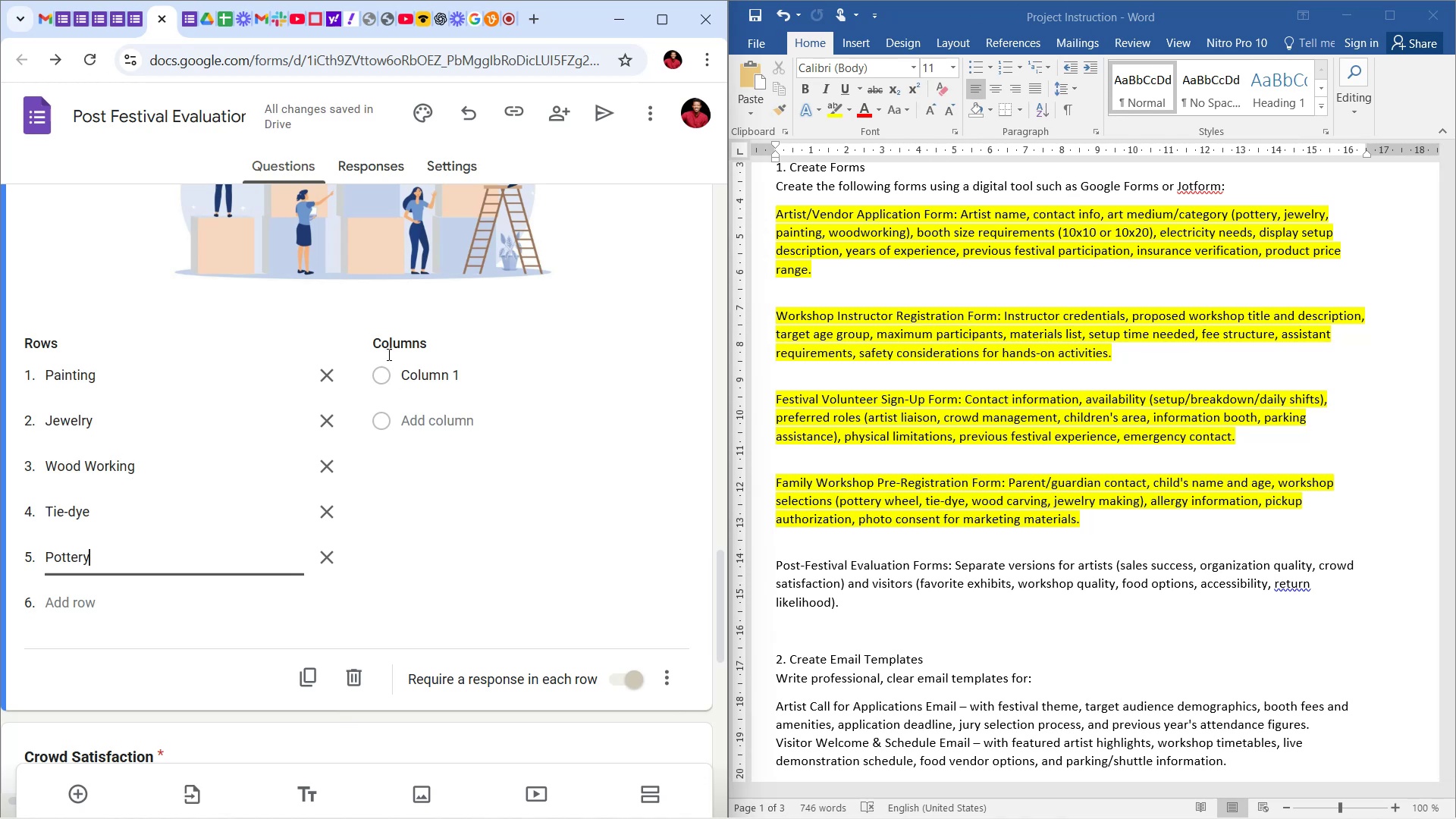 
key(1)
 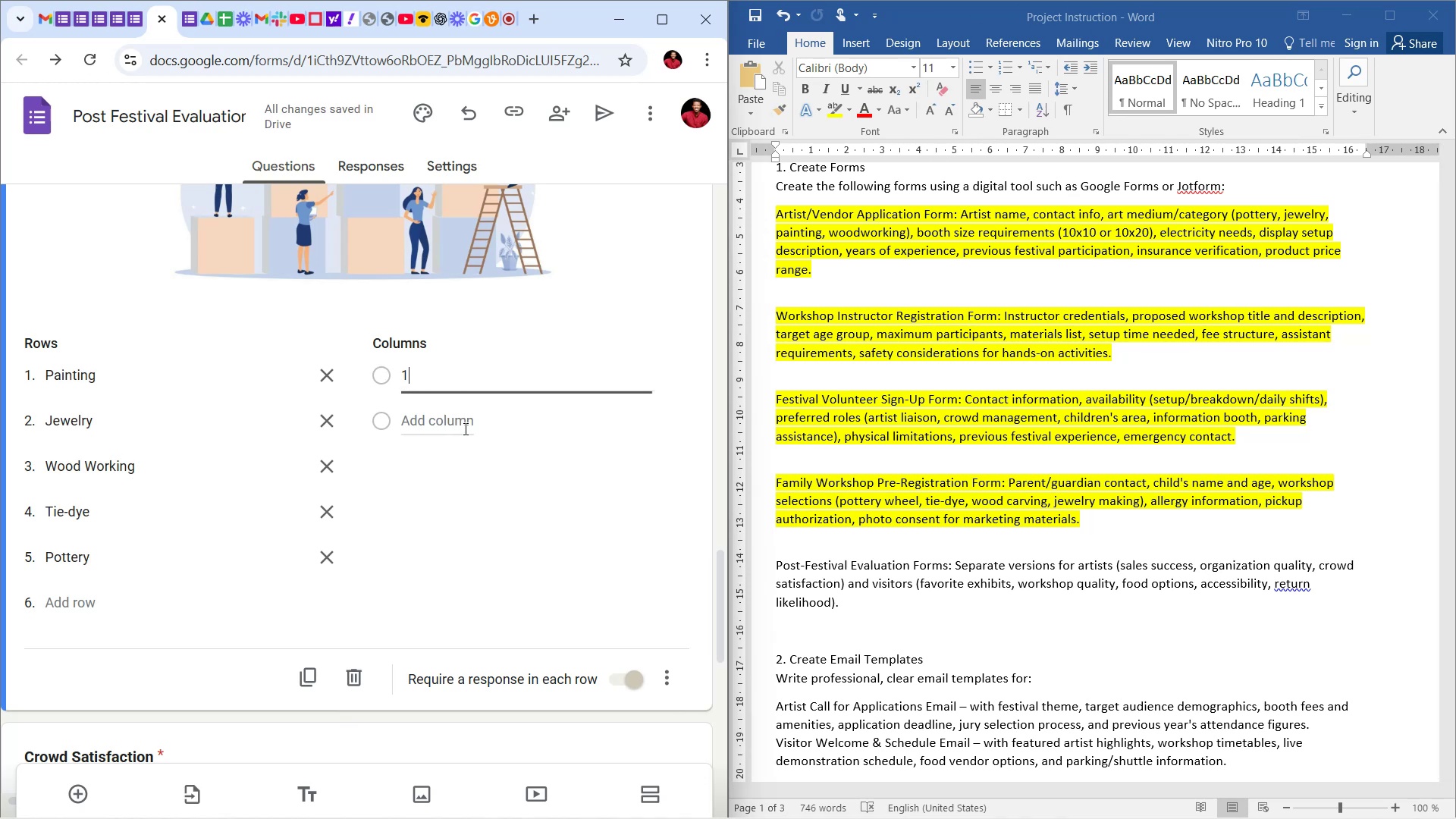 
left_click([464, 428])
 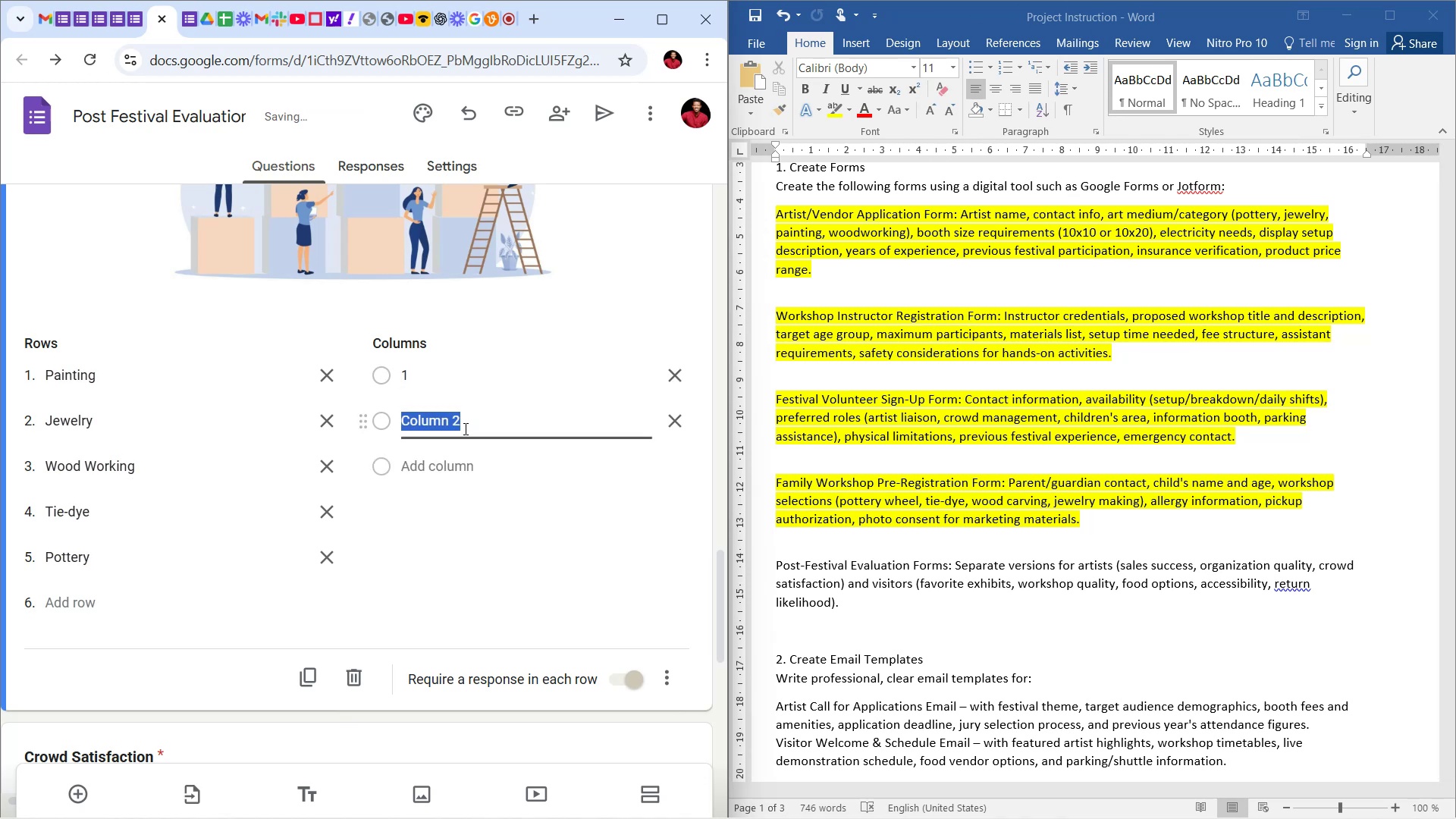 
key(2)
 